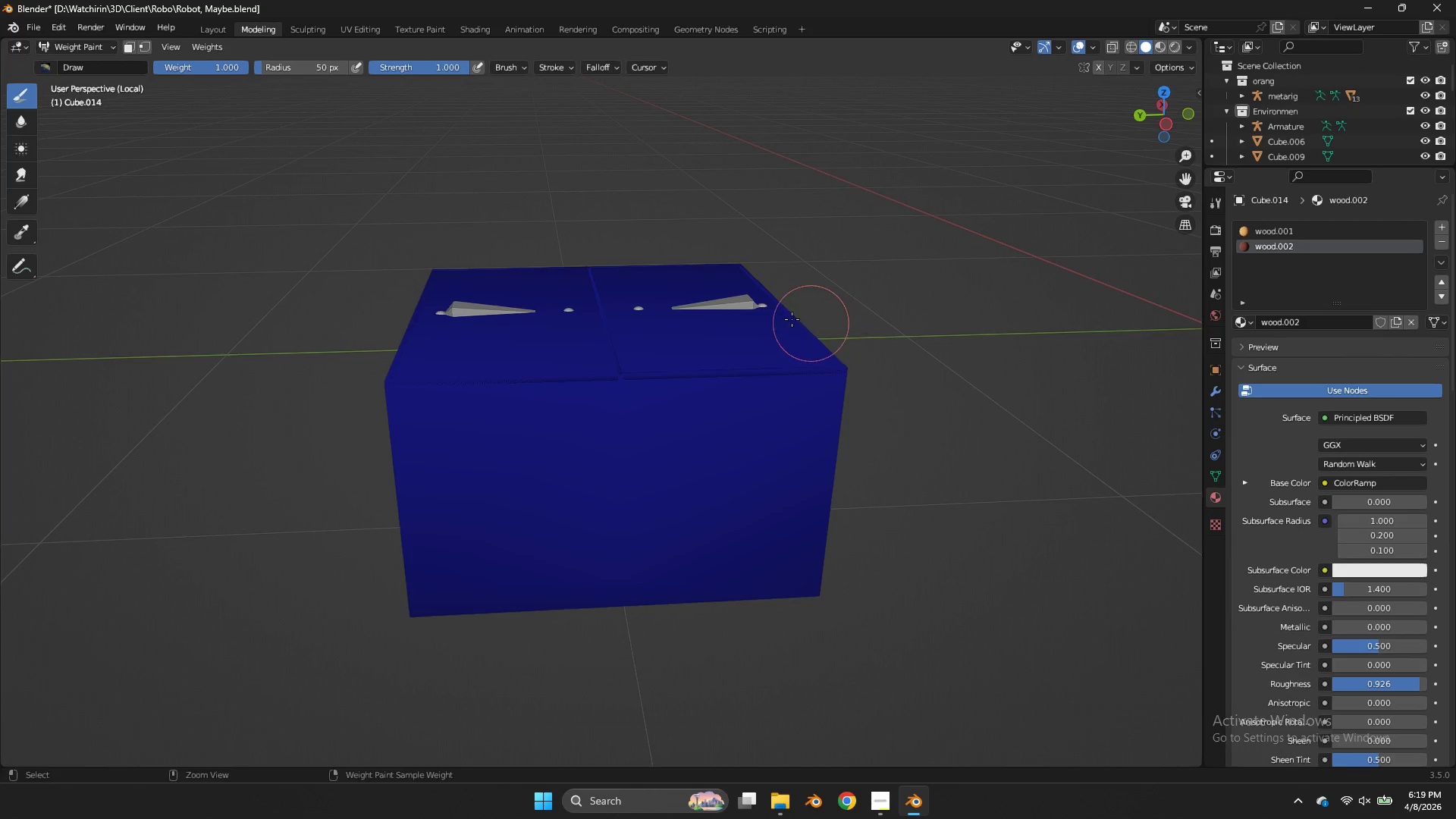 
key(Control+Tab)
 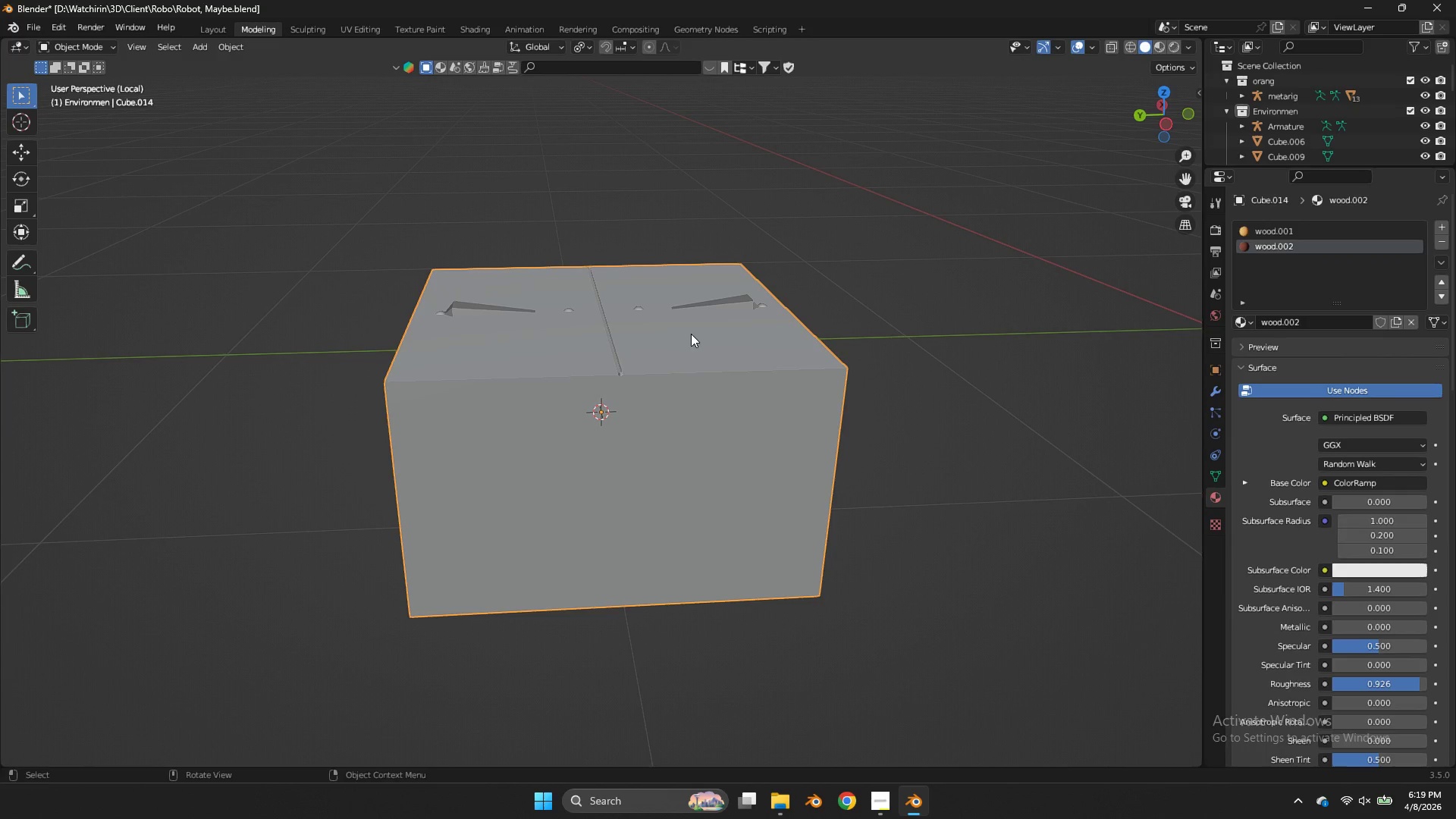 
left_click([704, 303])
 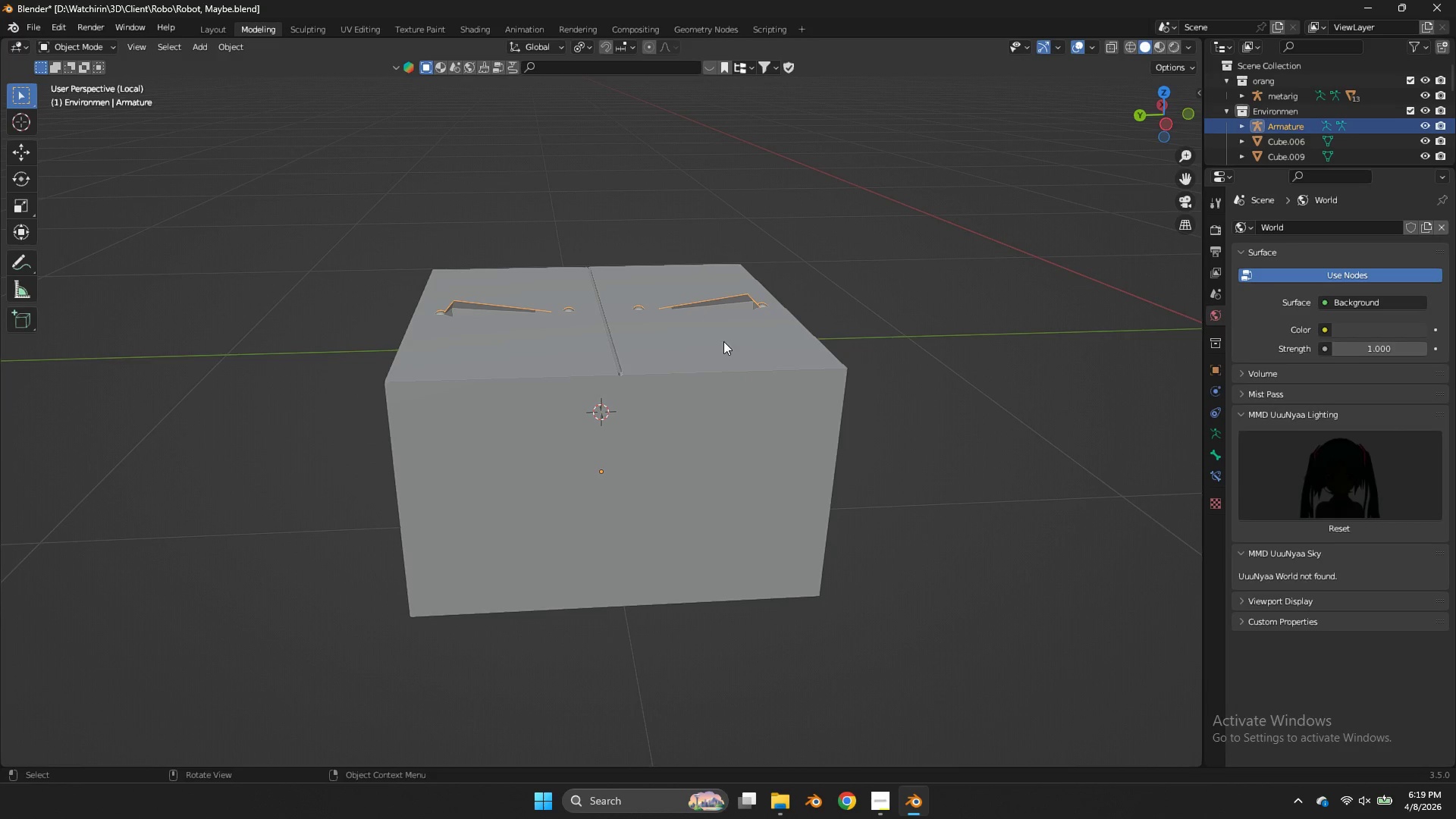 
hold_key(key=ShiftLeft, duration=0.88)
double_click([726, 353])
 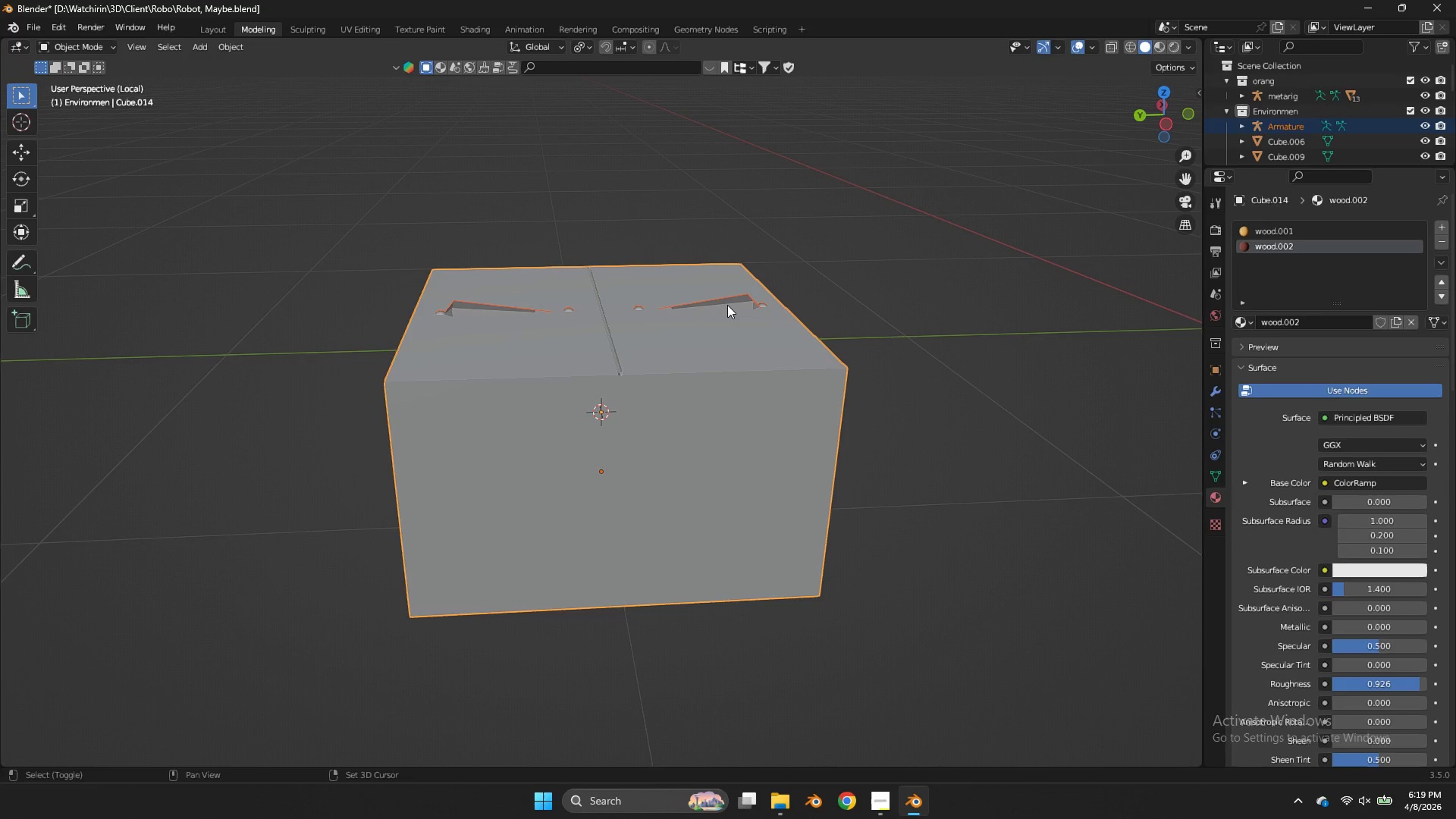 
triple_click([727, 305])
 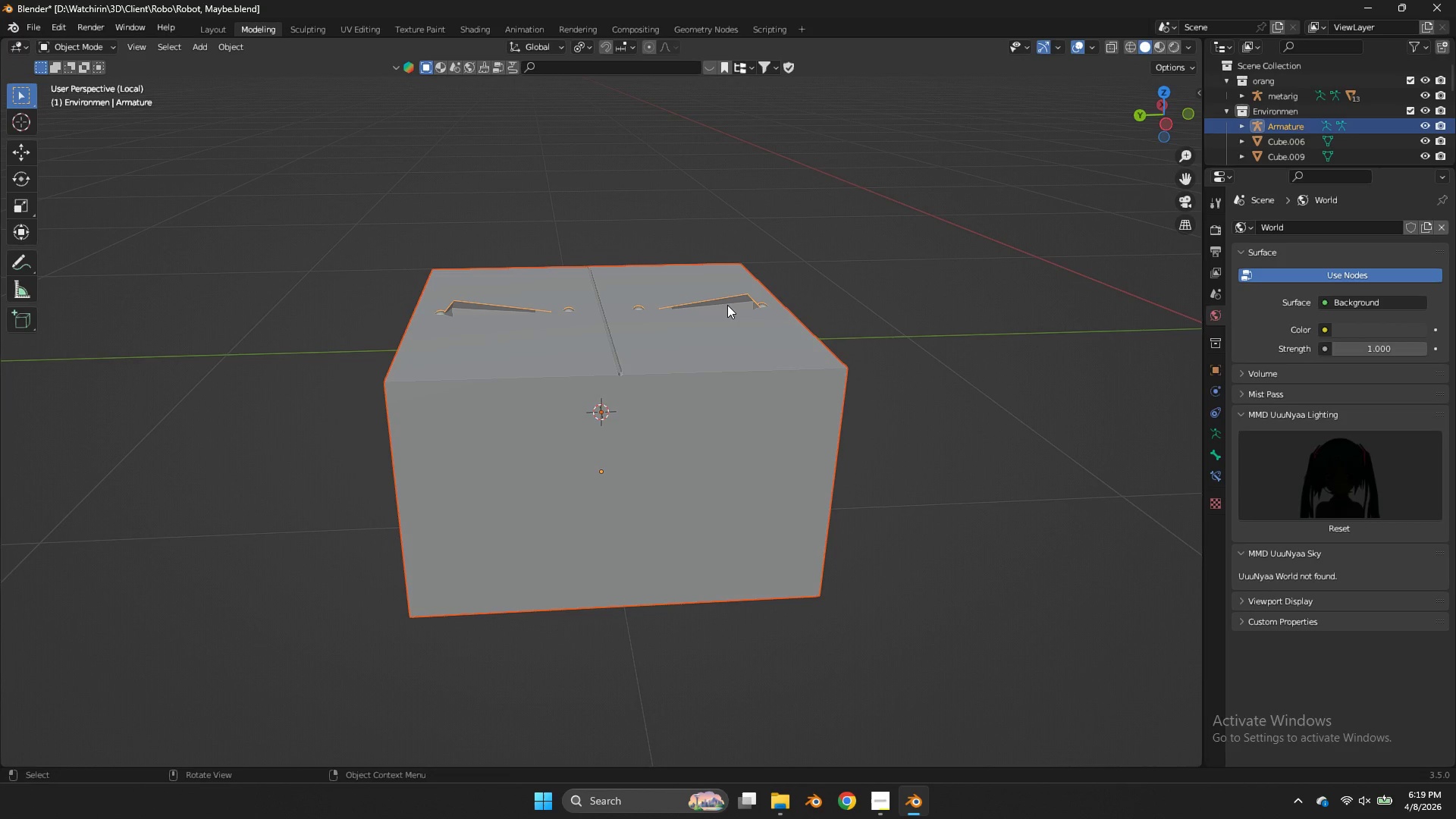 
key(Control+P)
 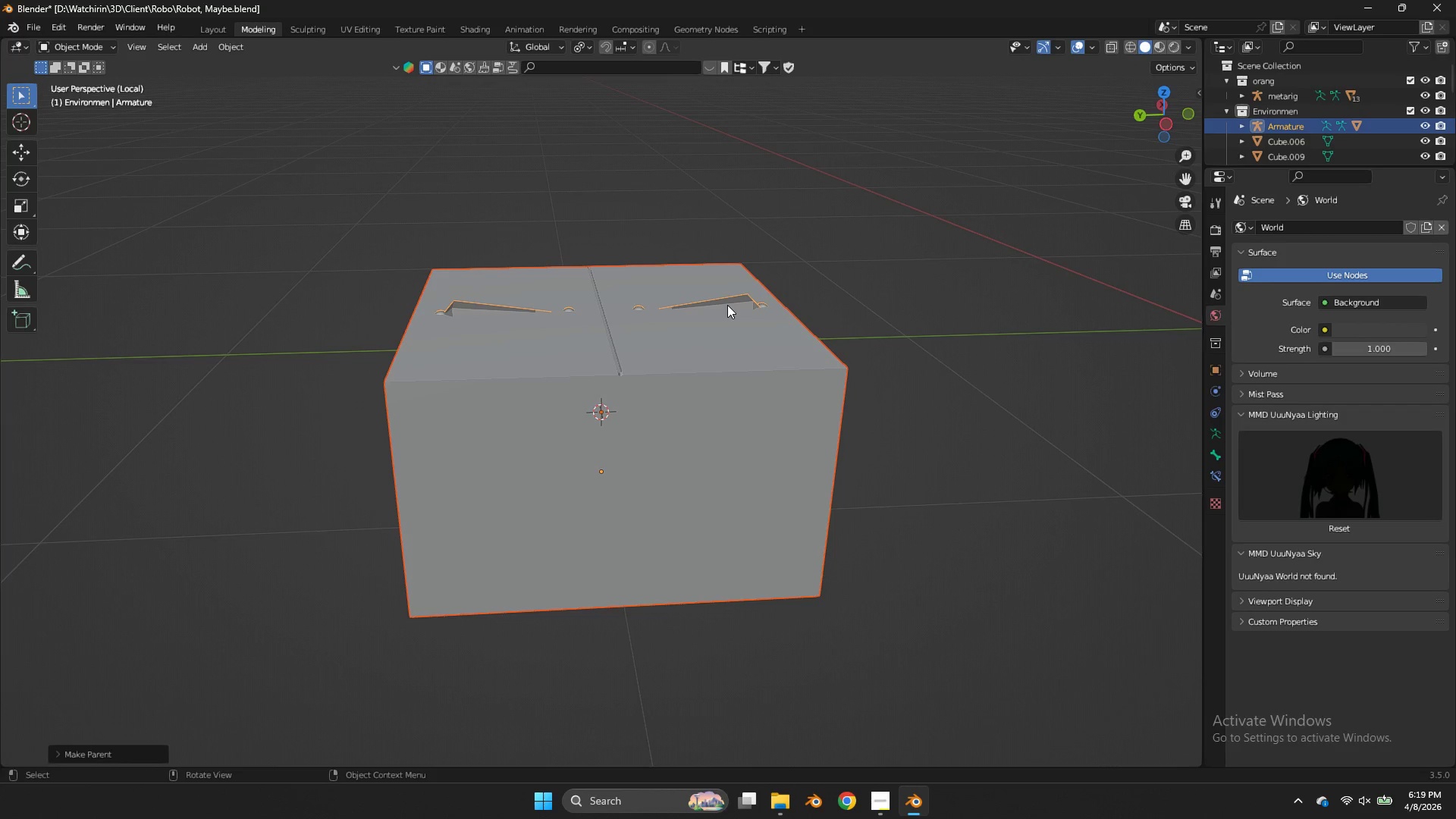 
double_click([727, 305])
 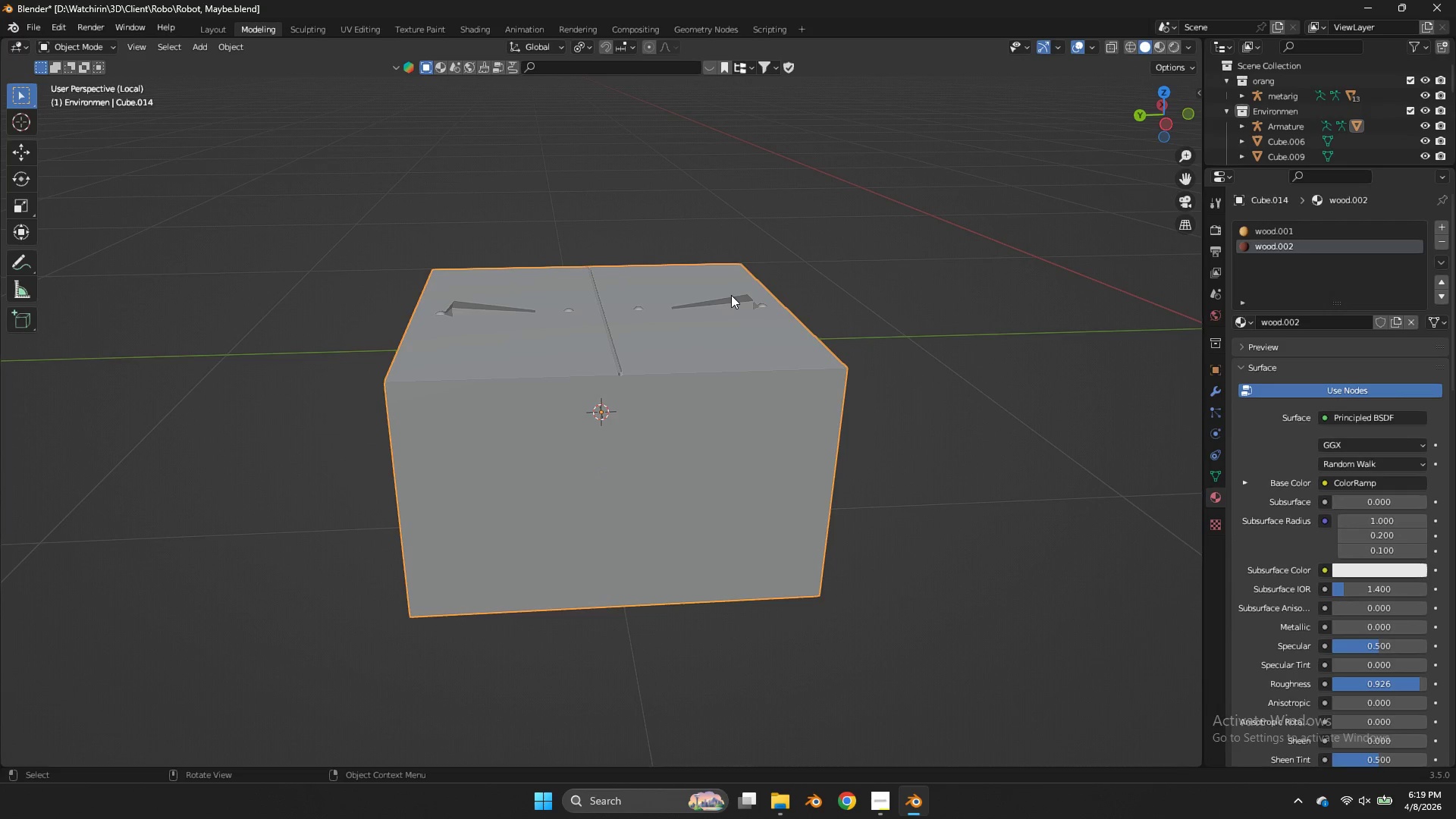 
triple_click([731, 295])
 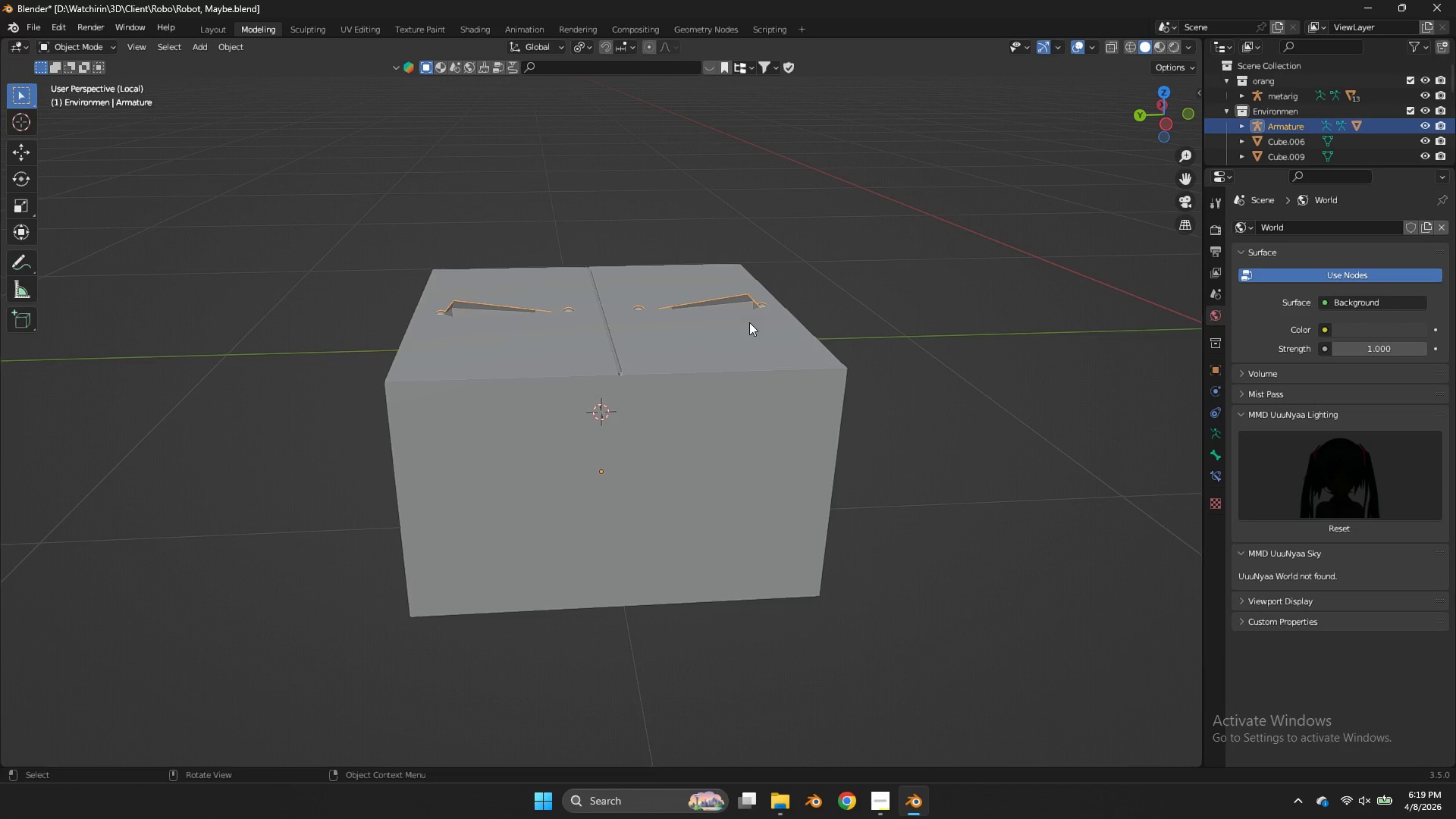 
wait(8.58)
 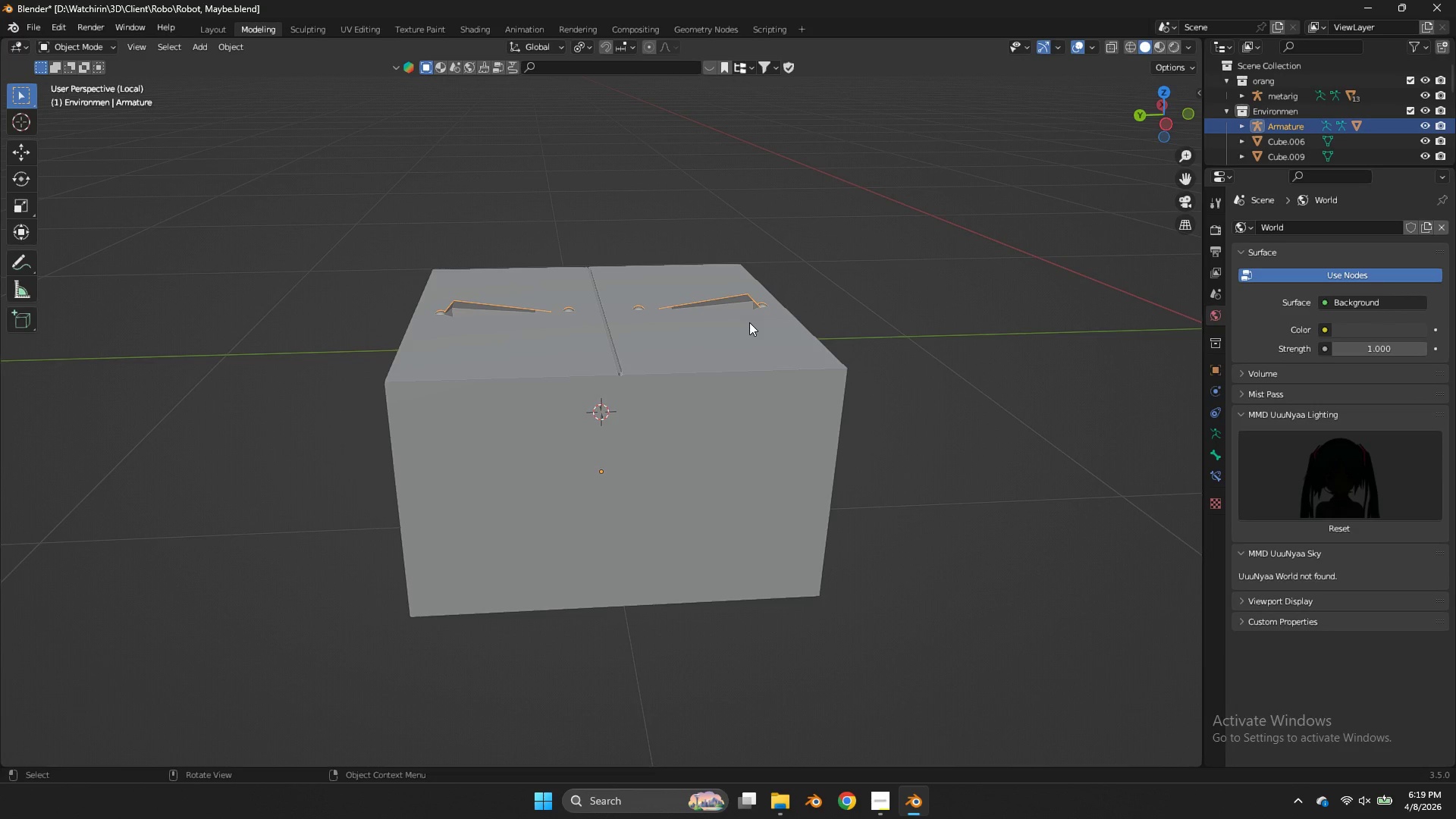 
left_click([741, 308])
 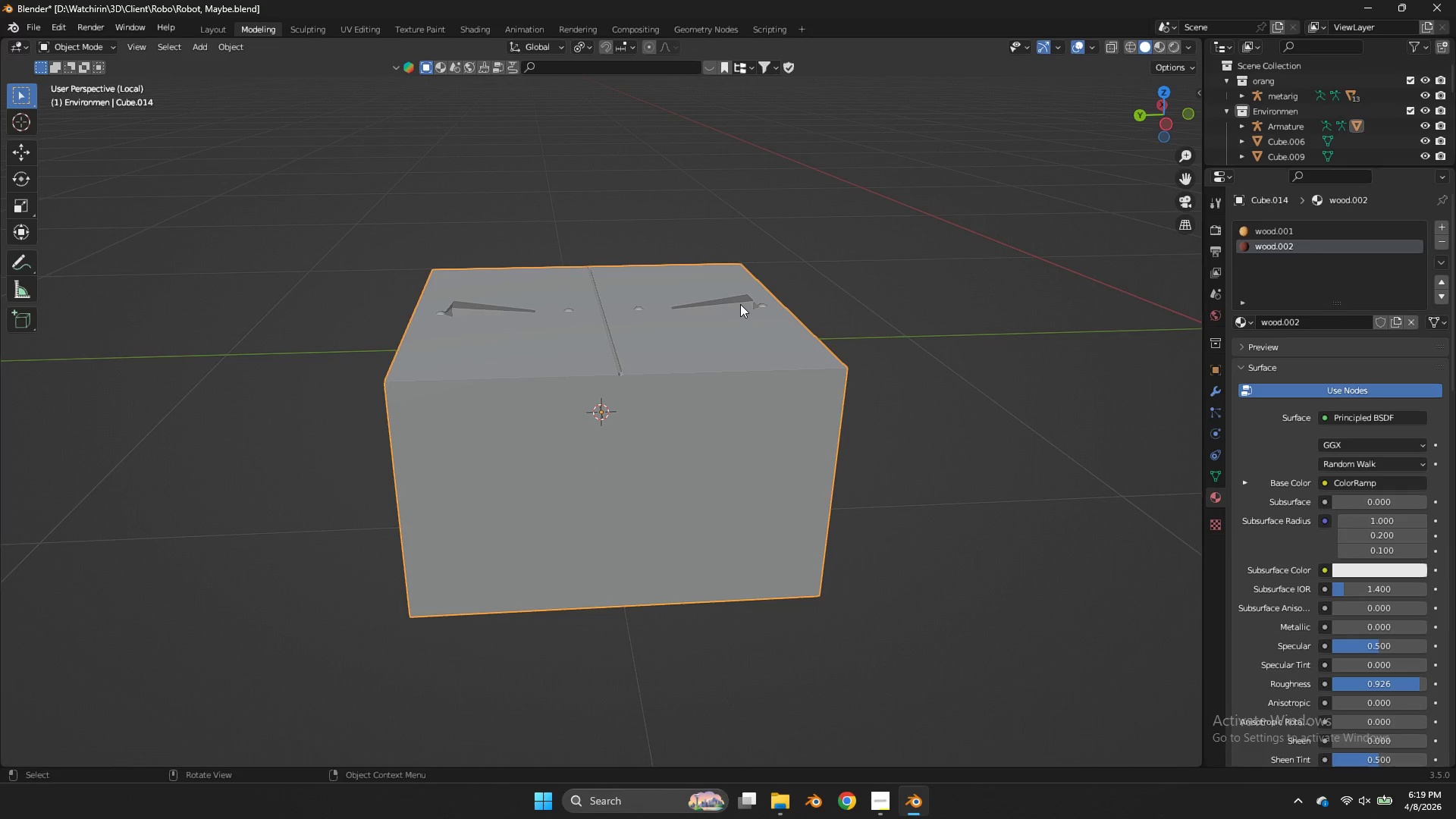 
left_click([738, 300])
 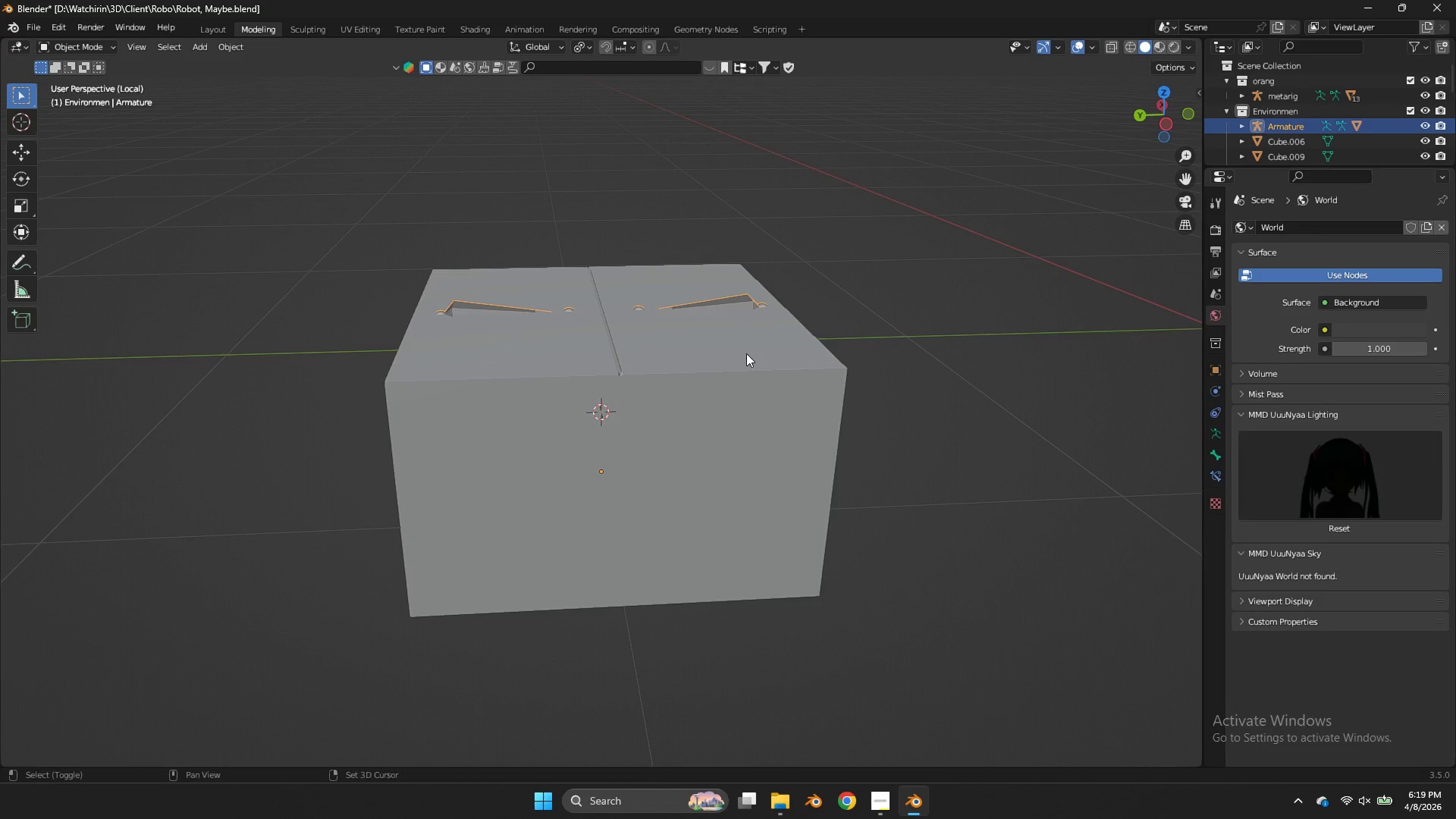 
hold_key(key=ShiftLeft, duration=0.5)
 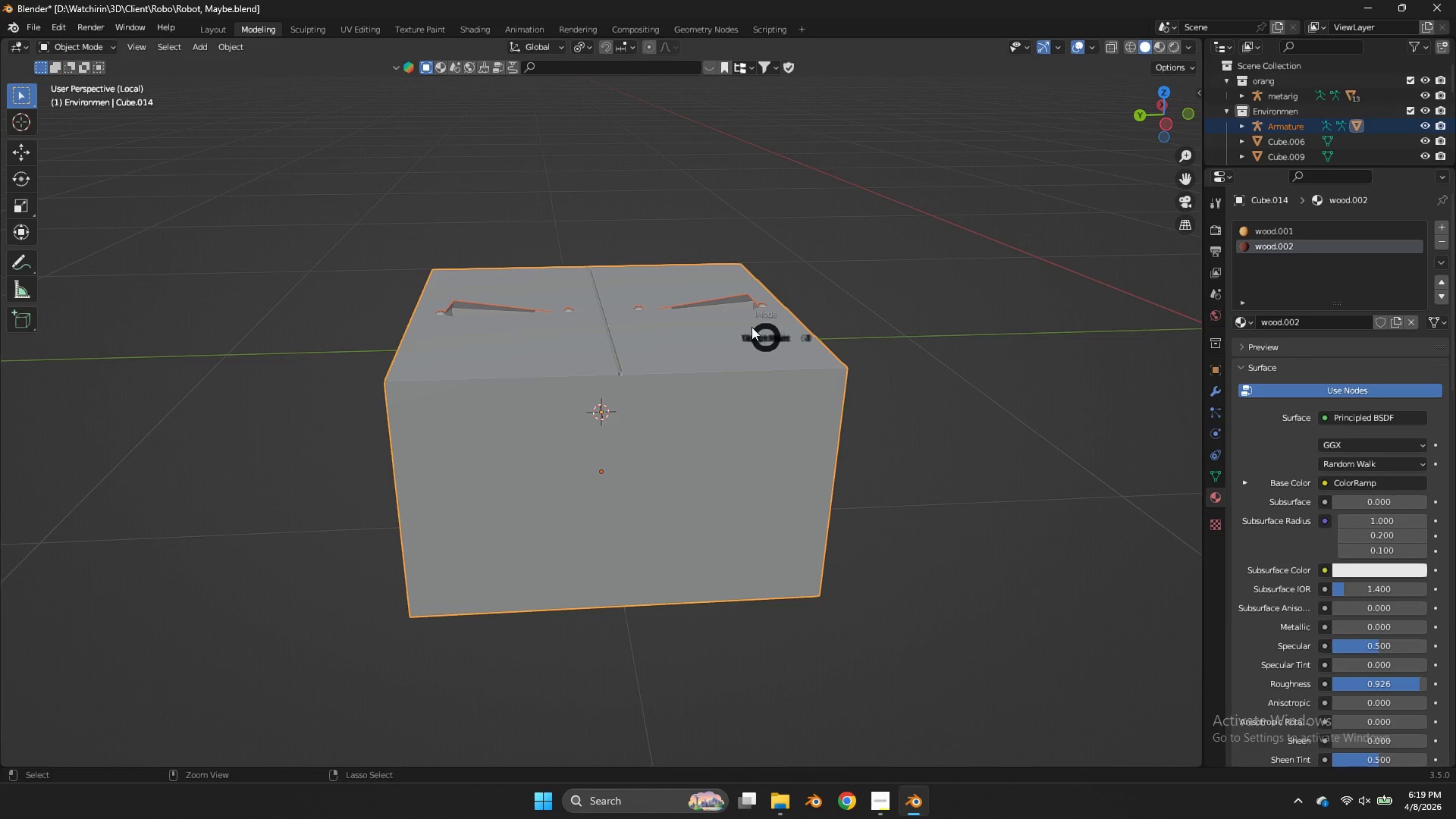 
key(Control+Tab)
 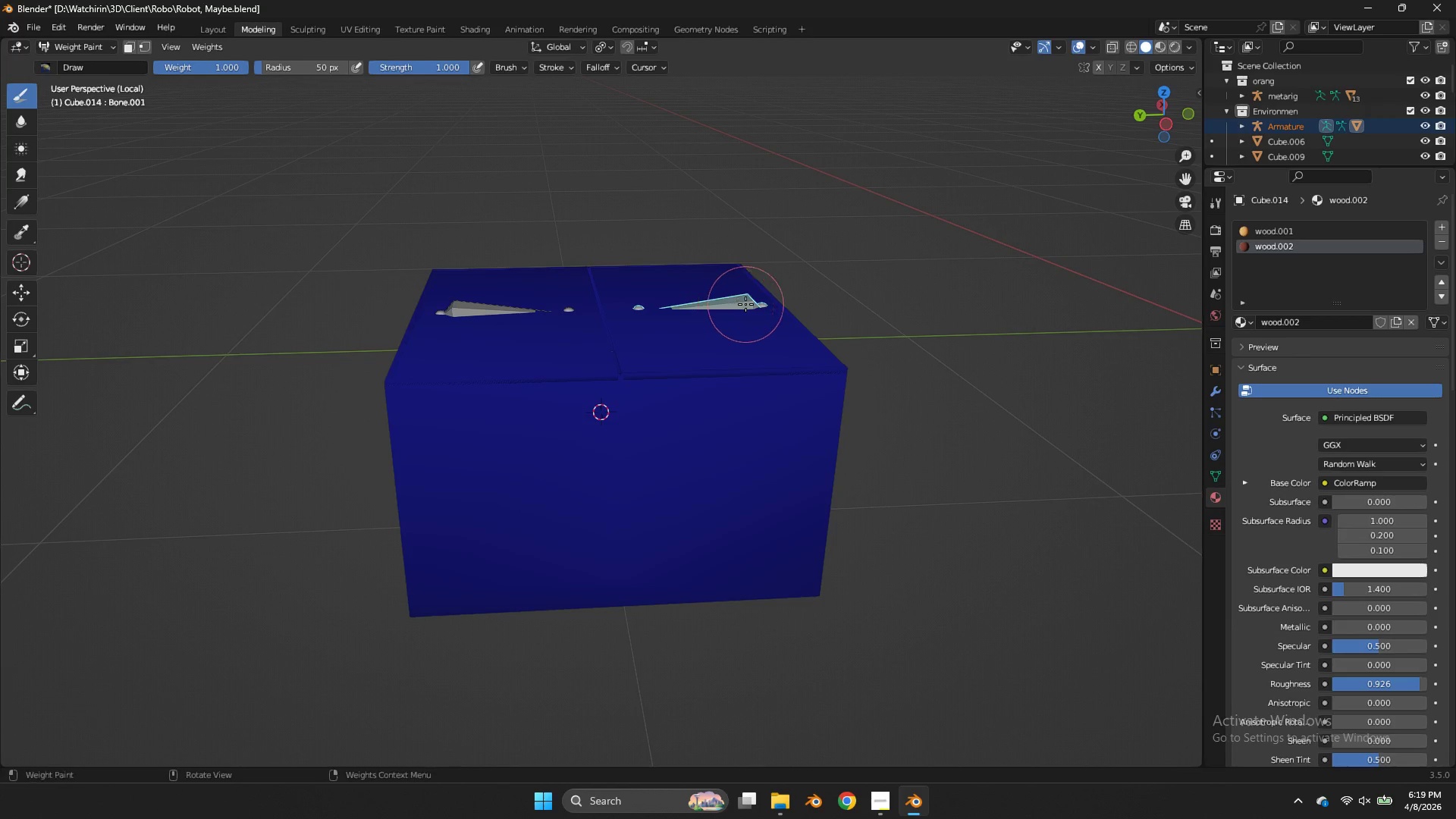 
key(Tab)
 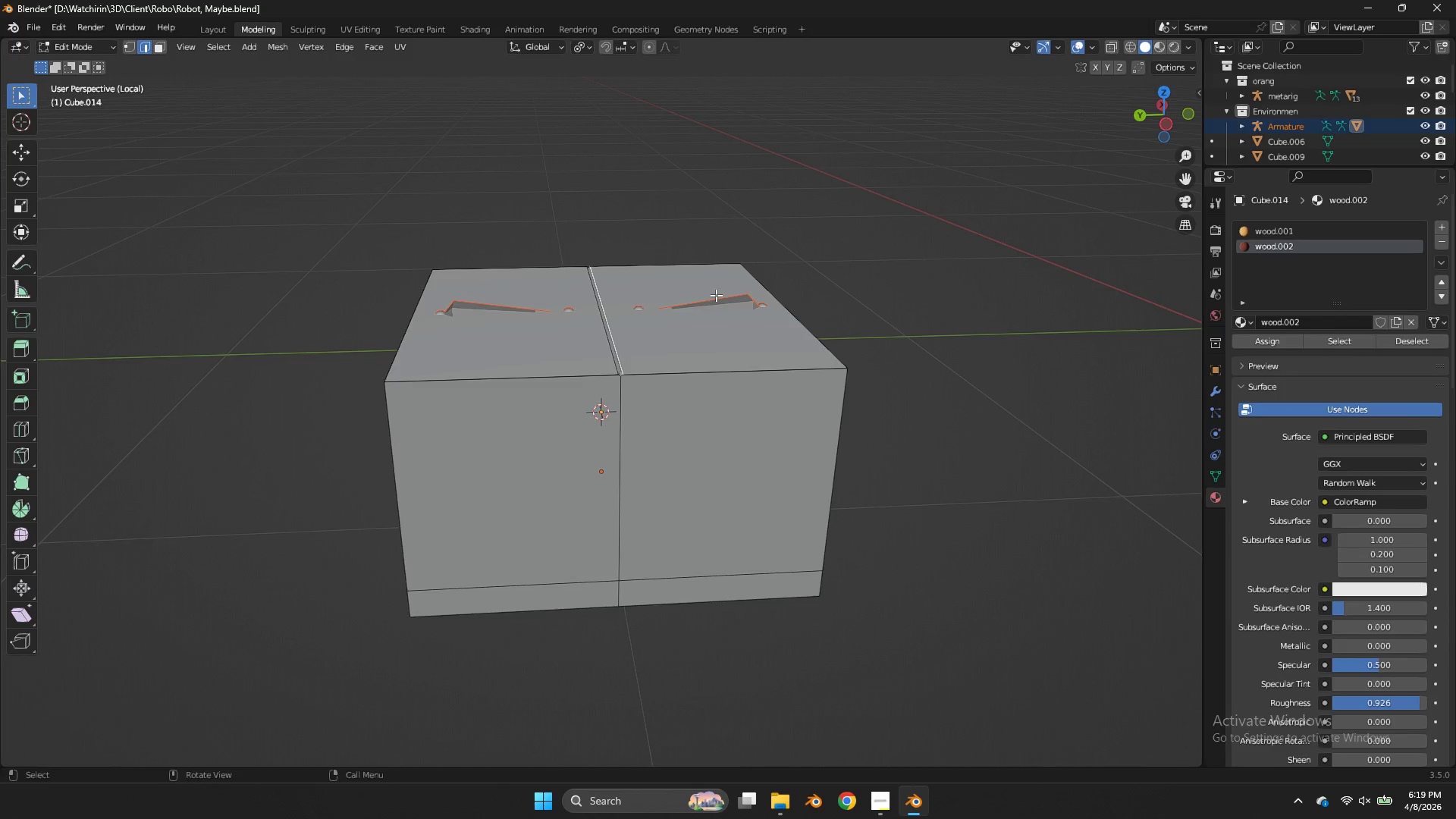 
key(Control+R)
 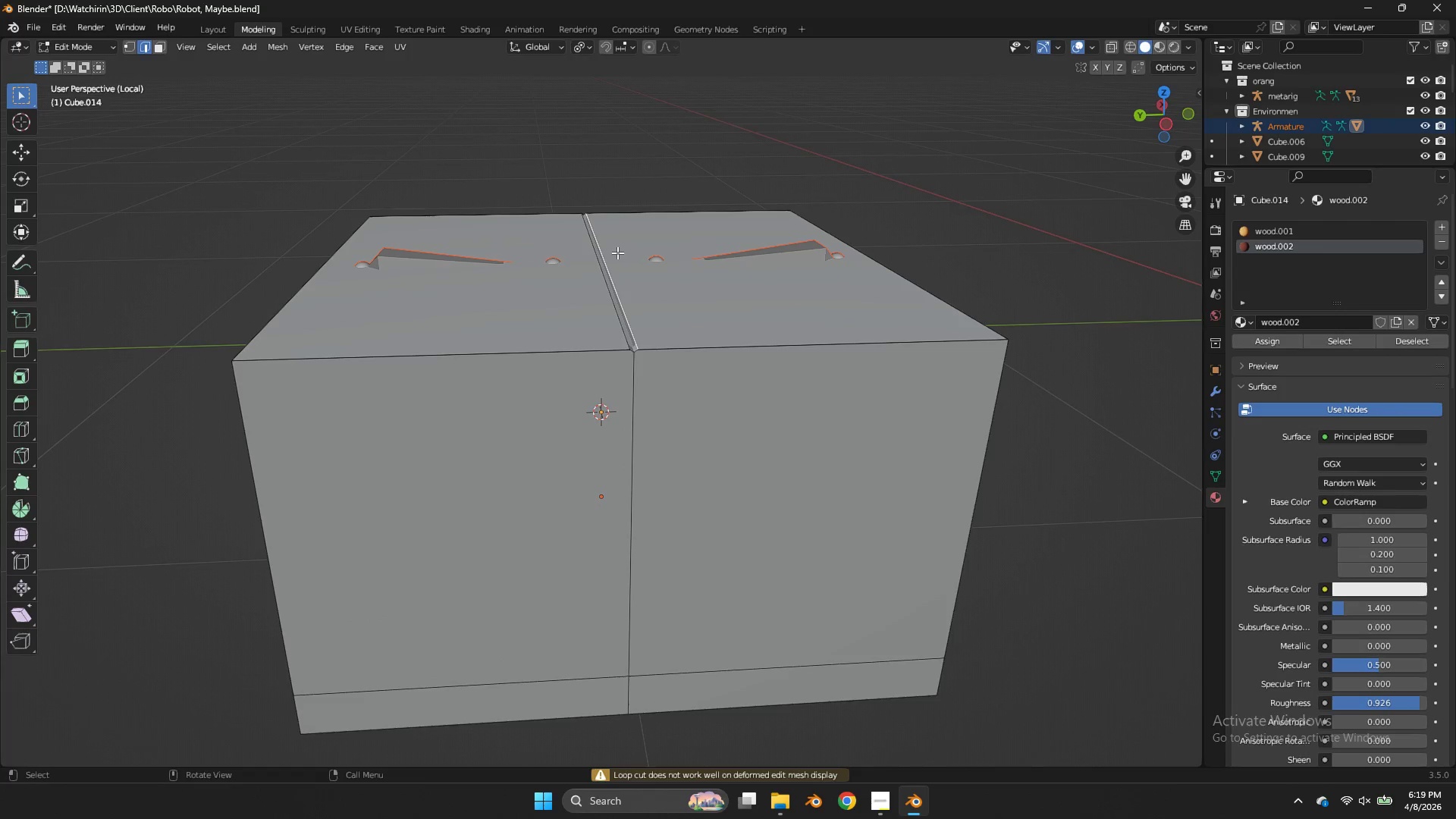 
scroll: coordinate [716, 295], scroll_direction: up, amount: 2.0
 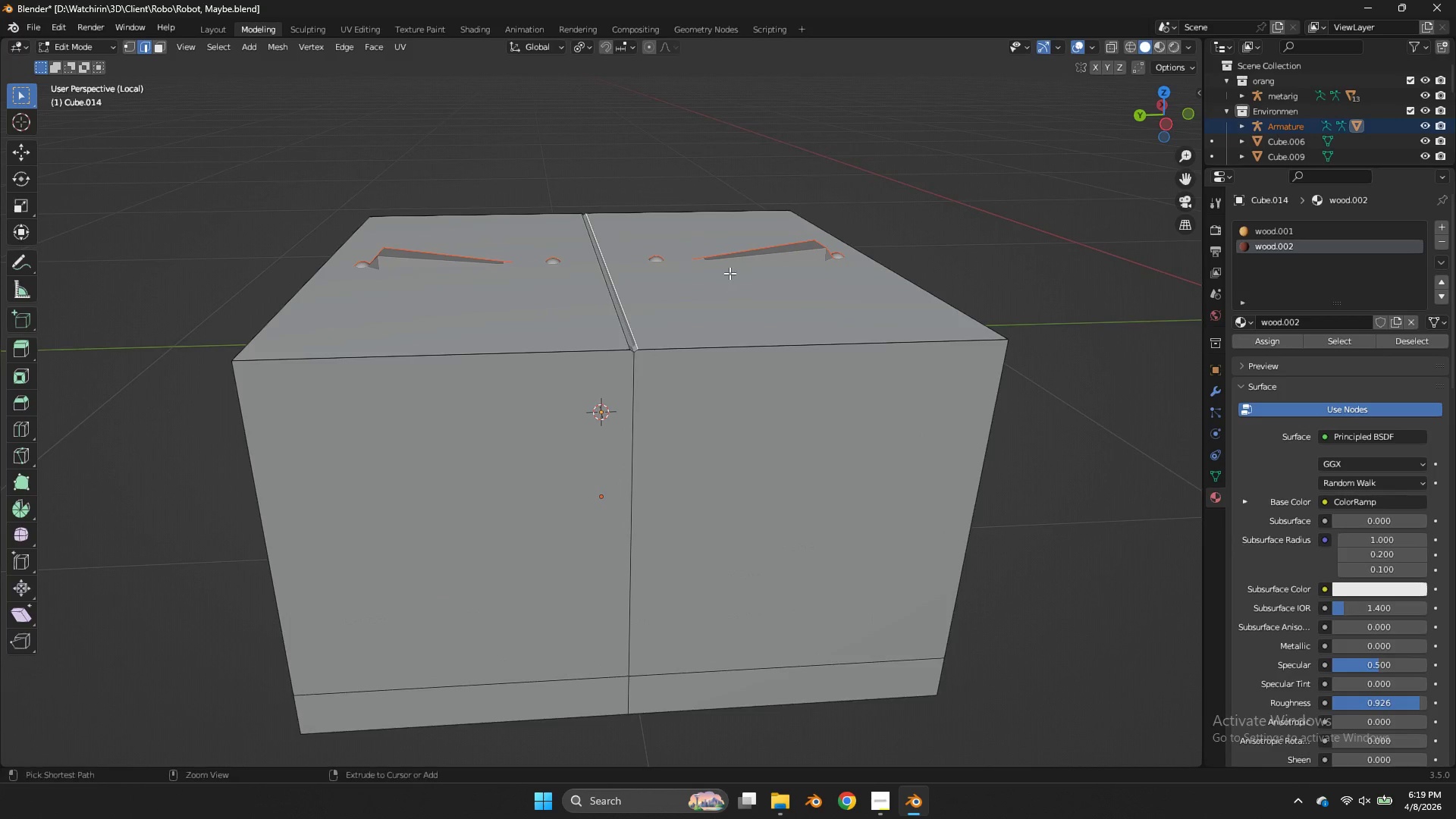 
type(hx)
 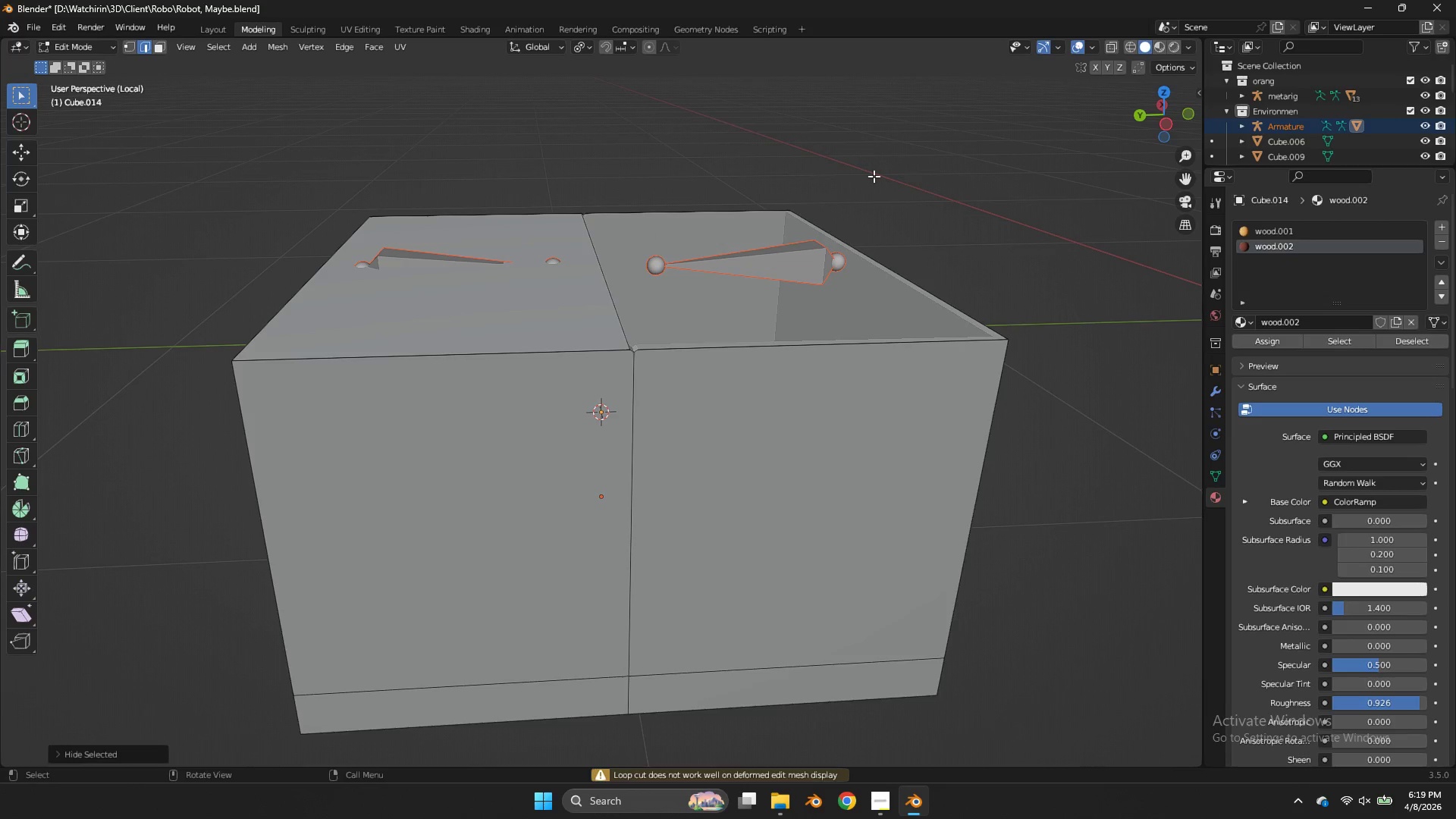 
key(Control+ControlLeft)
 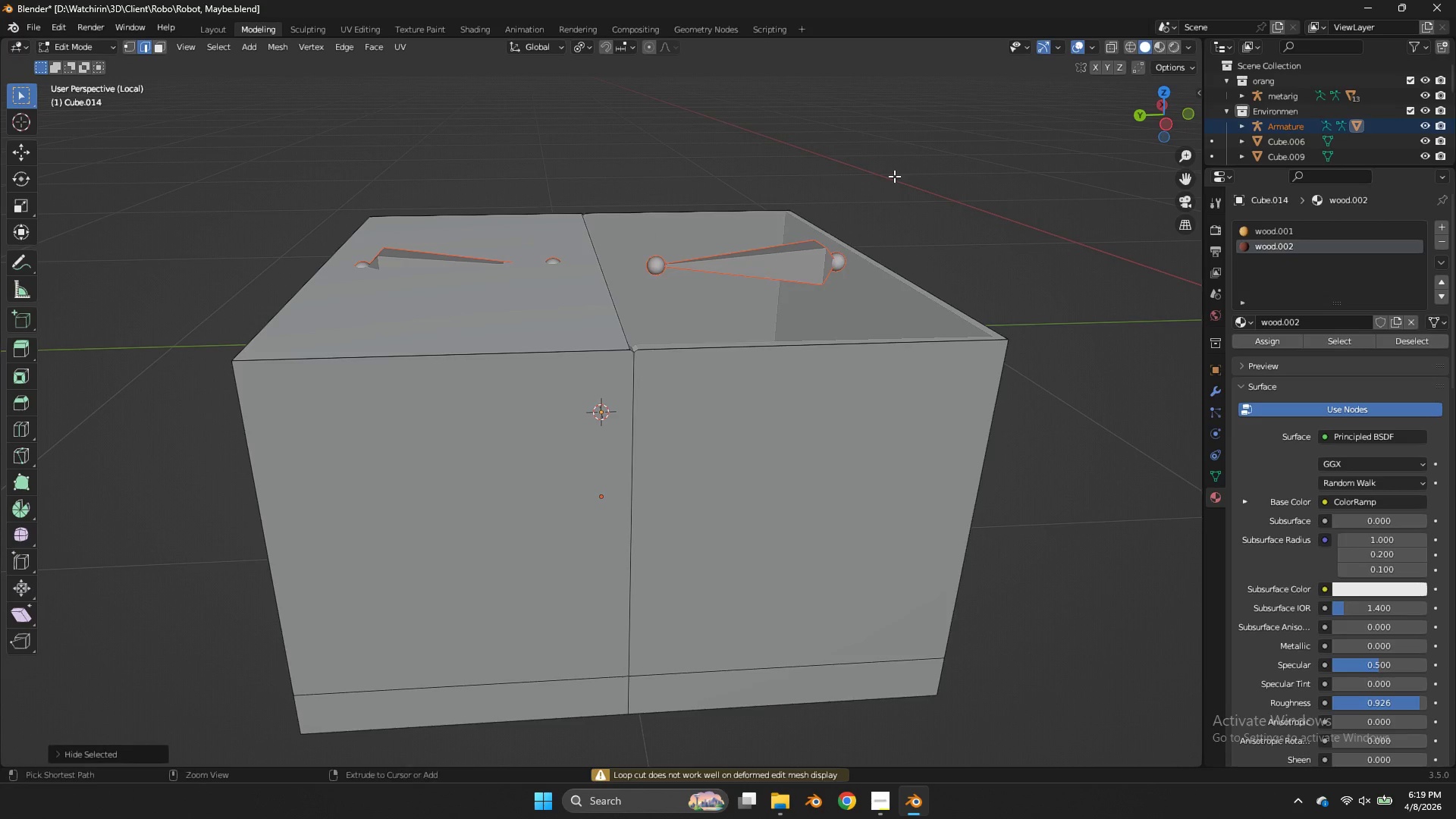 
key(Control+Z)
 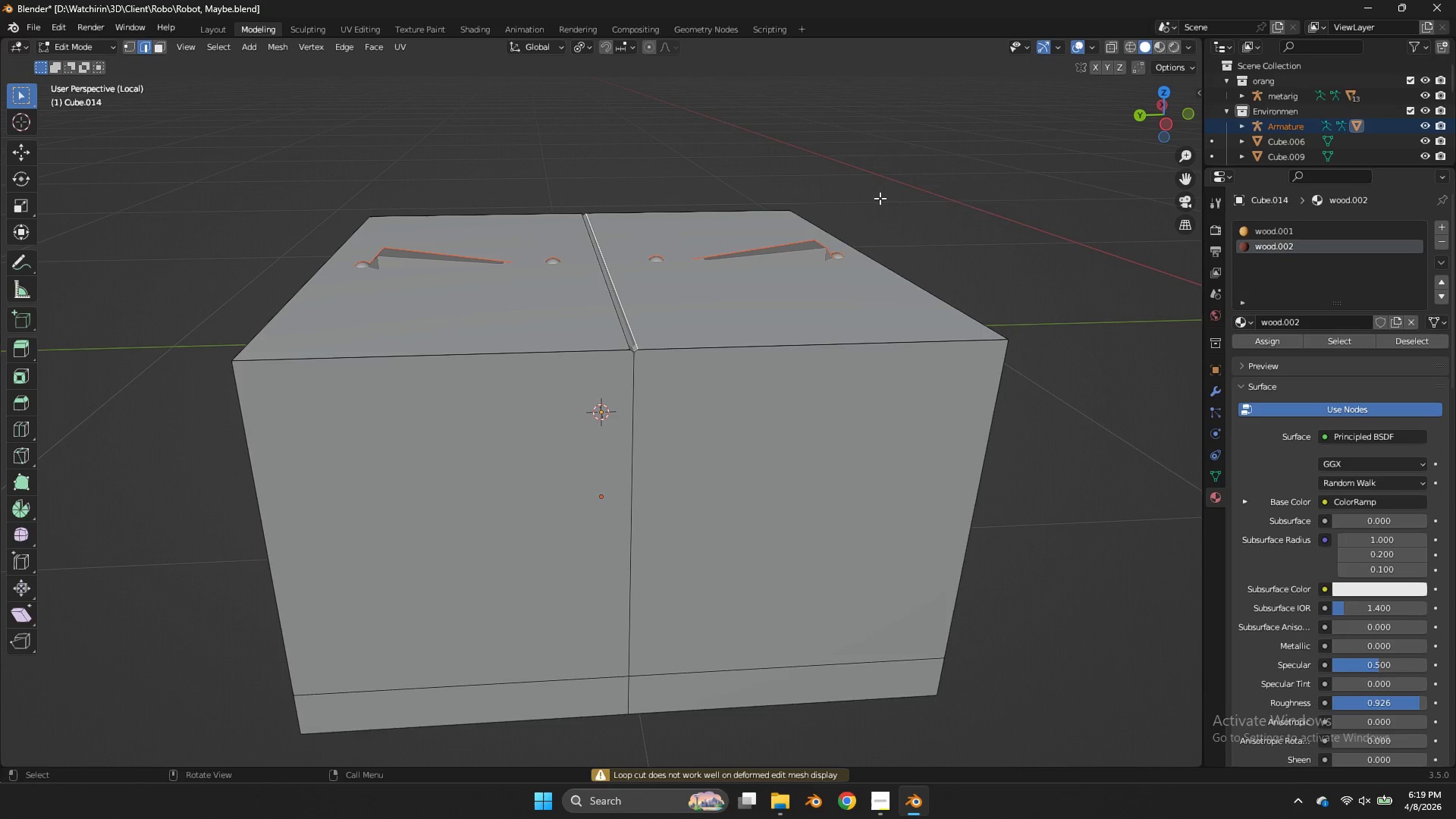 
type(zg)
 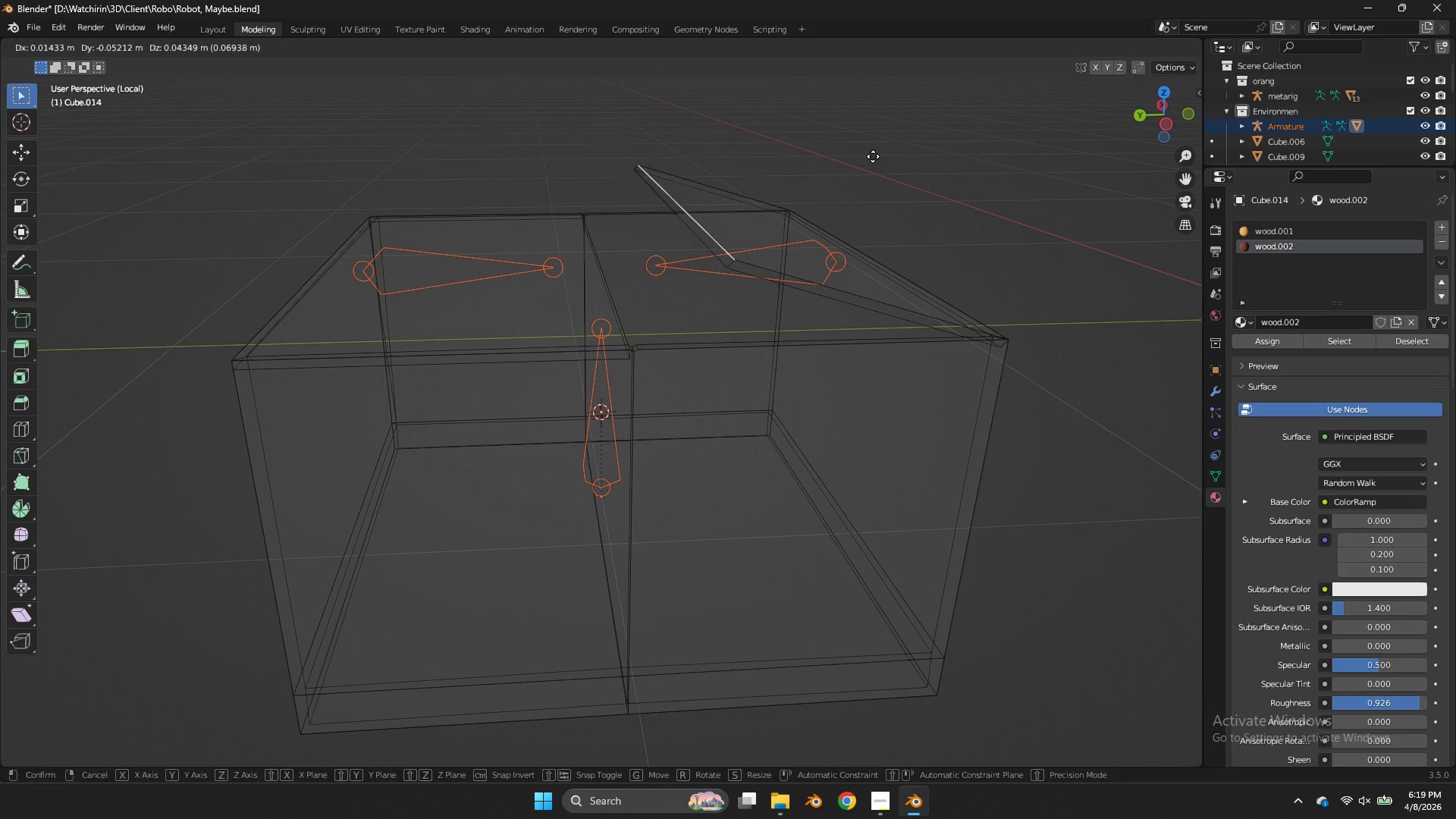 
right_click([873, 155])
 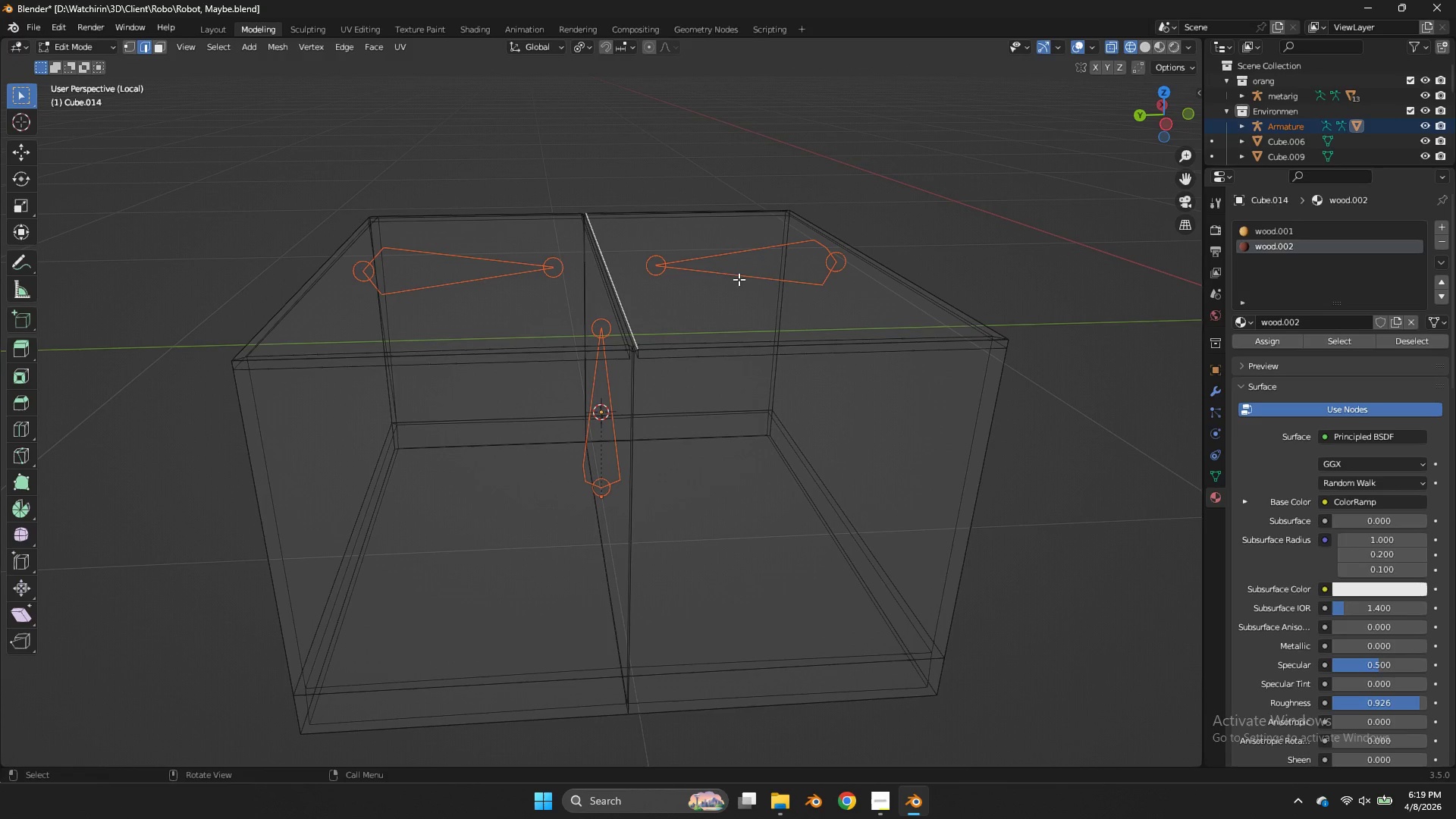 
key(Control+R)
 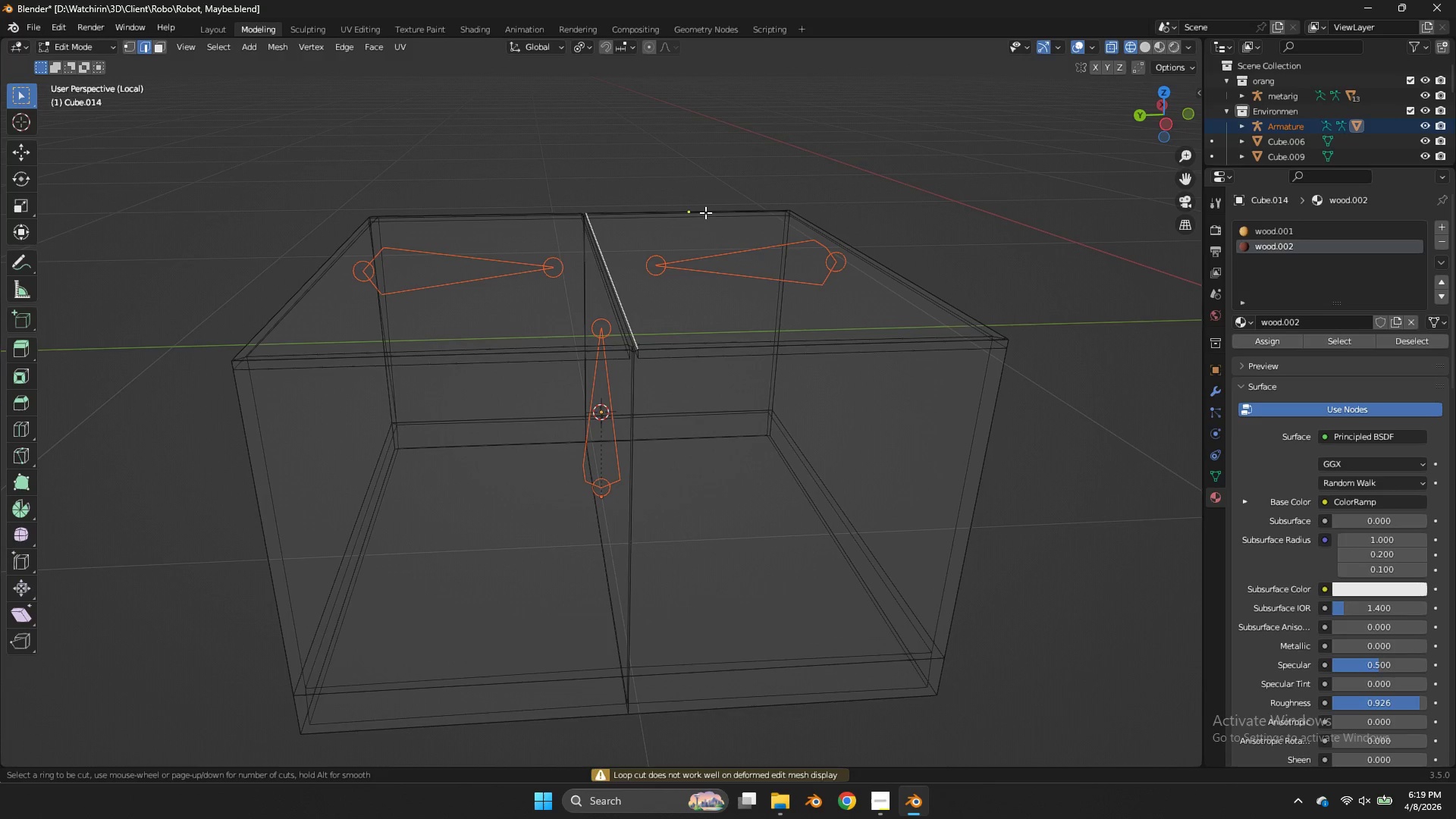 
left_click([705, 212])
 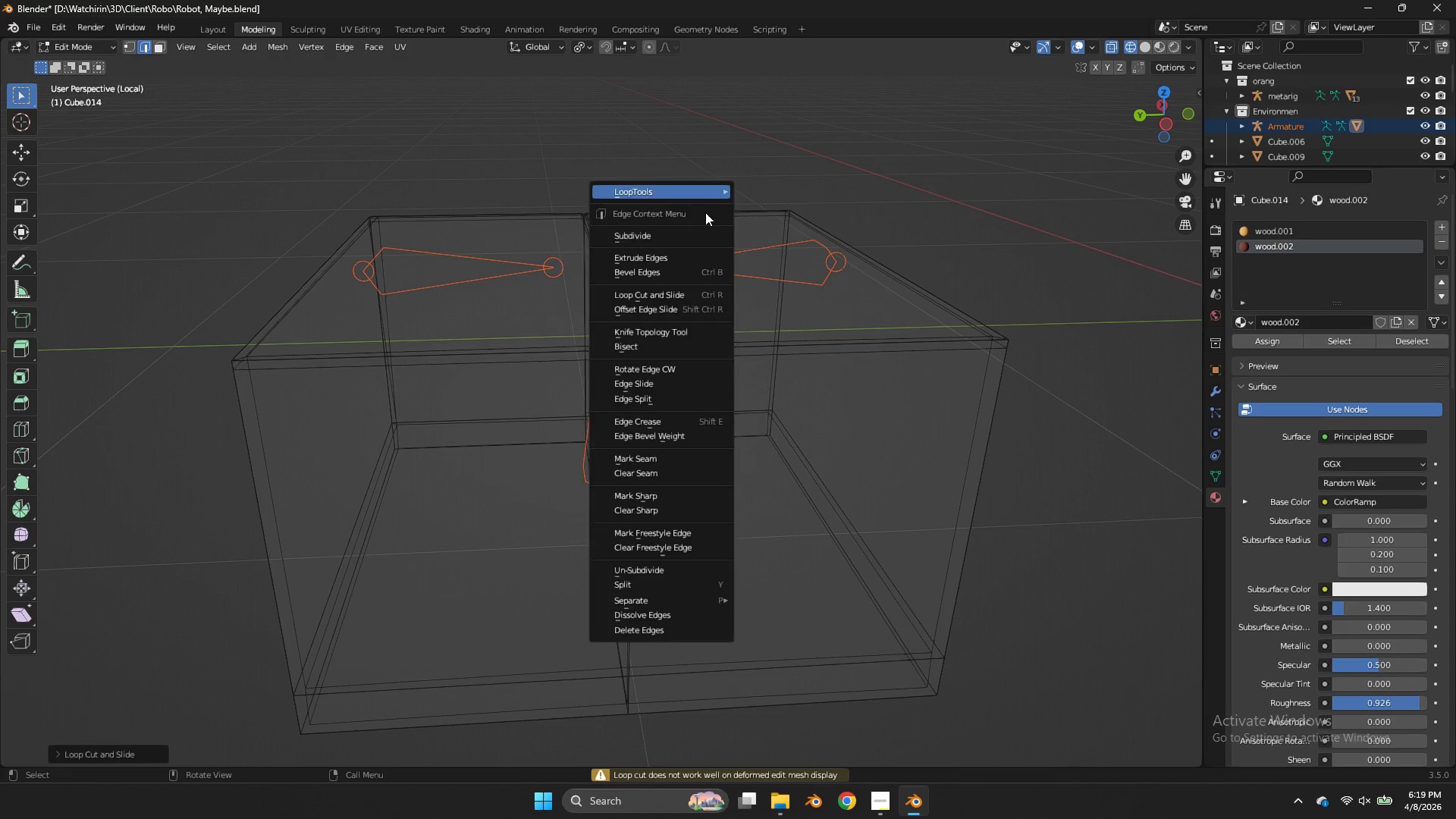 
right_click([705, 212])
 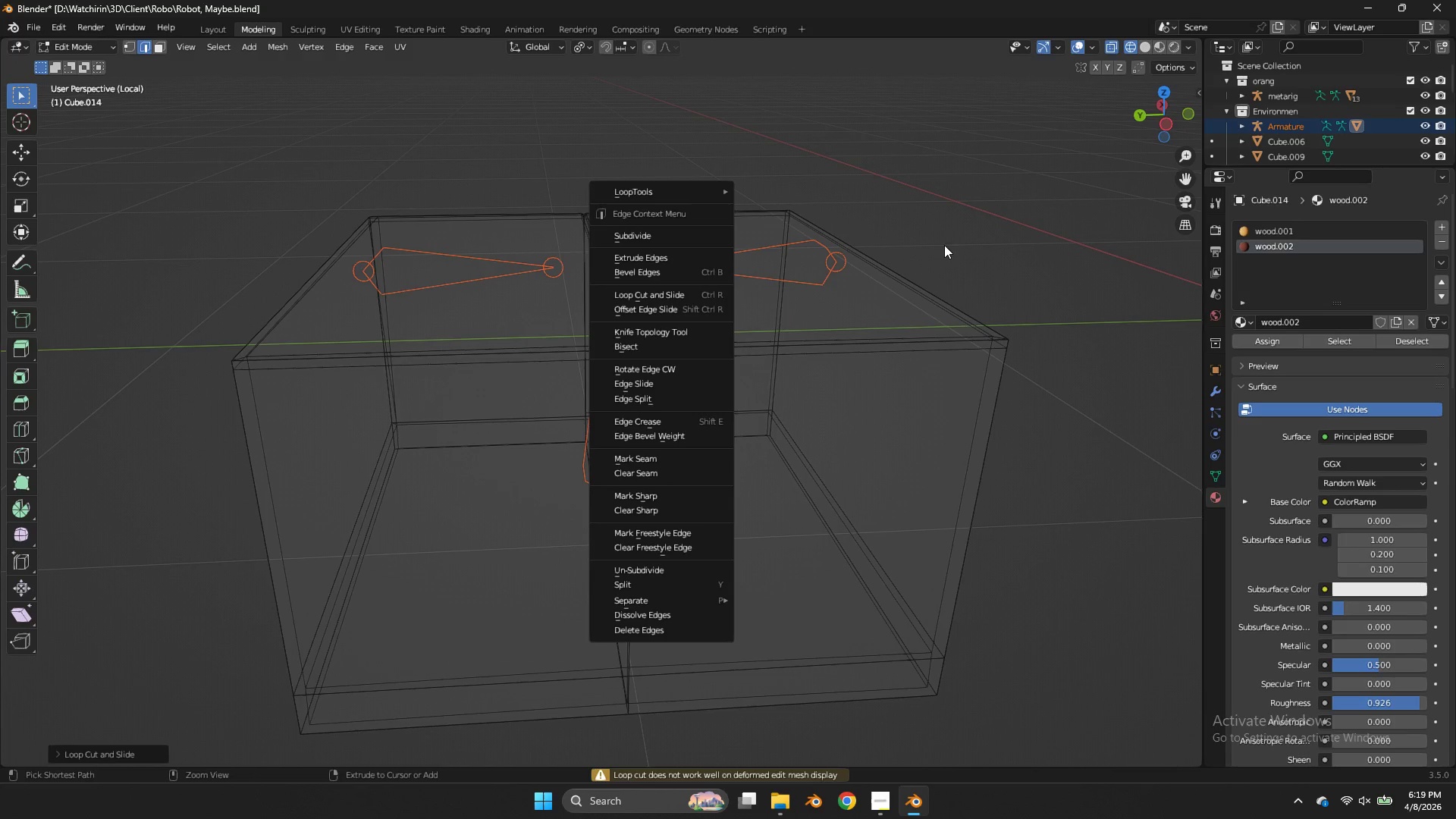 
key(Control+ControlLeft)
 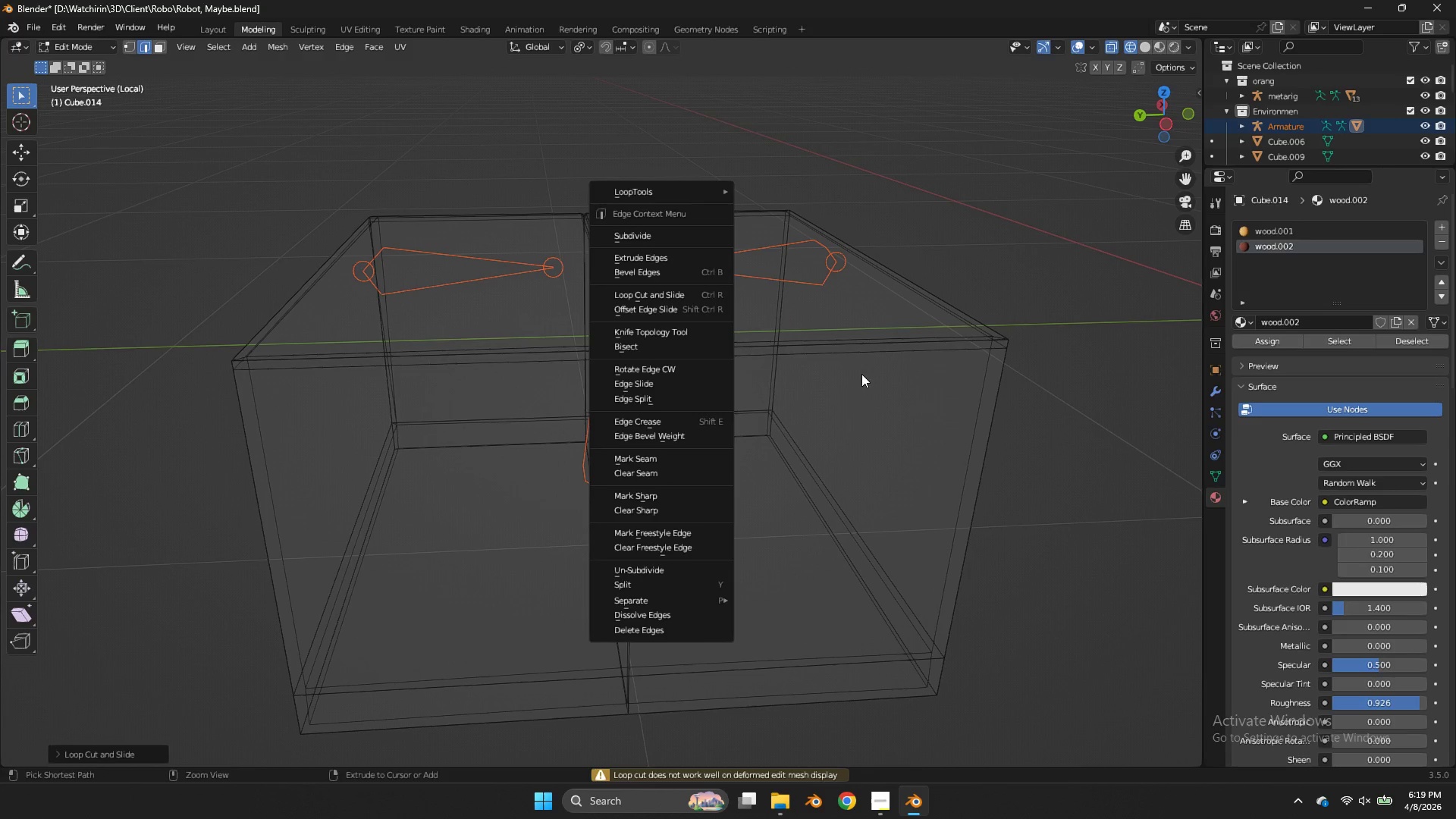 
key(Control+Z)
 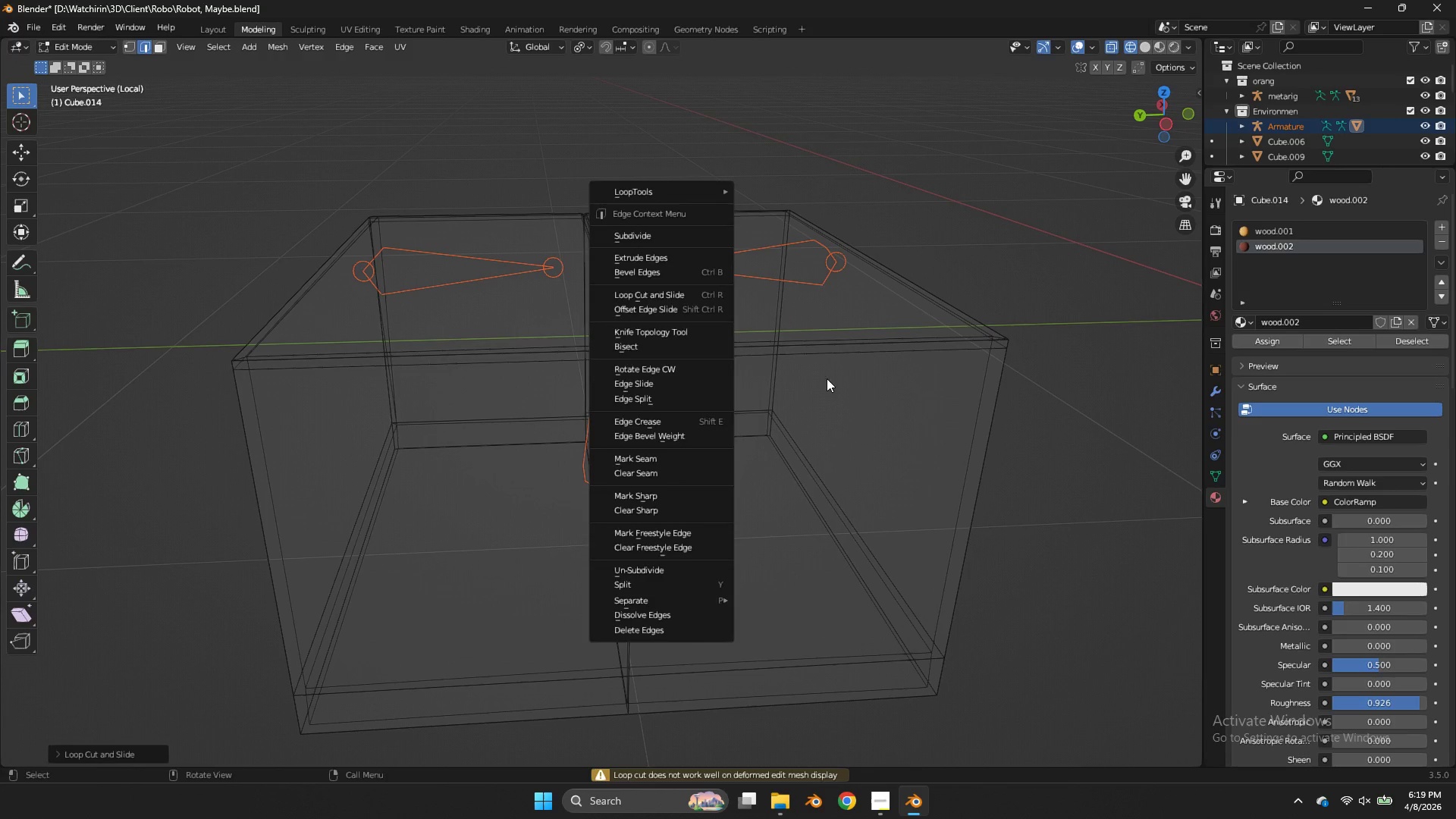 
key(Control+ControlLeft)
 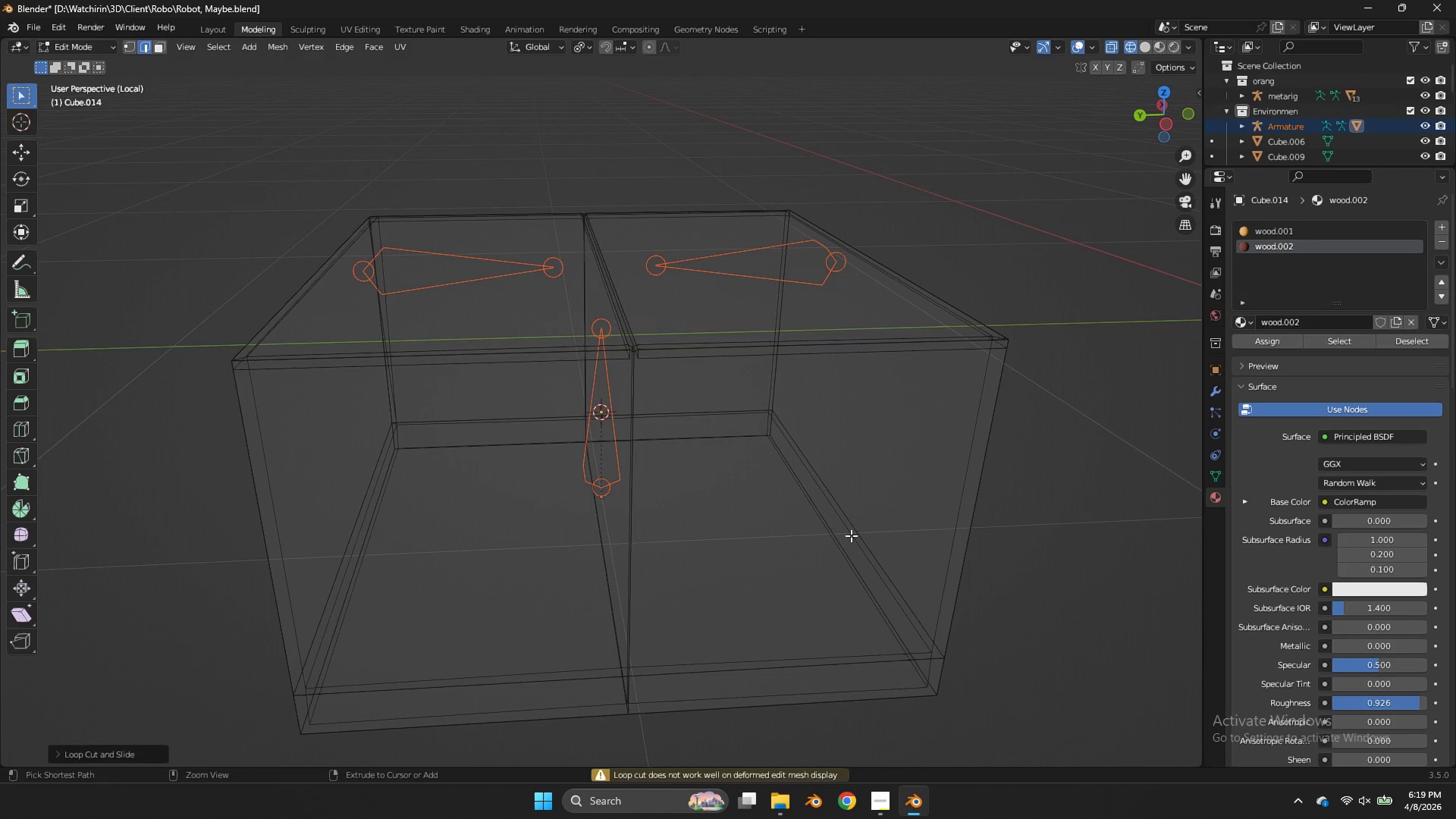 
key(Control+Z)
 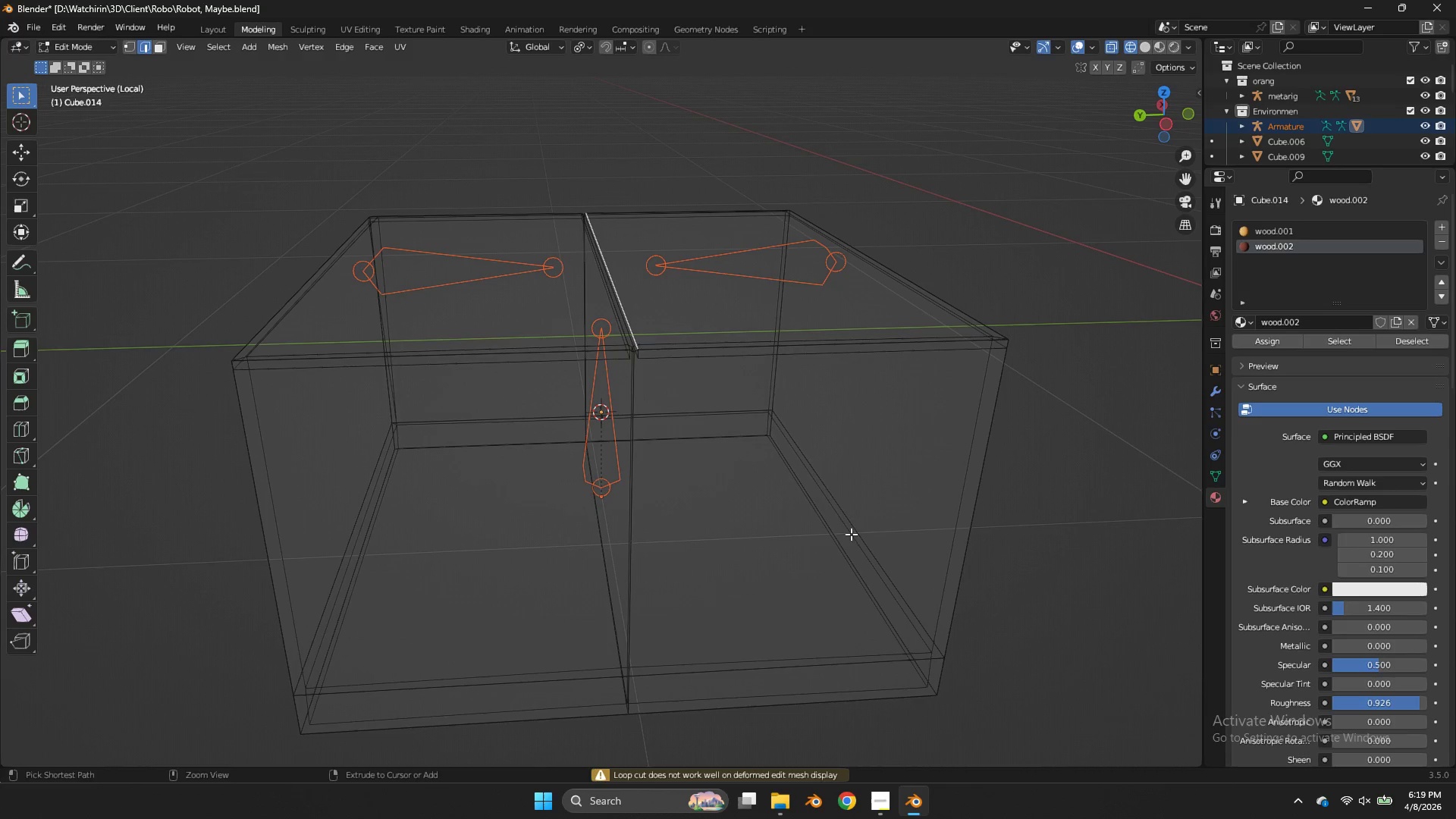 
key(Control+ControlLeft)
 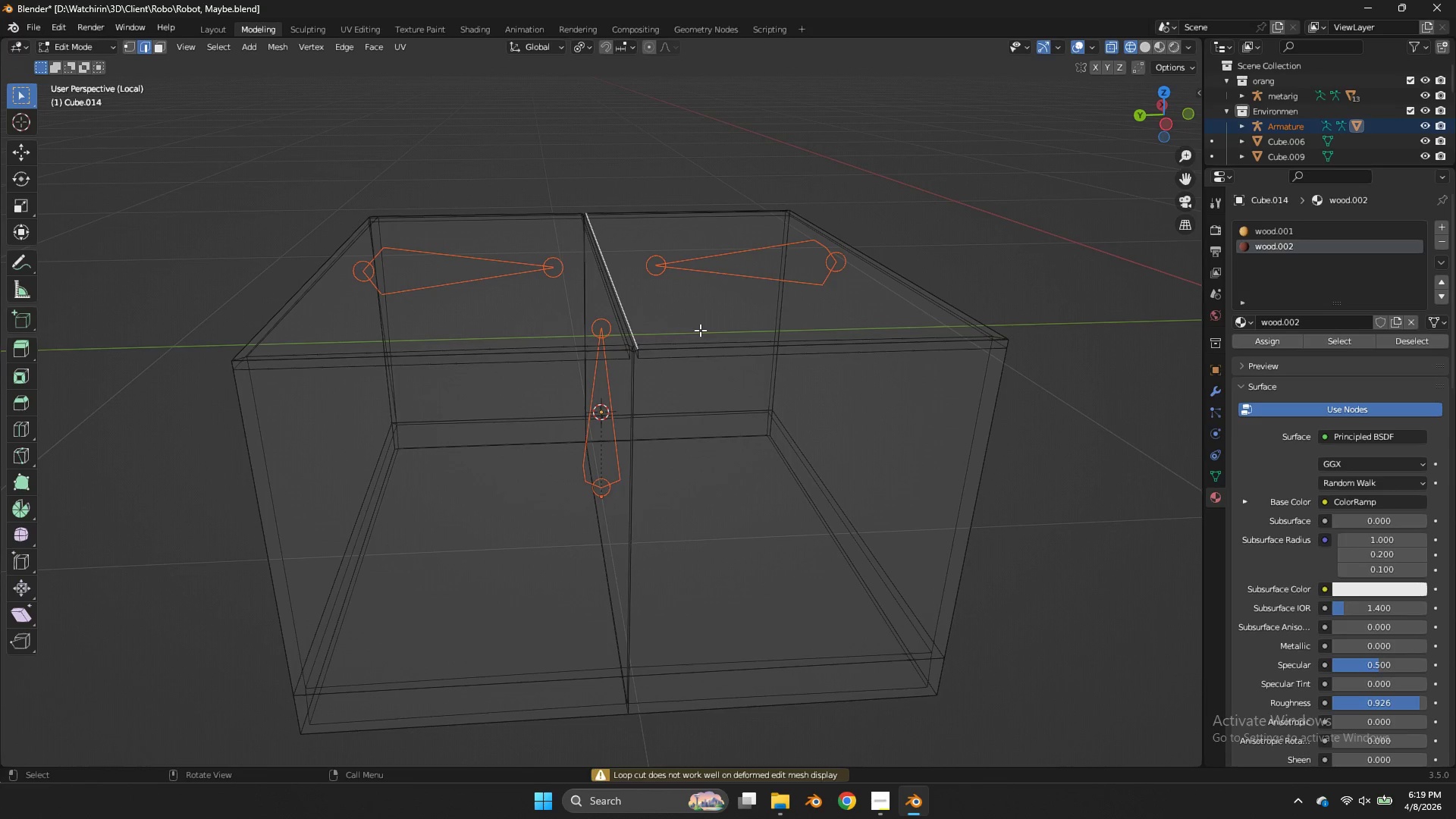 
type(gz)
 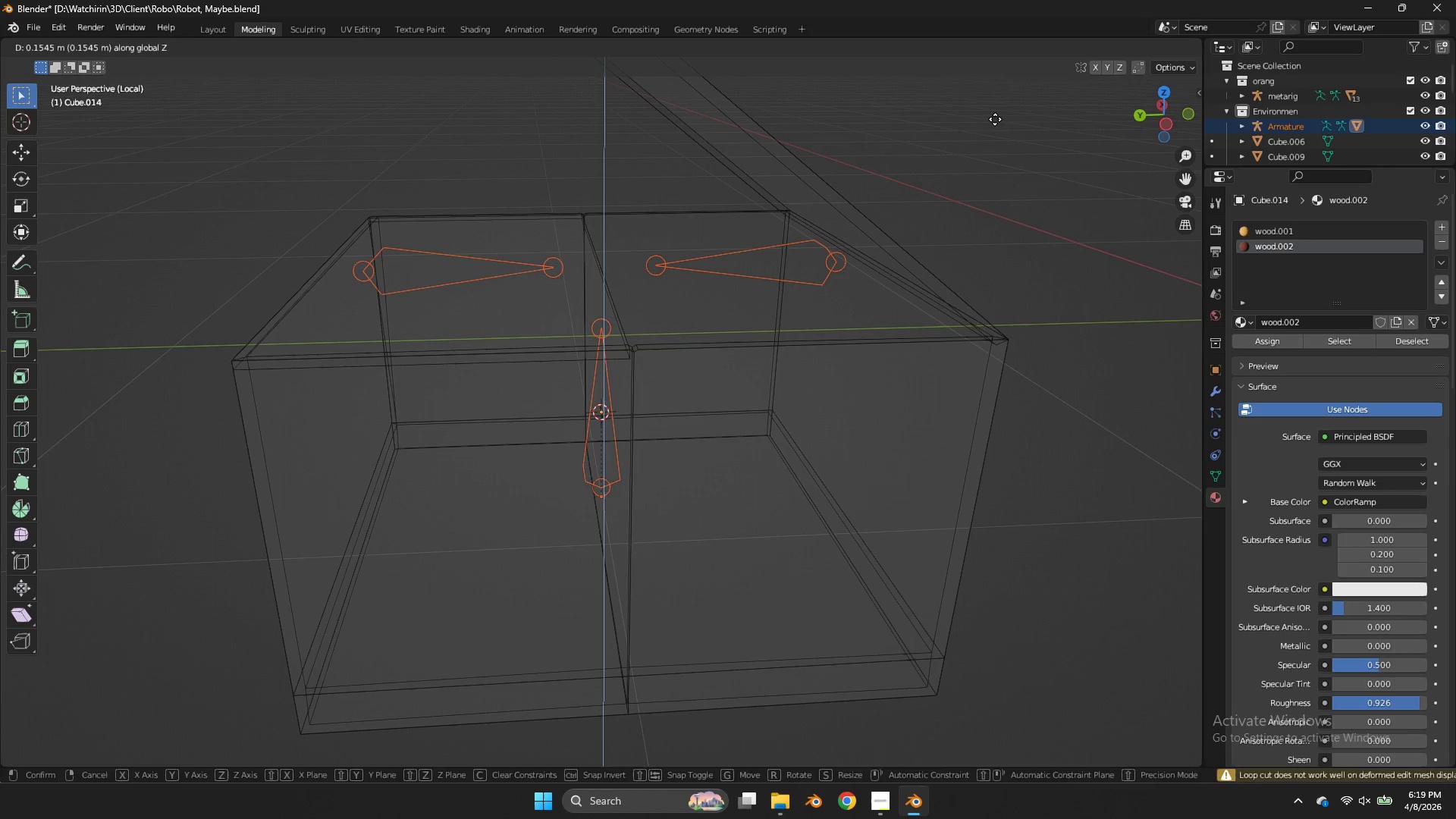 
left_click([995, 119])
 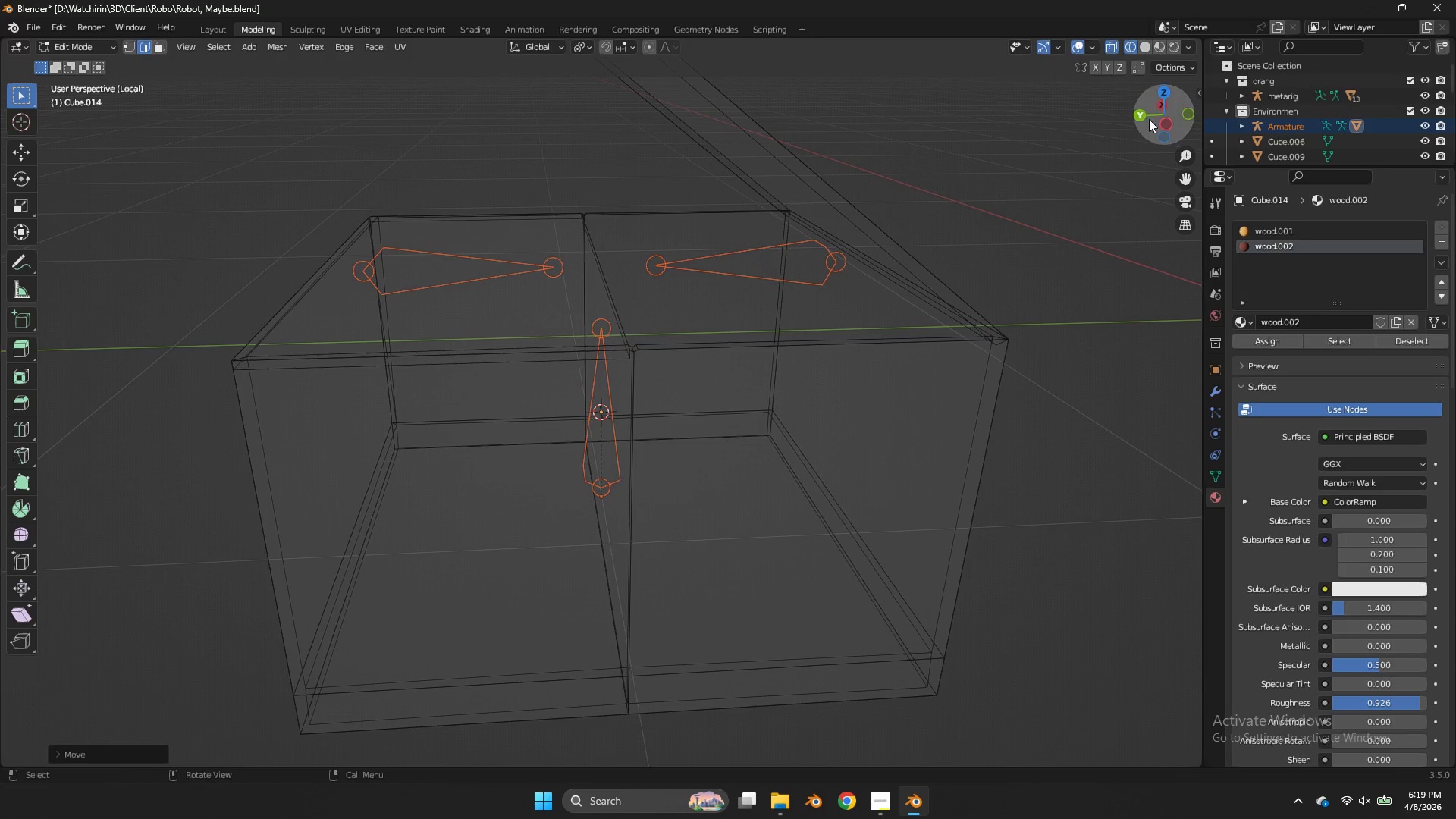 
left_click_drag(start_coordinate=[1151, 125], to_coordinate=[1090, 158])
 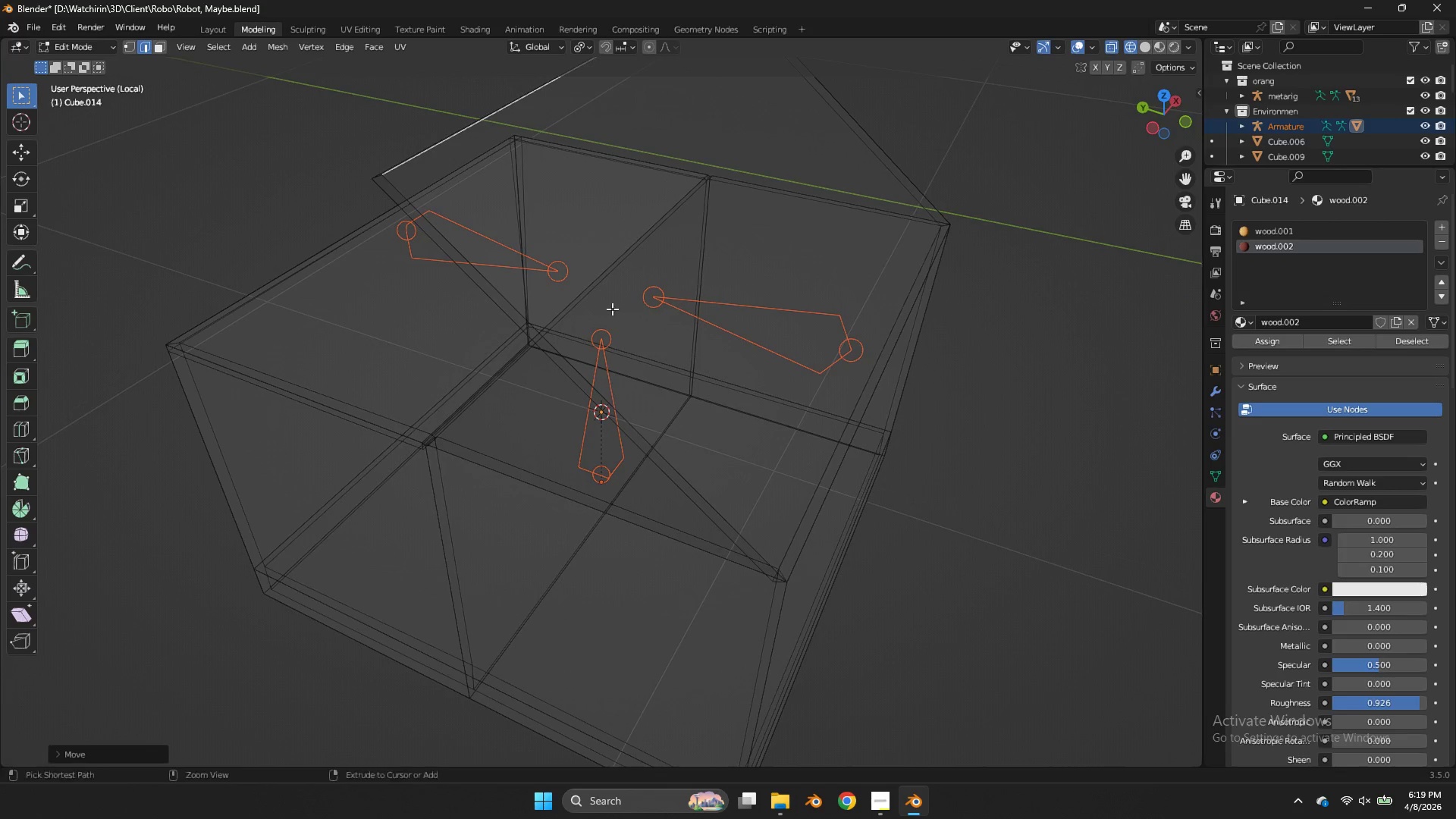 
key(Control+ControlLeft)
 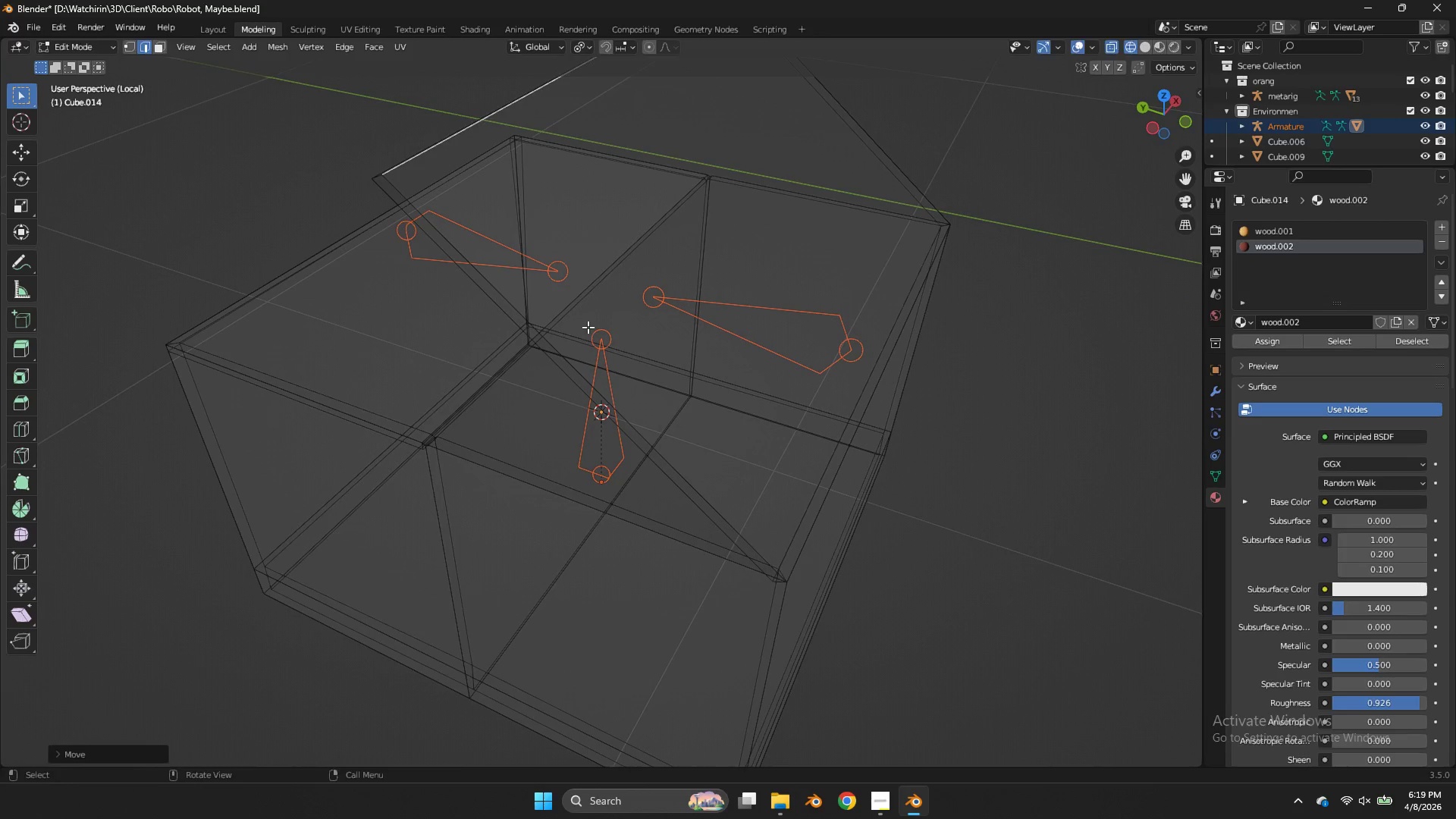 
key(R)
 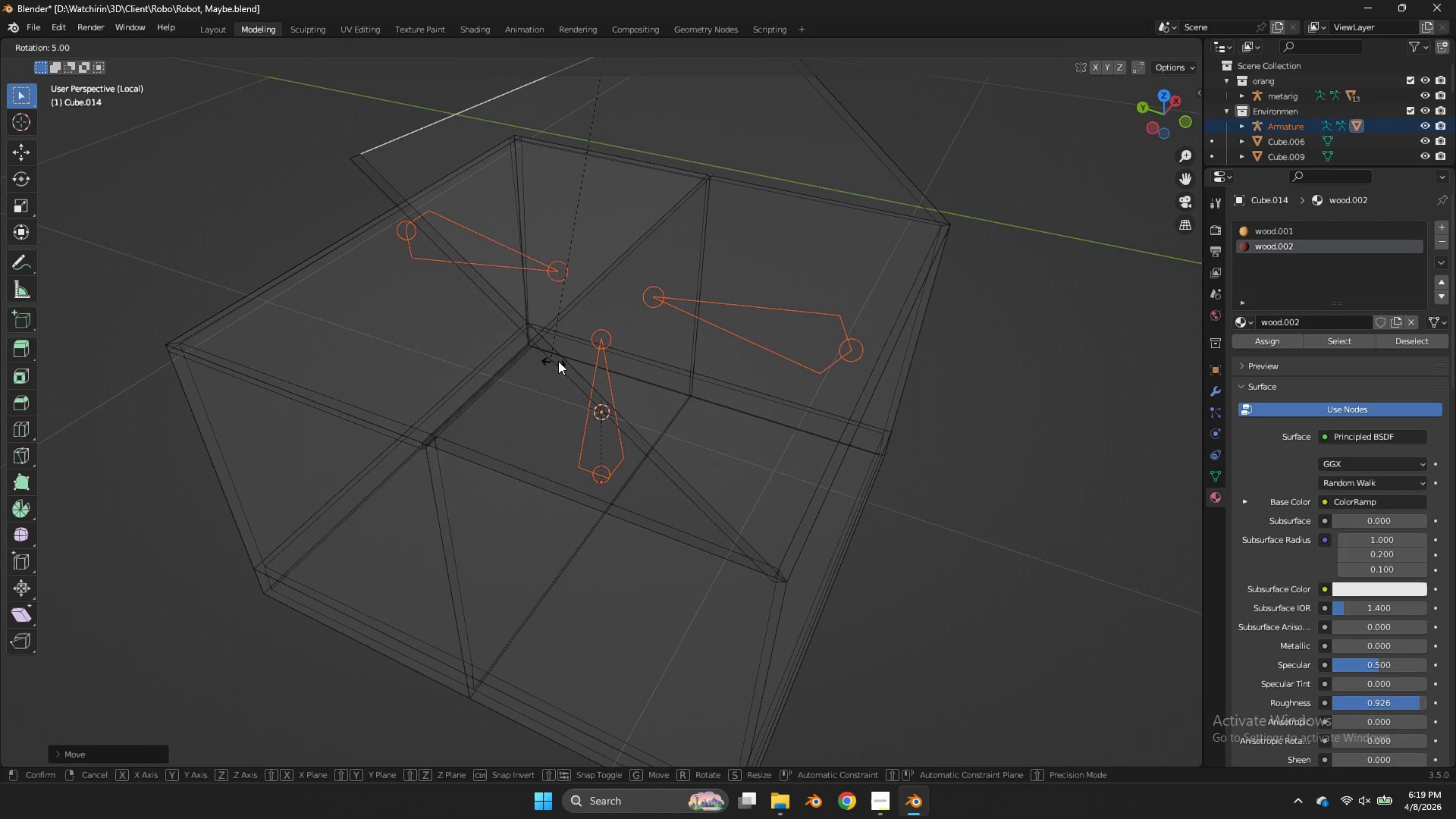 
hold_key(key=ControlLeft, duration=0.31)
 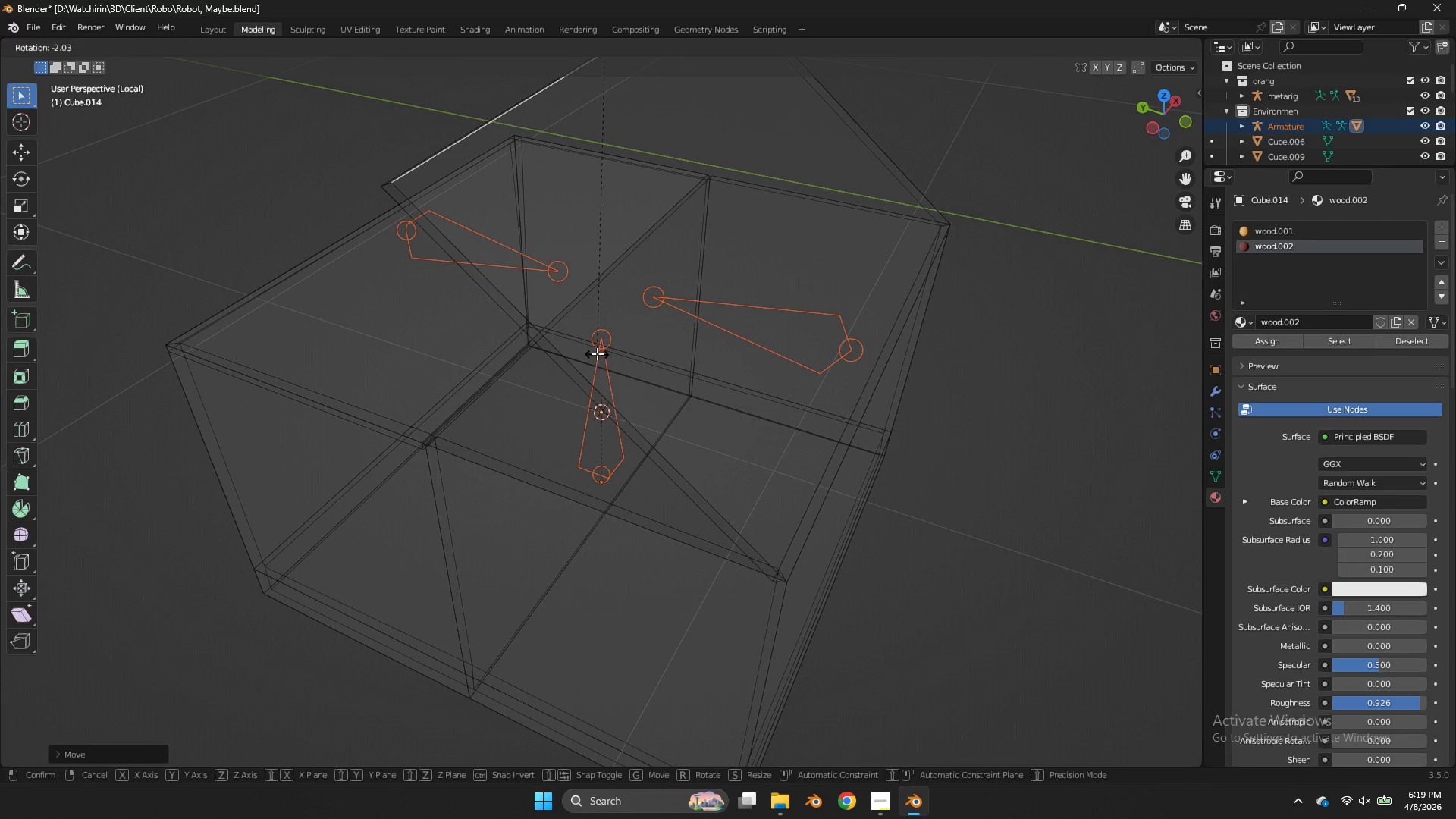 
right_click([597, 353])
 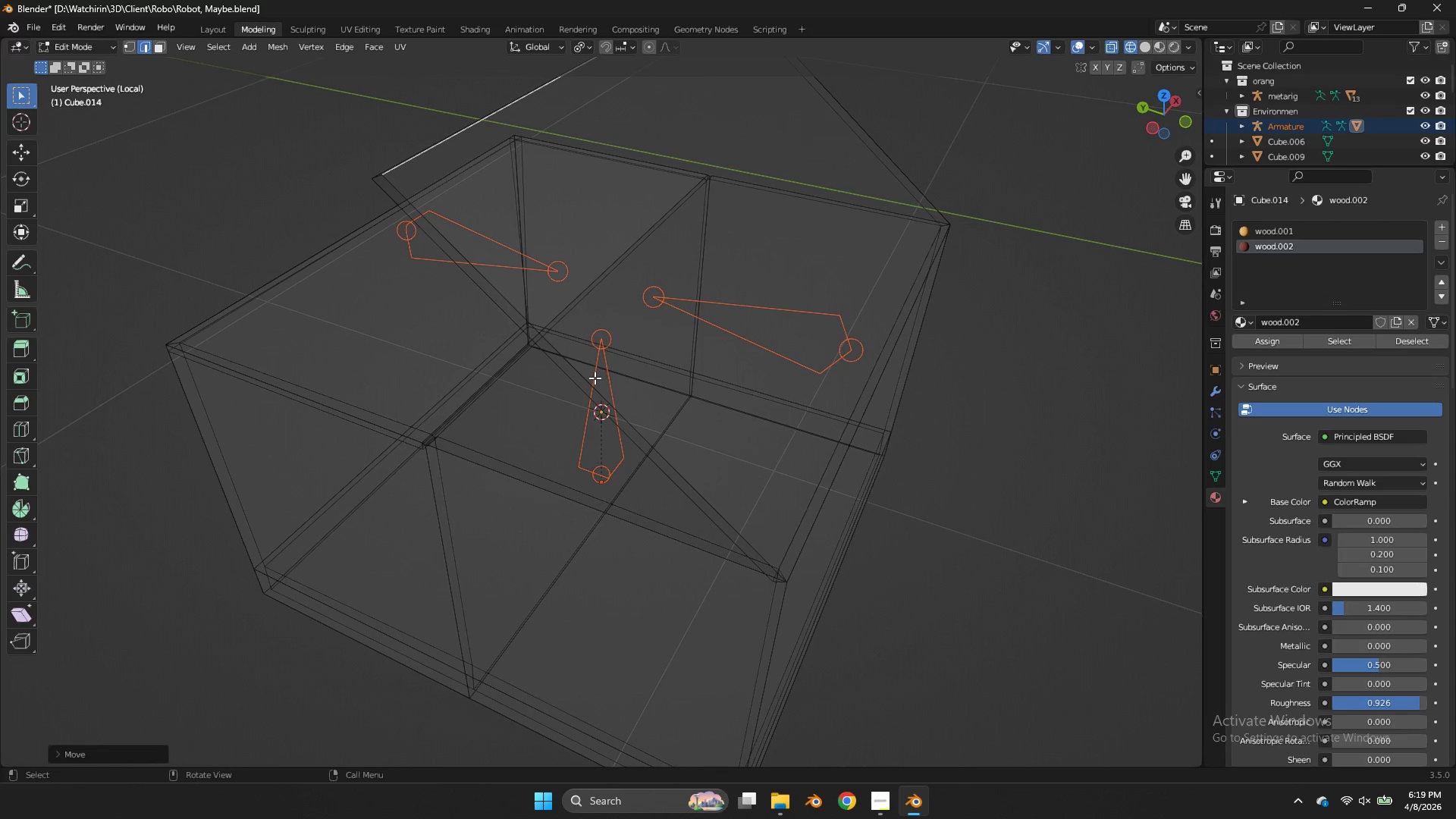 
key(Control+R)
 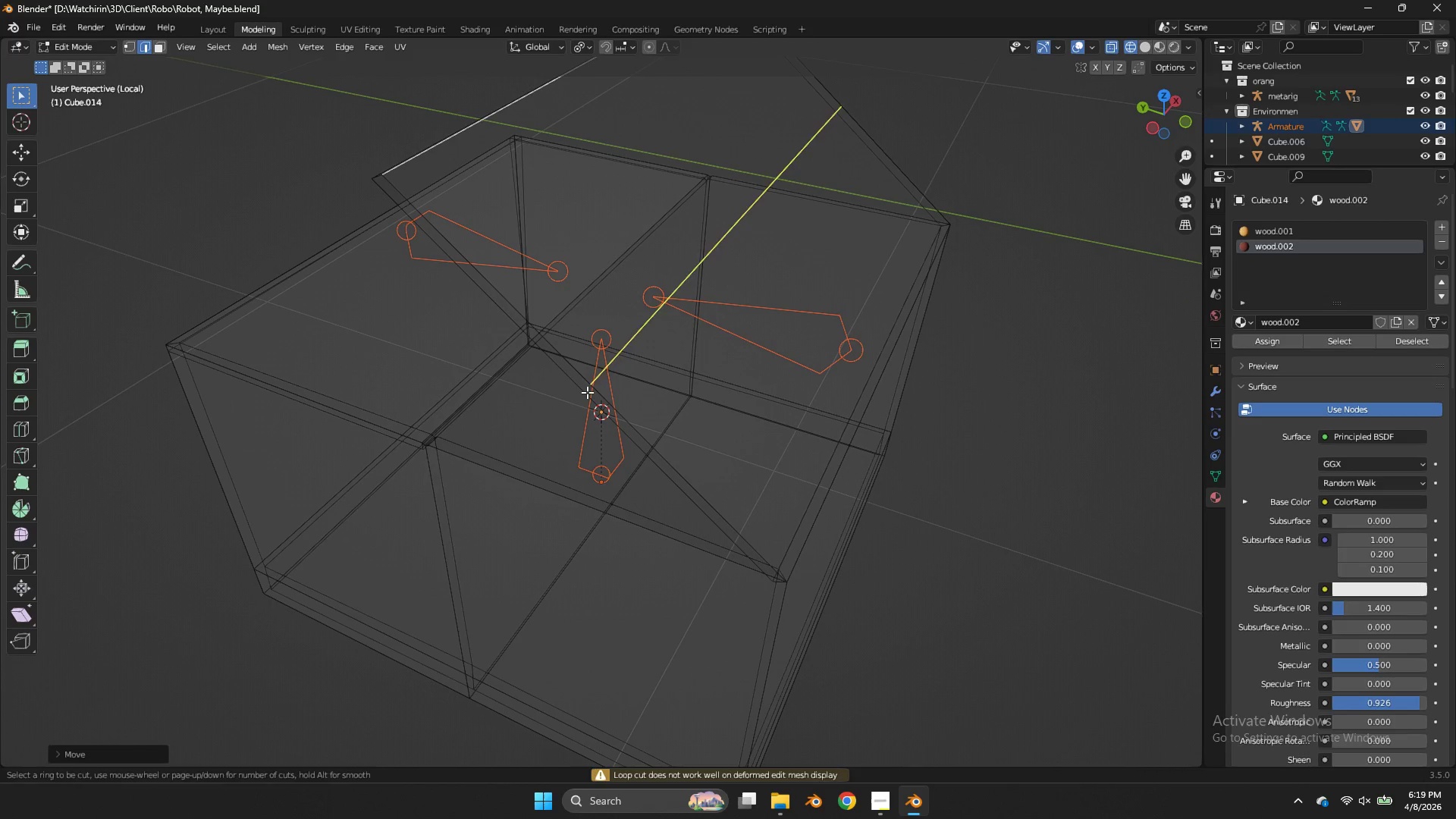 
right_click([587, 392])
 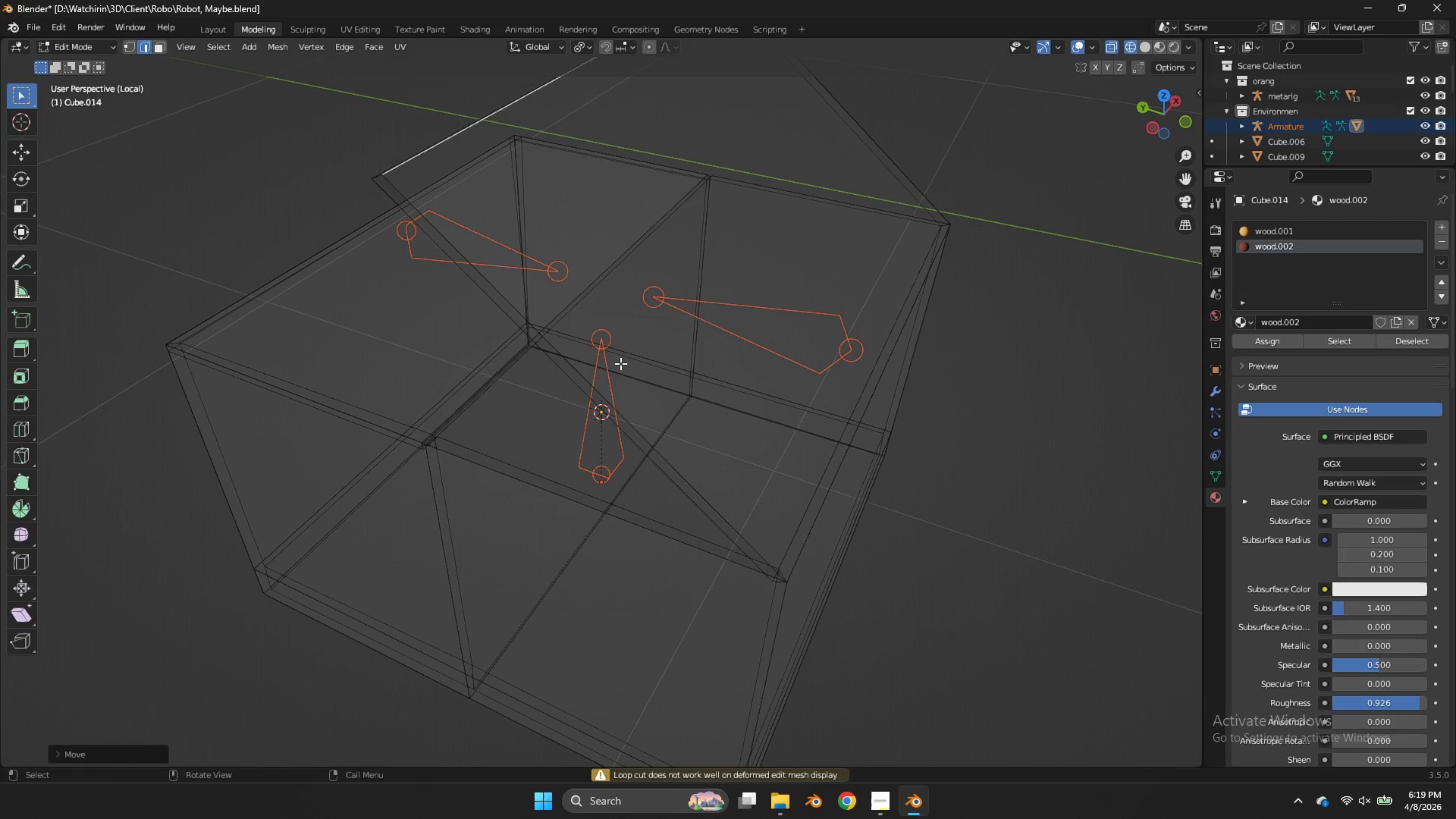 
key(Control+Z)
 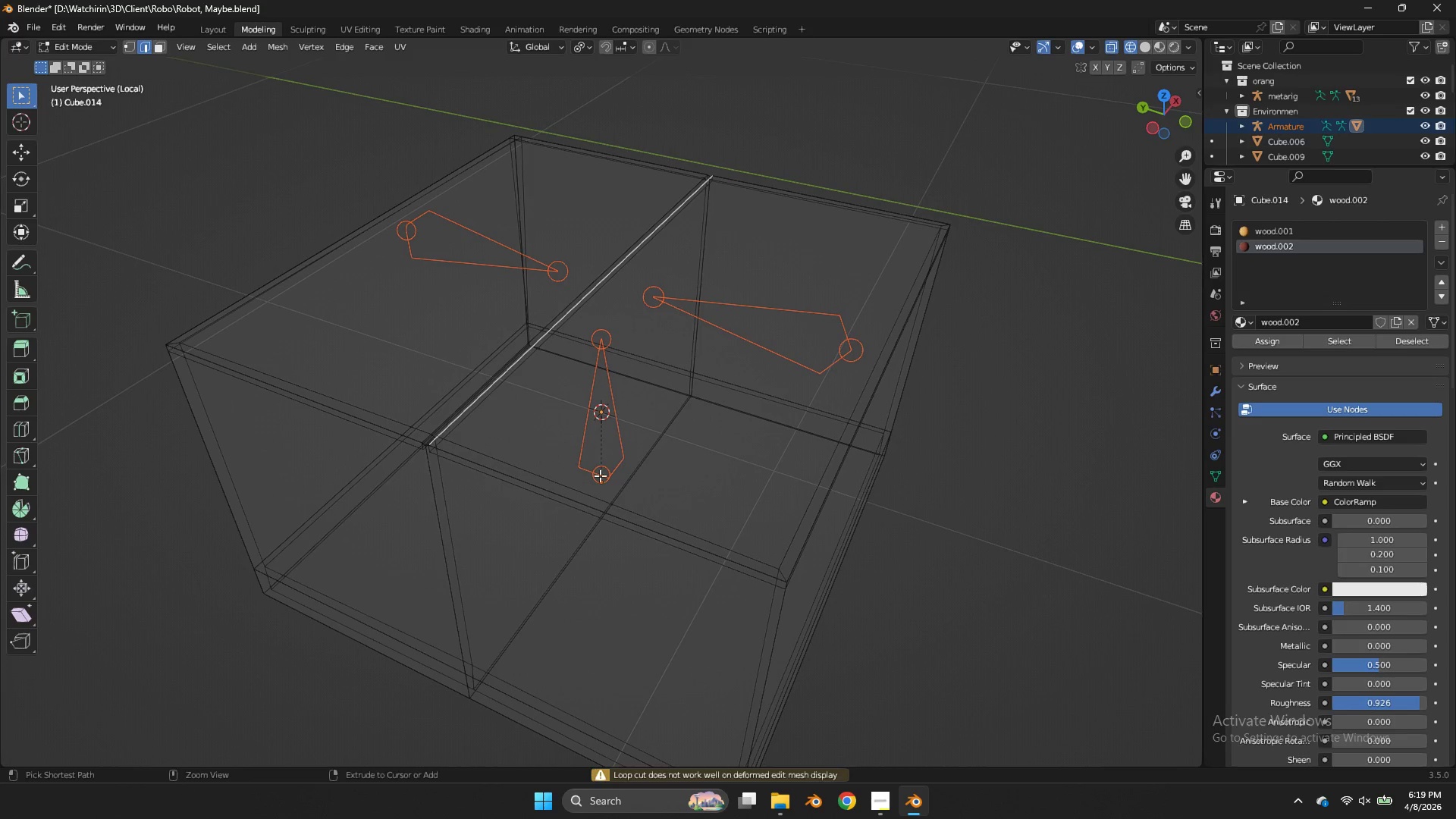 
key(Control+R)
 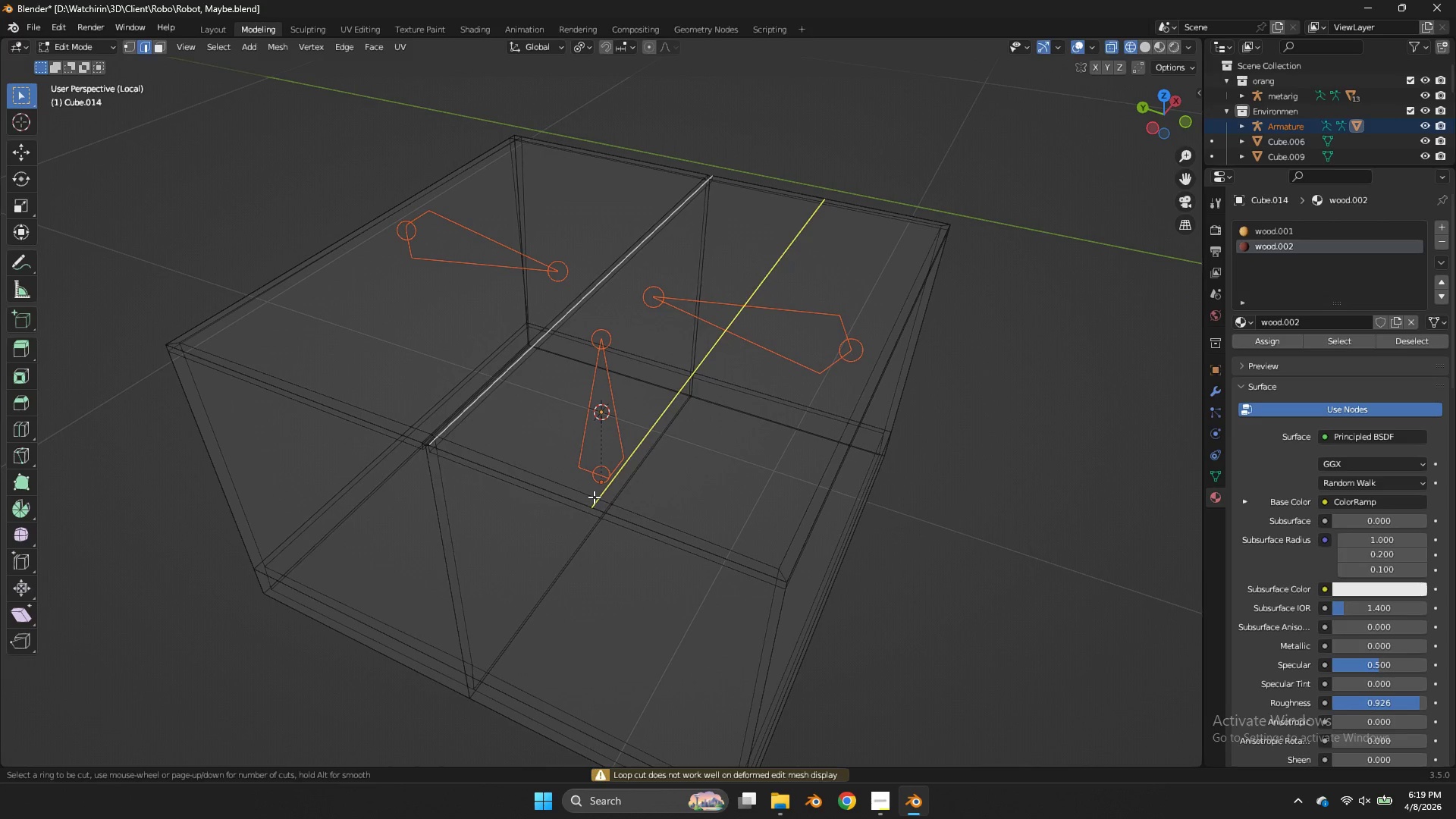 
left_click([594, 498])
 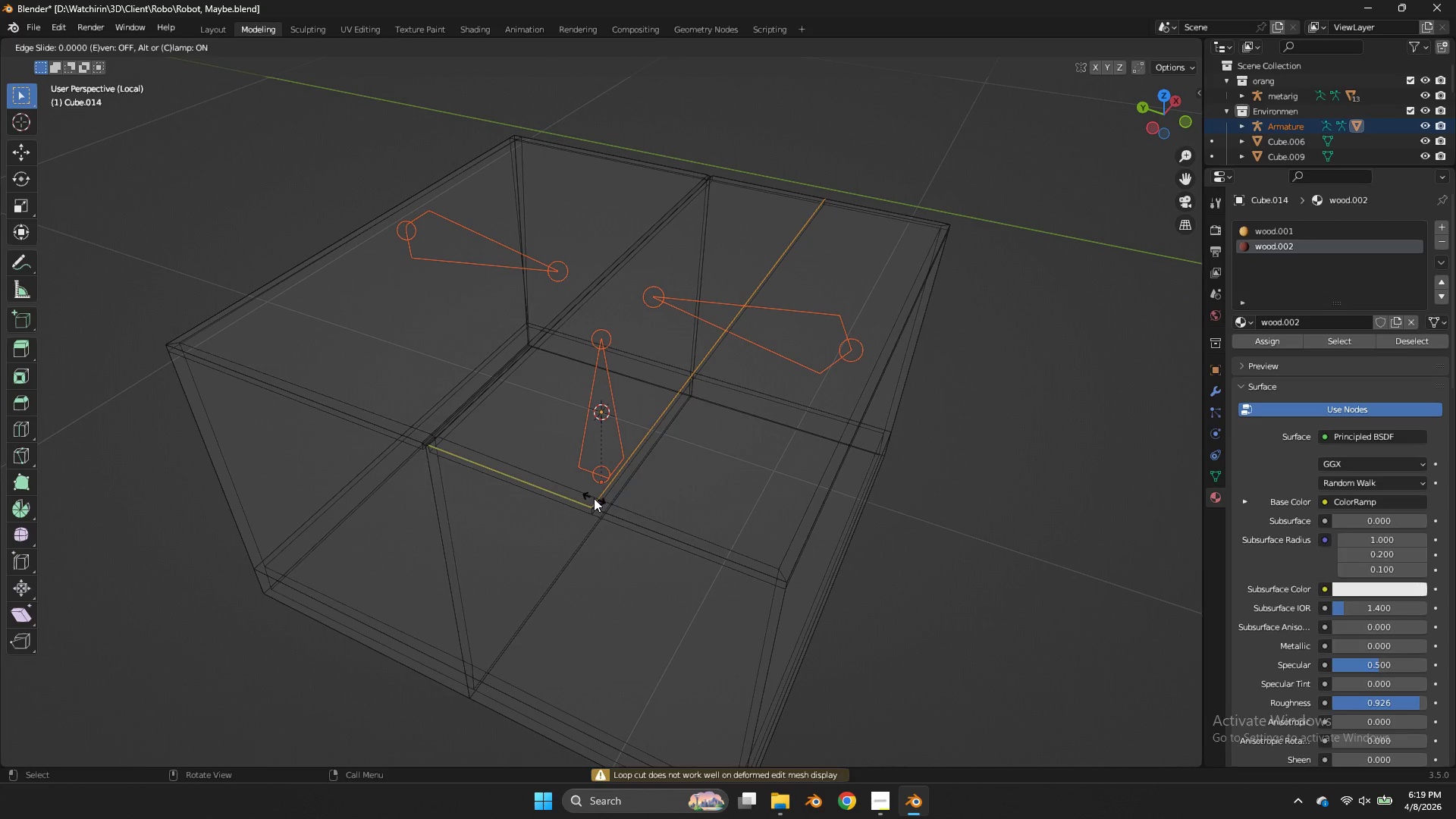 
right_click([594, 498])
 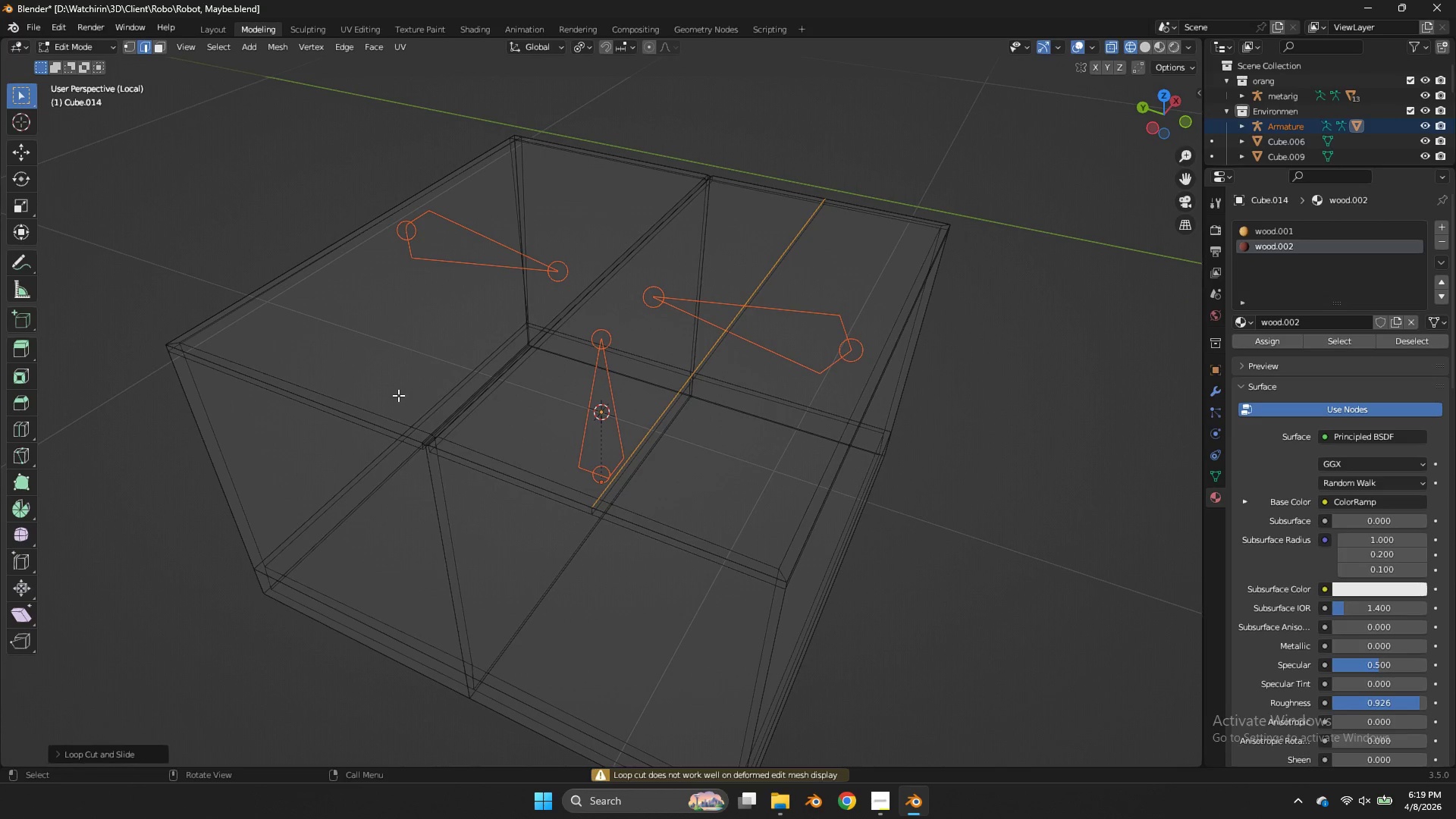 
key(Control+R)
 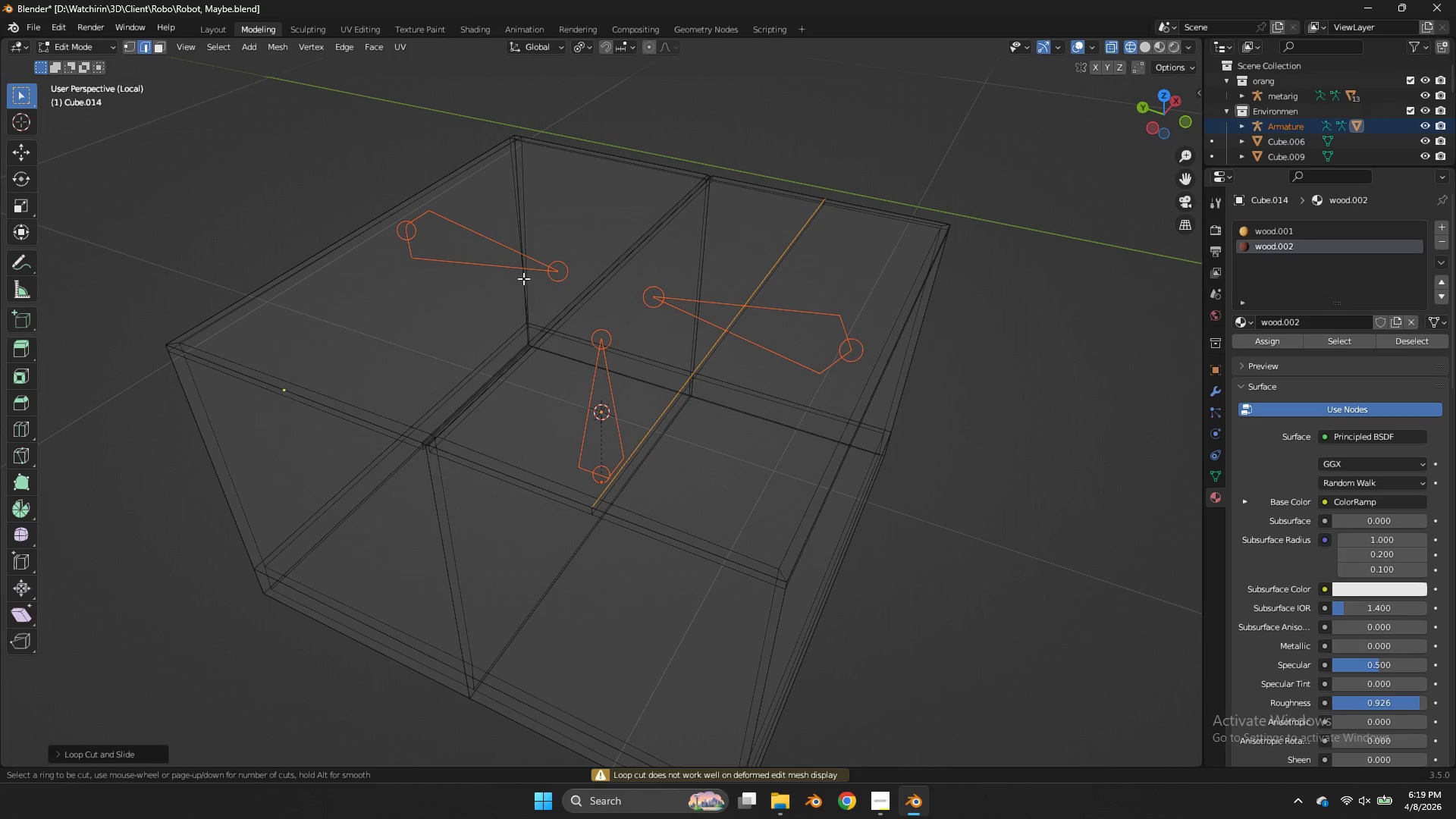 
key(Control+ControlLeft)
 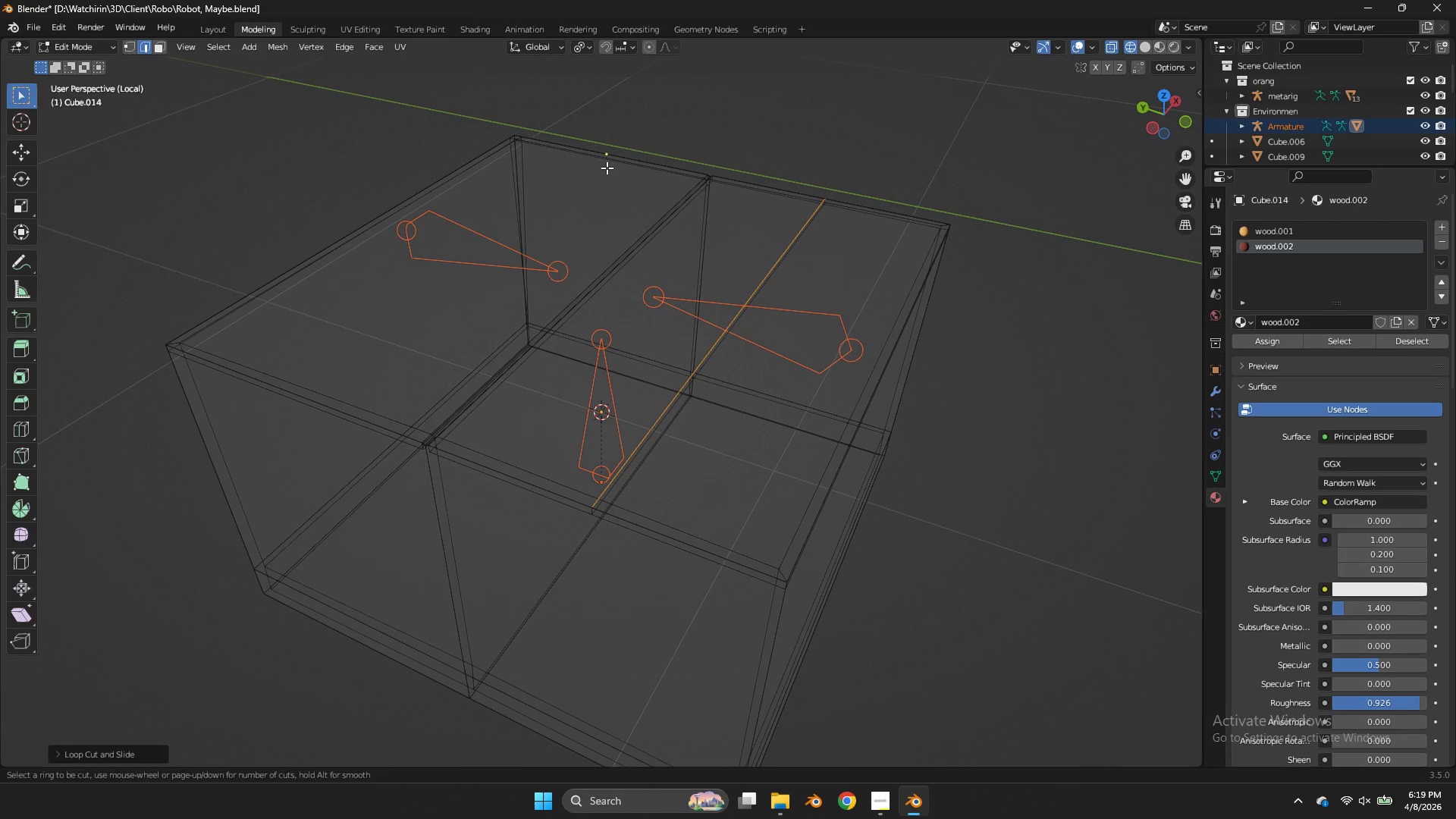 
key(Control+R)
 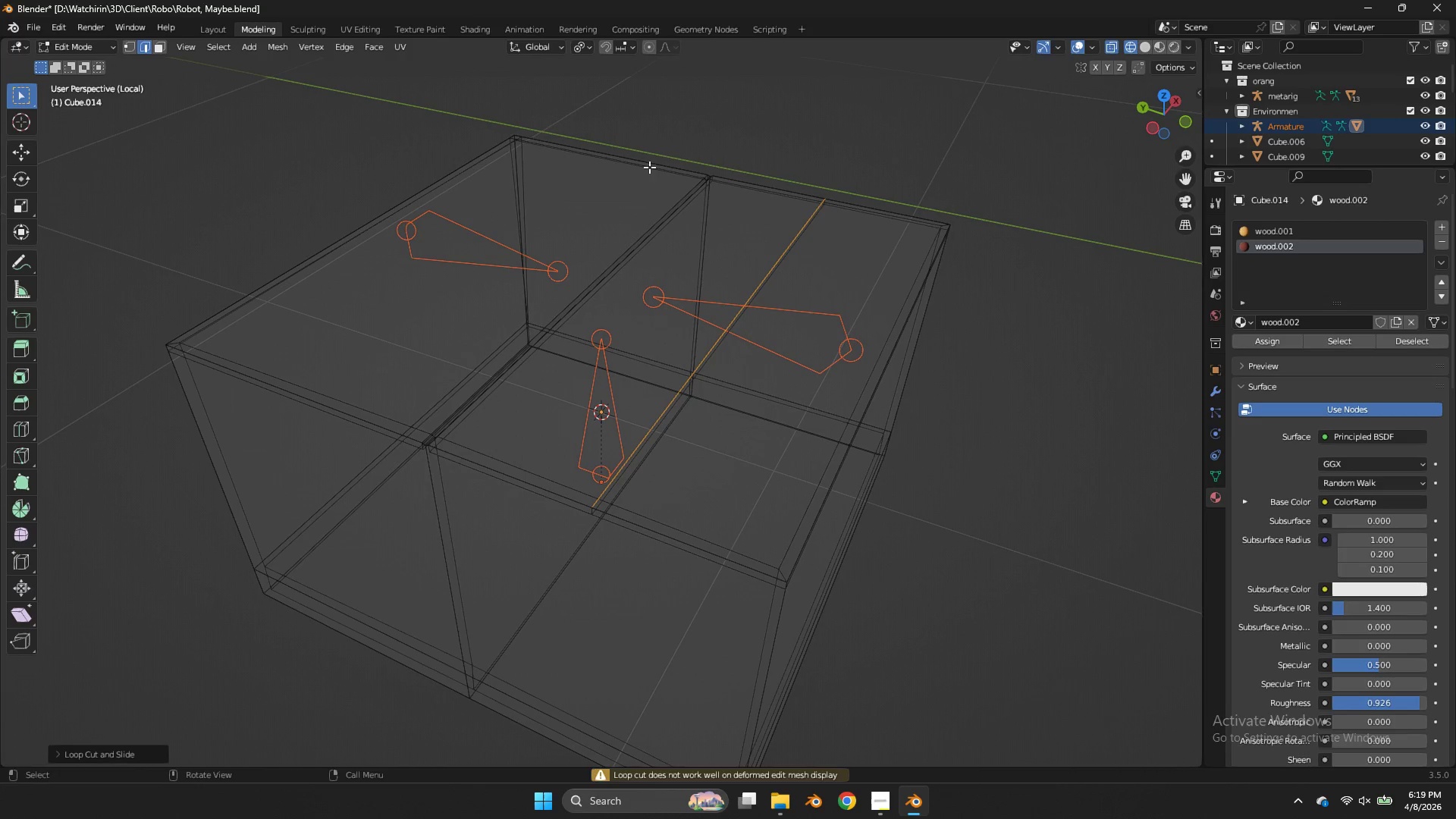 
type(xzz)
 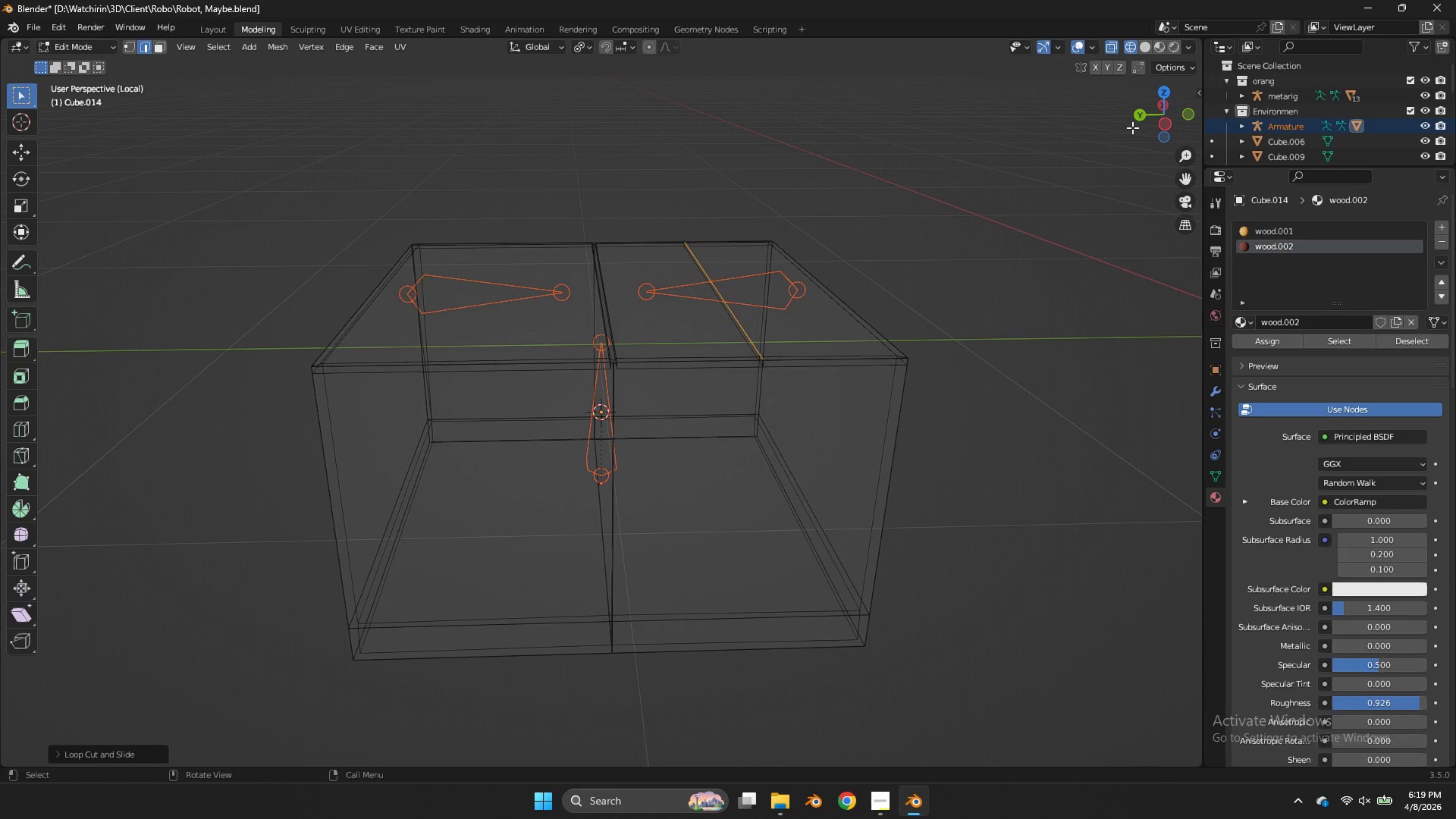 
left_click_drag(start_coordinate=[1166, 93], to_coordinate=[55, 97])
 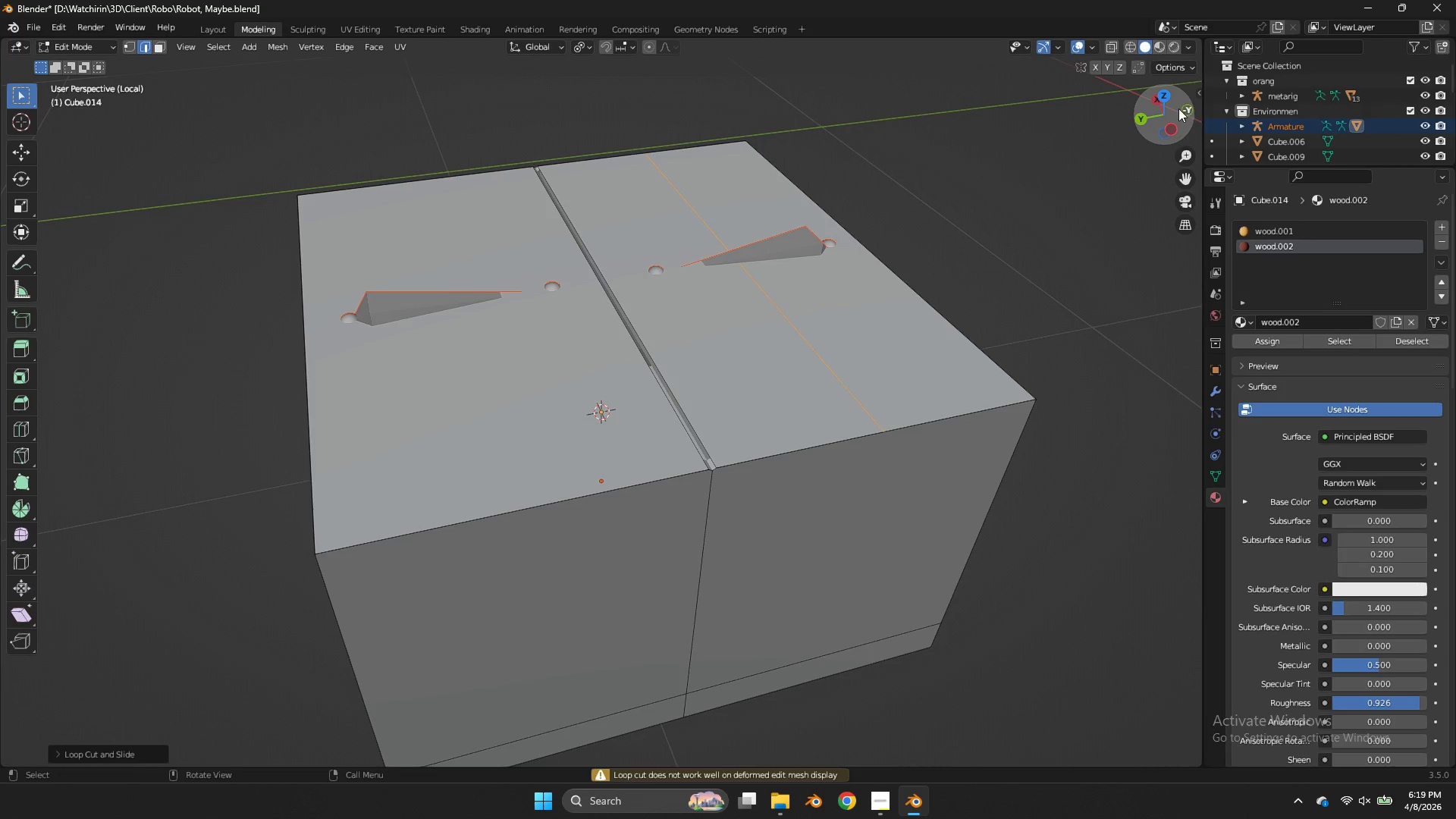 
left_click_drag(start_coordinate=[1161, 115], to_coordinate=[1140, 85])
 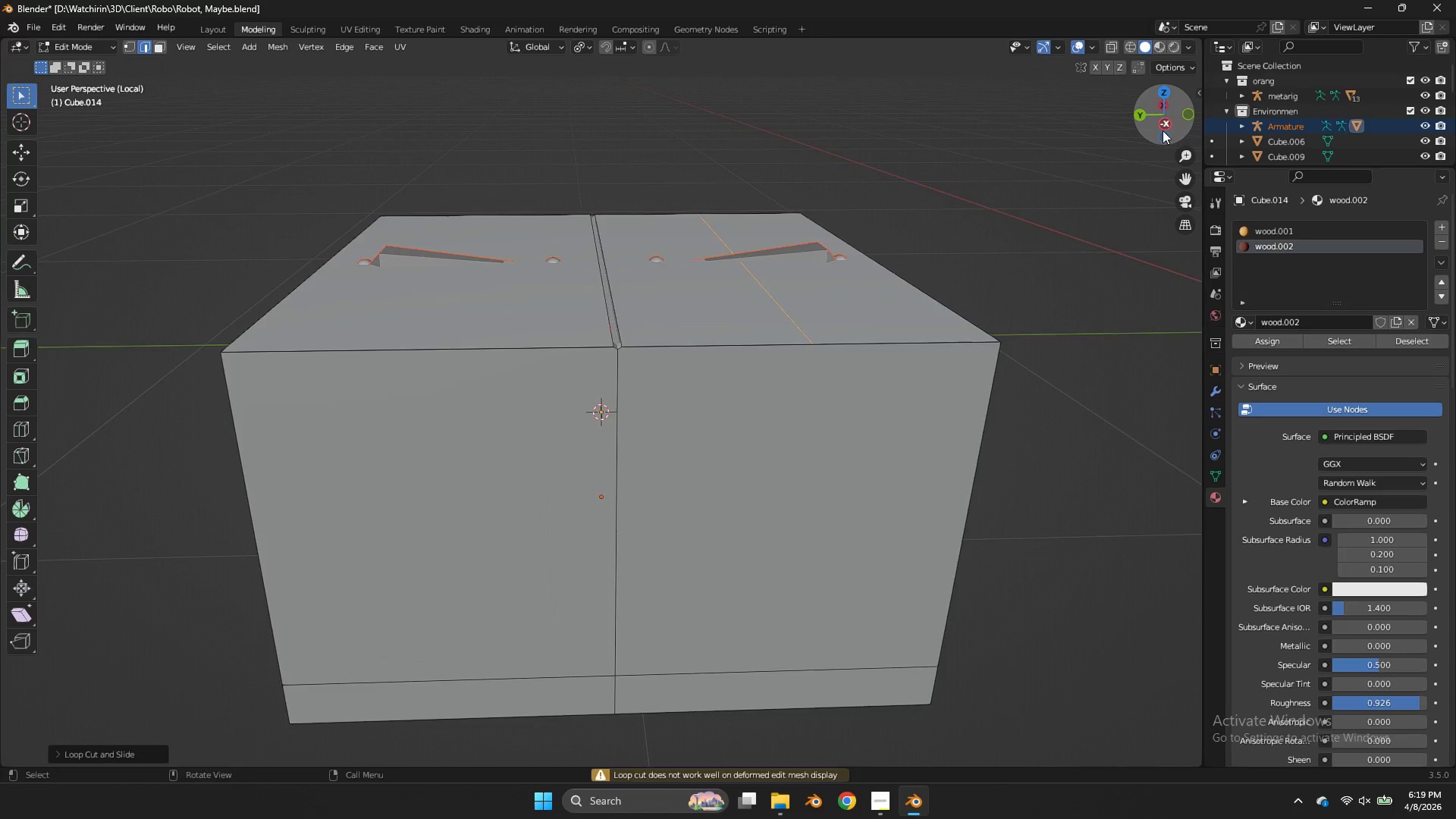 
scroll: coordinate [1160, 140], scroll_direction: down, amount: 1.0
 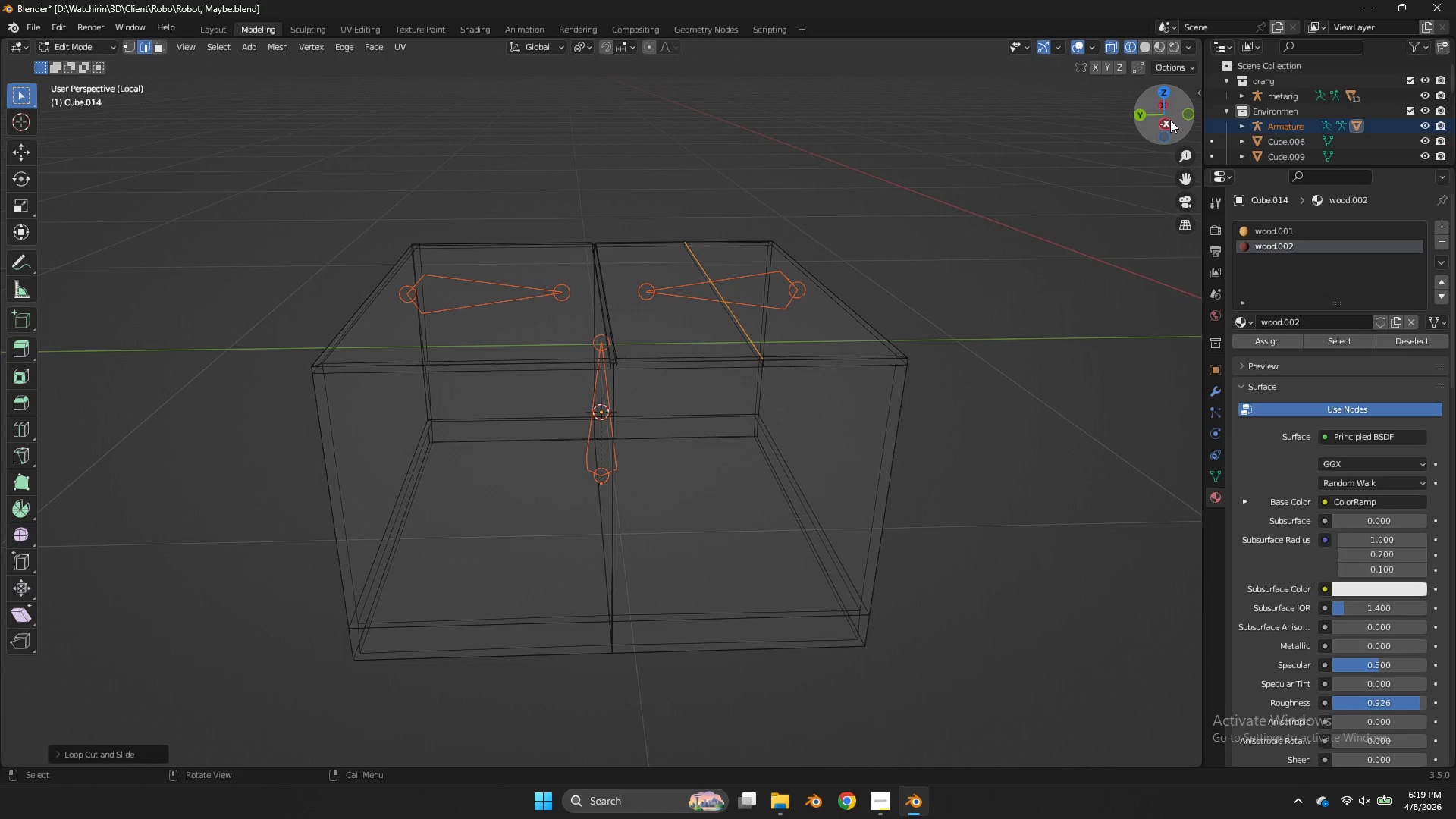 
left_click([1162, 121])
 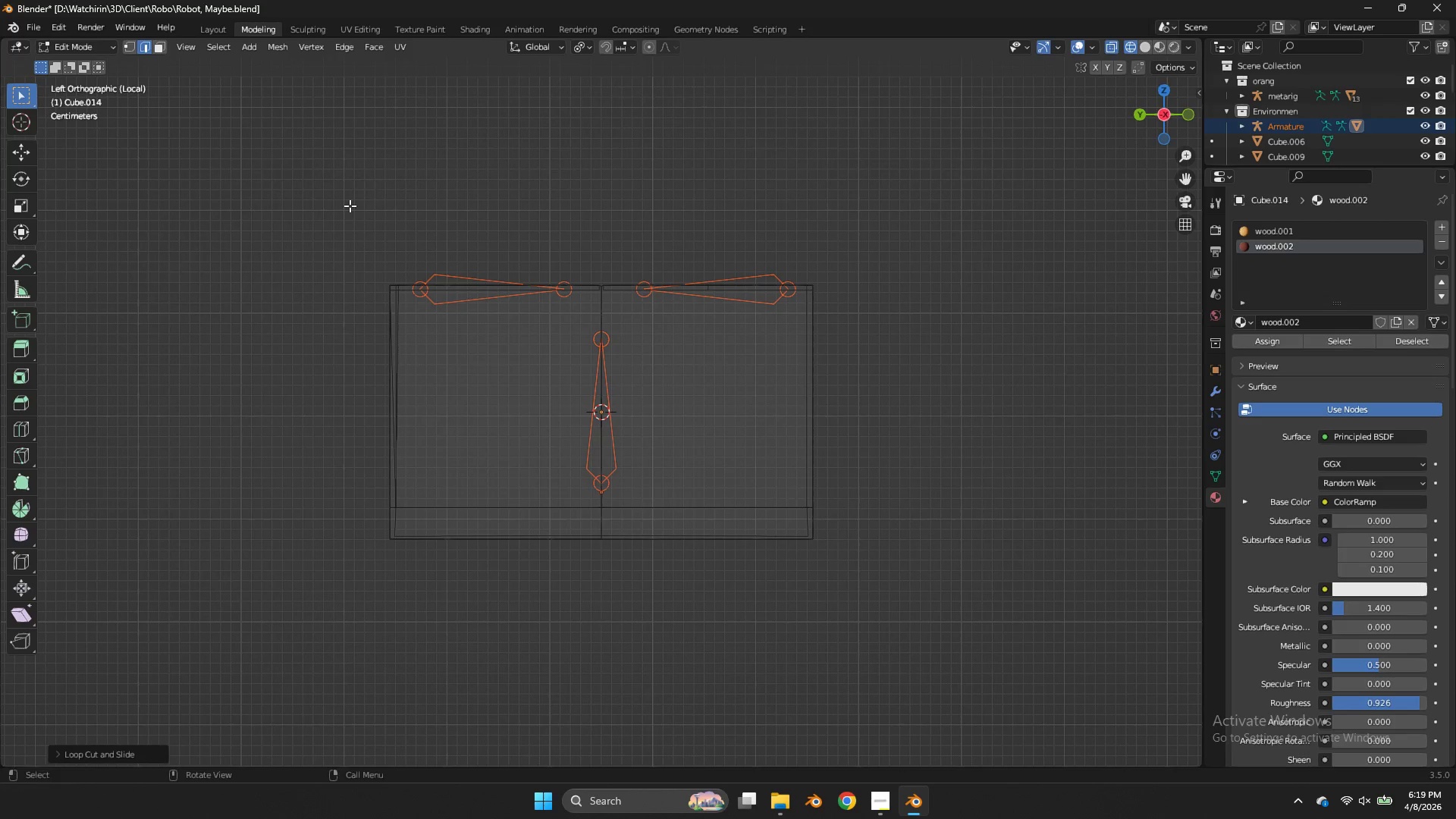 
left_click_drag(start_coordinate=[327, 225], to_coordinate=[474, 615])
 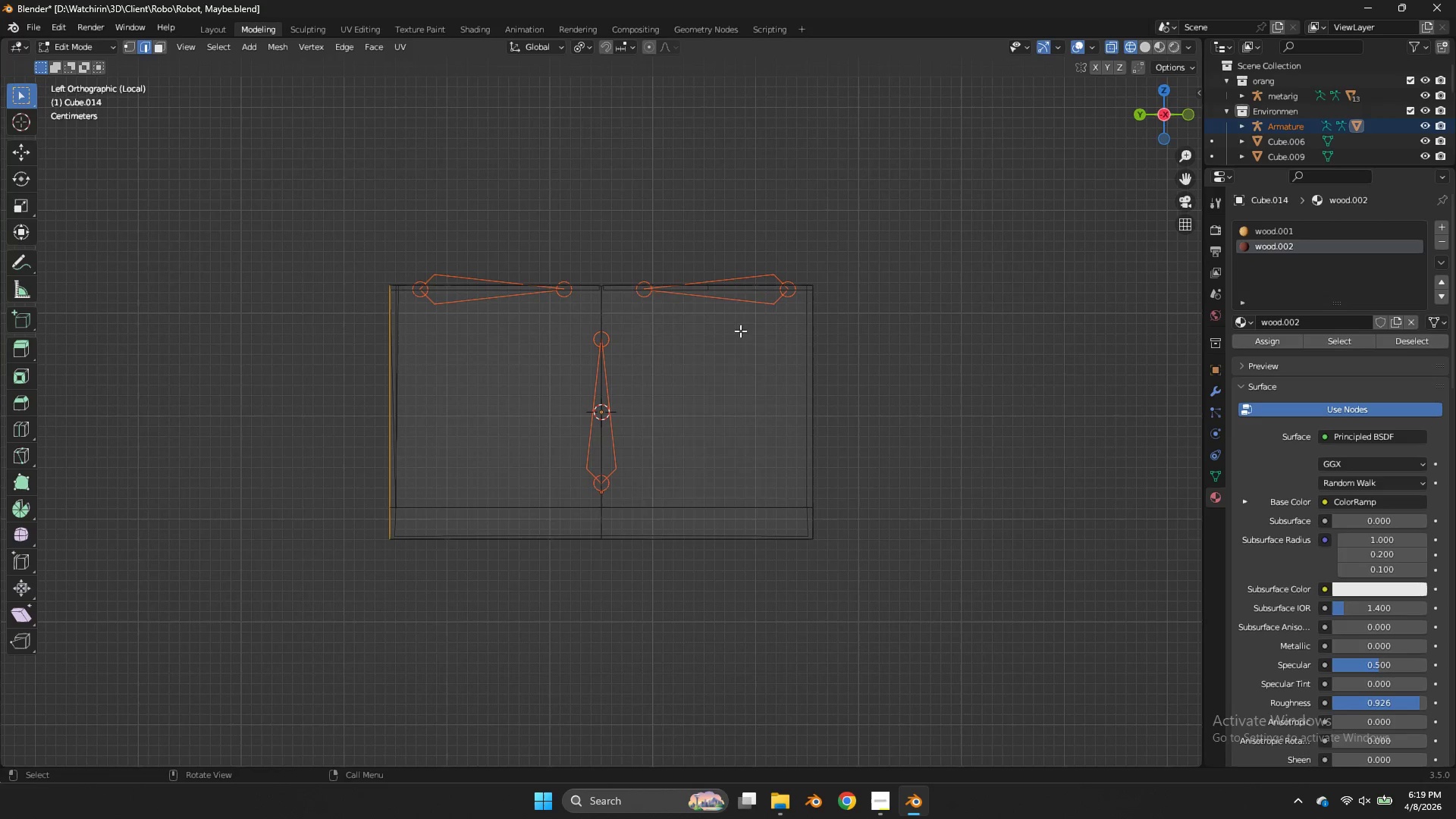 
key(X)
 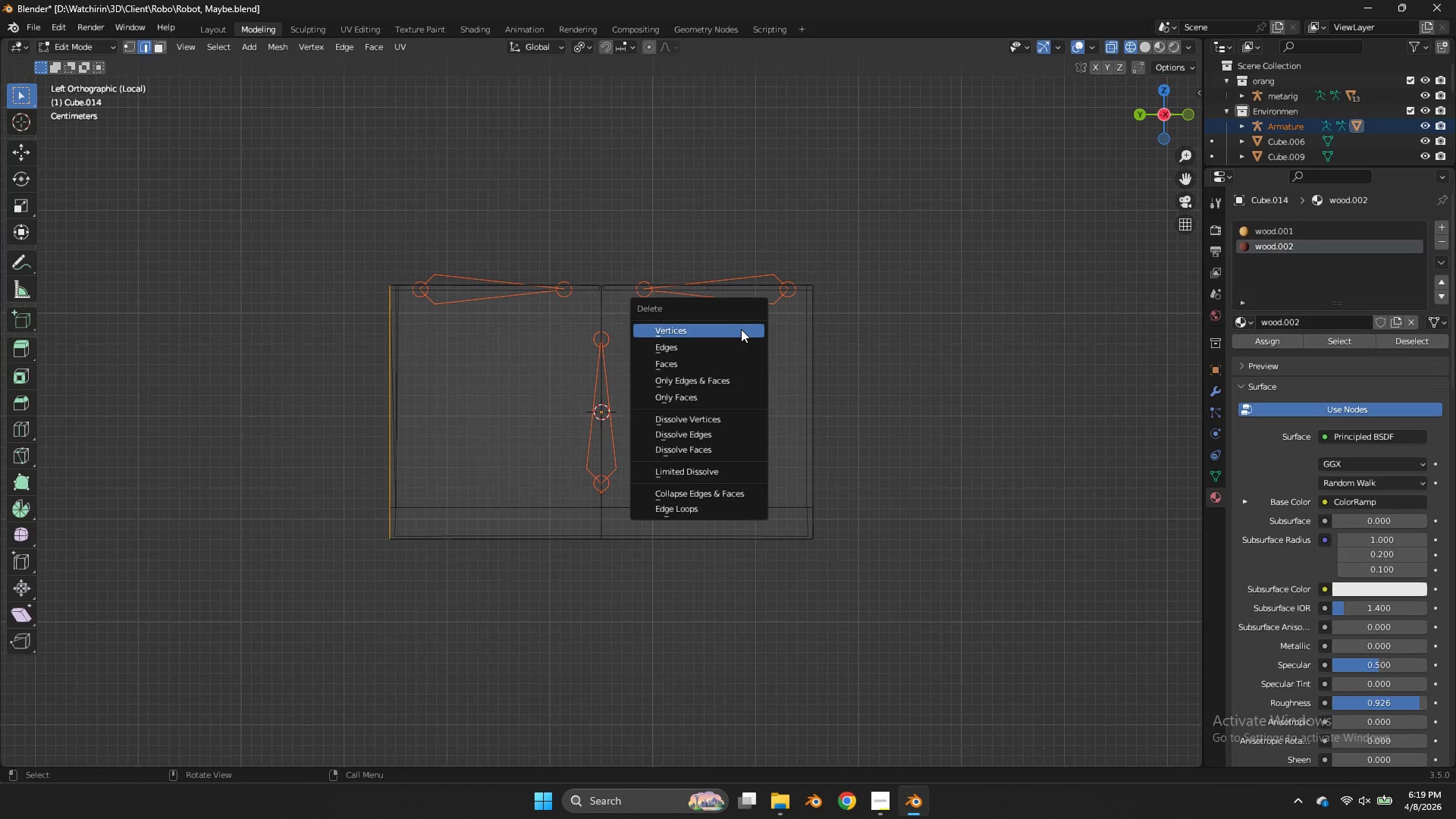 
left_click([741, 329])
 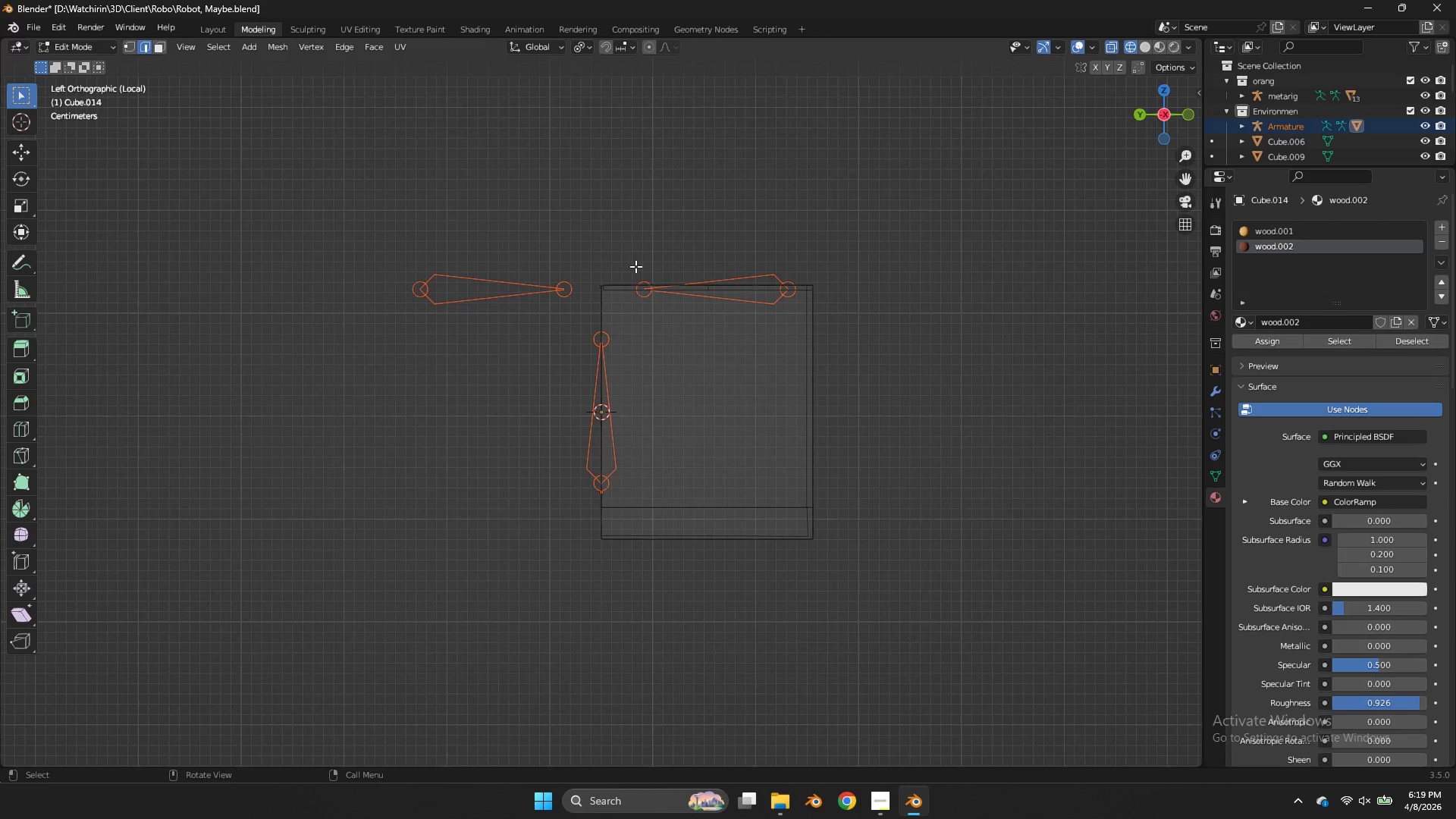 
scroll: coordinate [635, 265], scroll_direction: up, amount: 3.0
 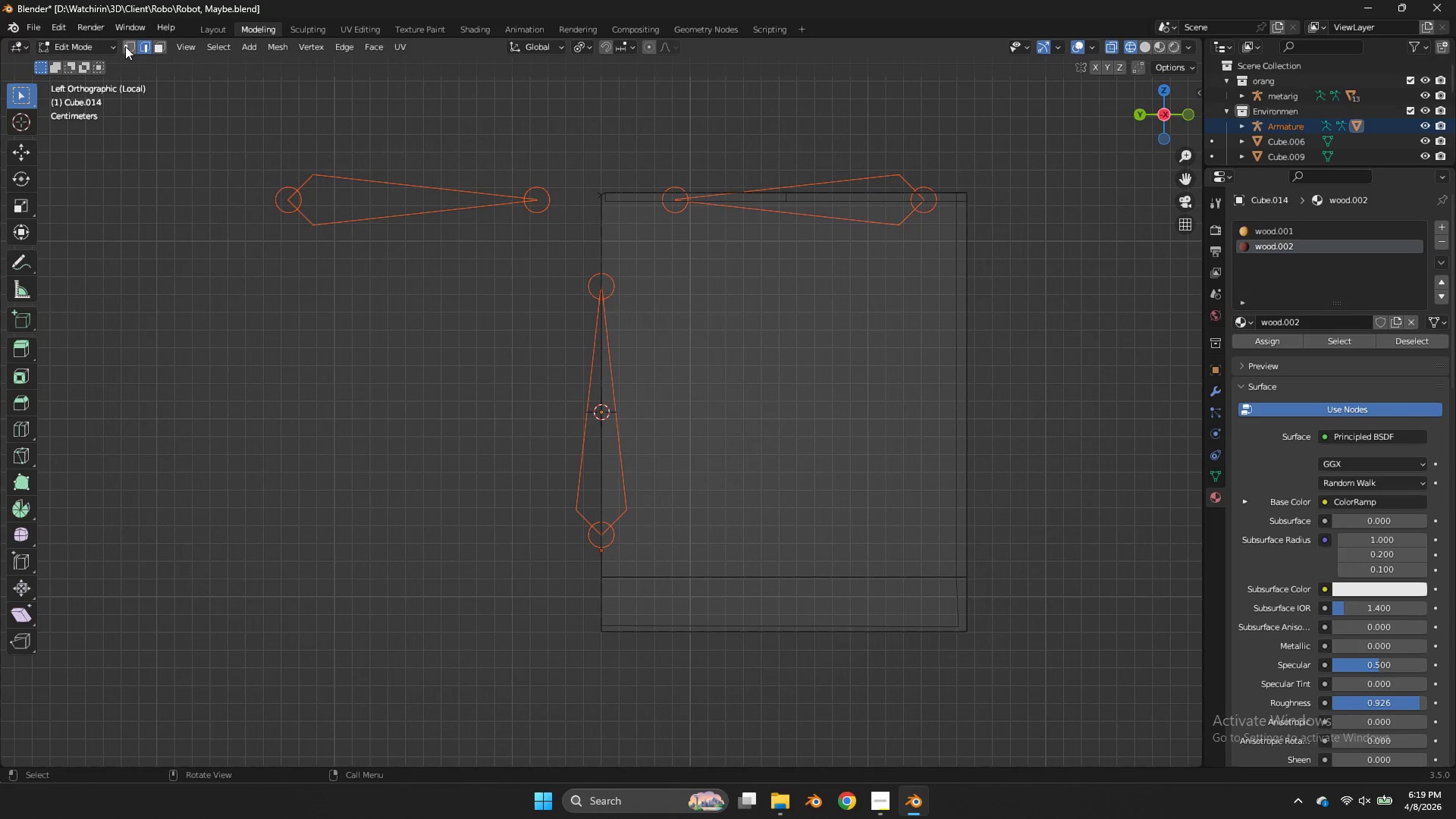 
left_click([125, 43])
 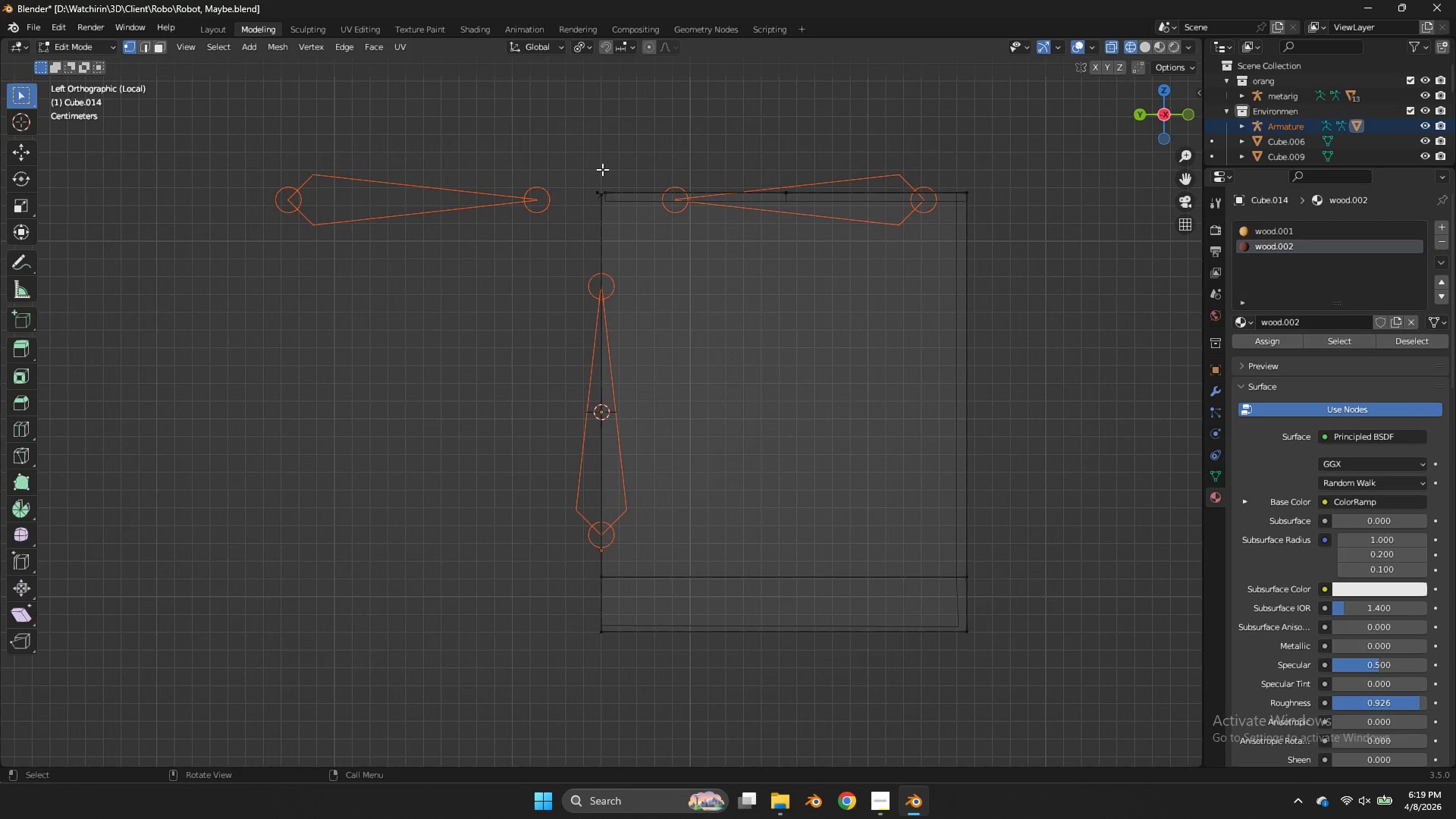 
left_click_drag(start_coordinate=[602, 169], to_coordinate=[361, 818])
 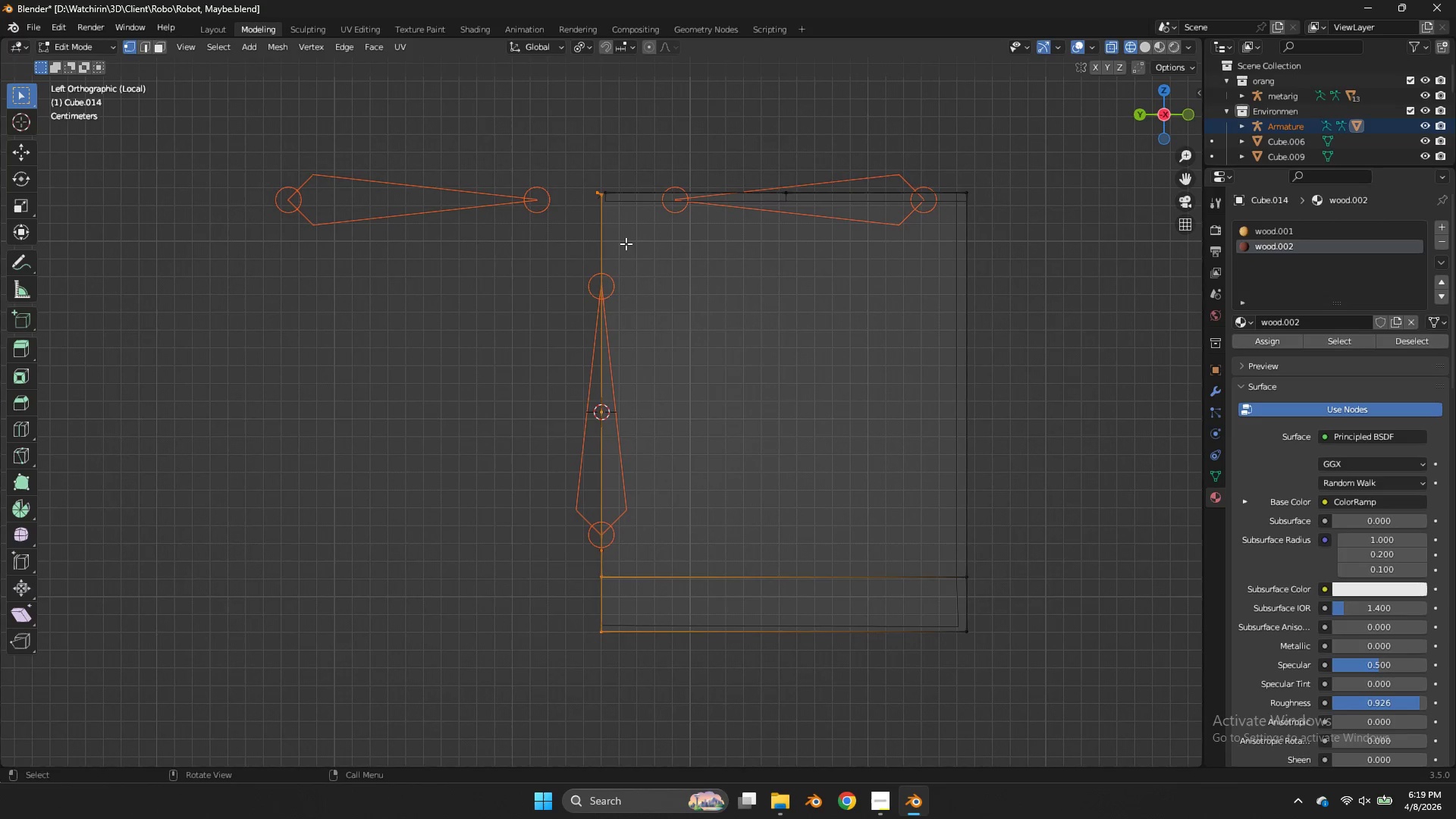 
hold_key(key=ControlLeft, duration=1.91)
left_click_drag(start_coordinate=[653, 184], to_coordinate=[598, 705])
 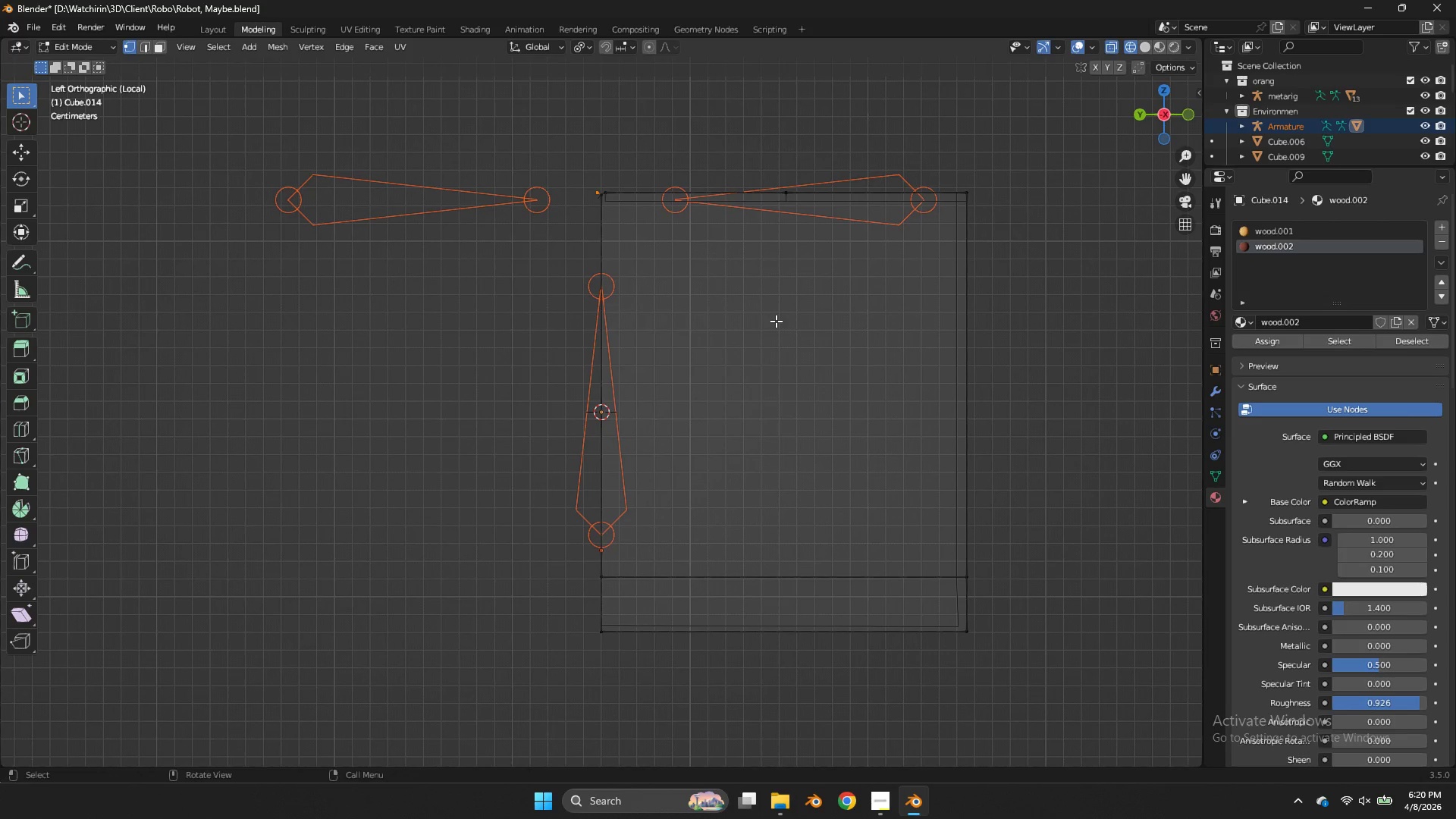 
key(X)
 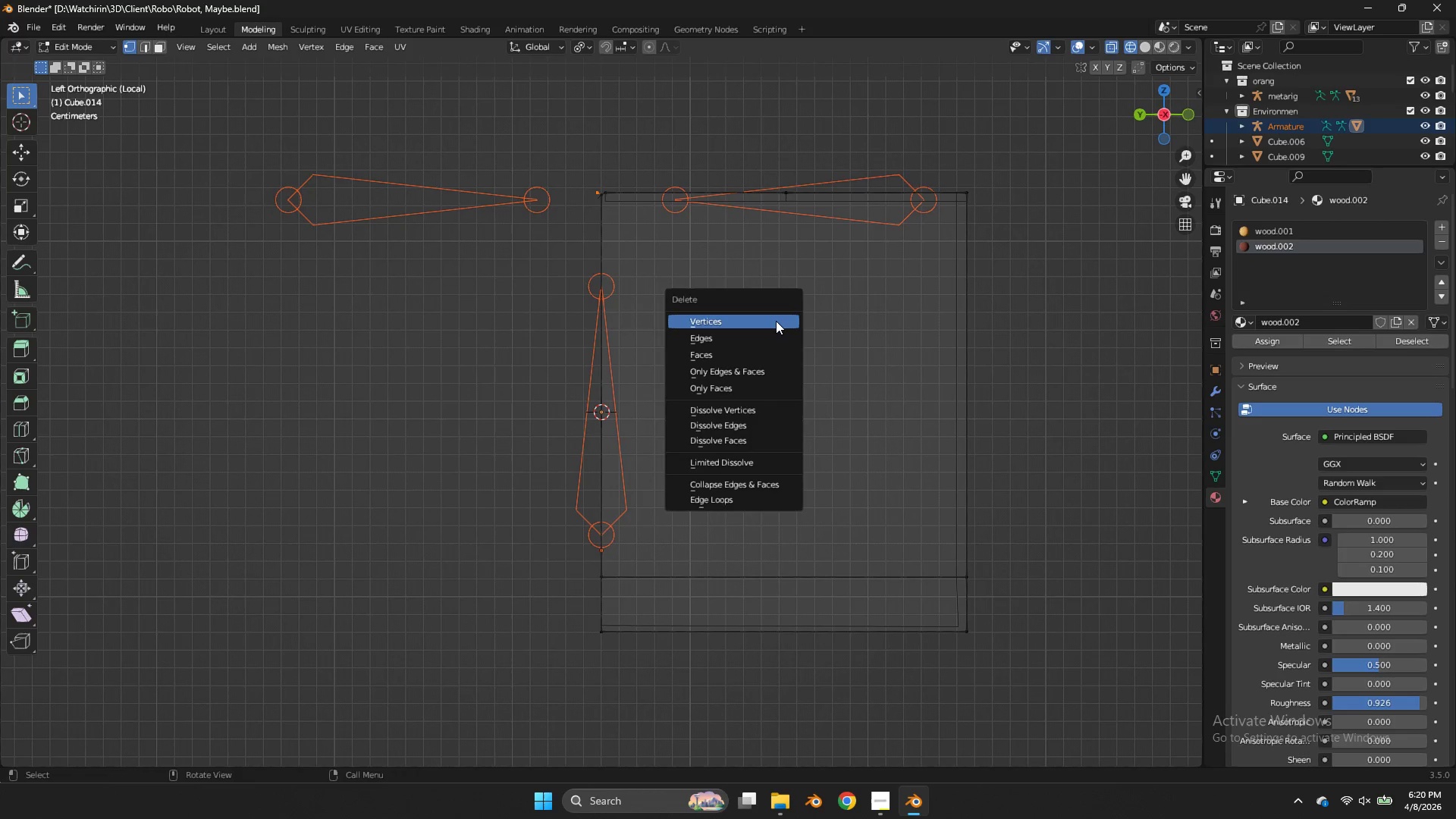 
left_click([776, 321])
 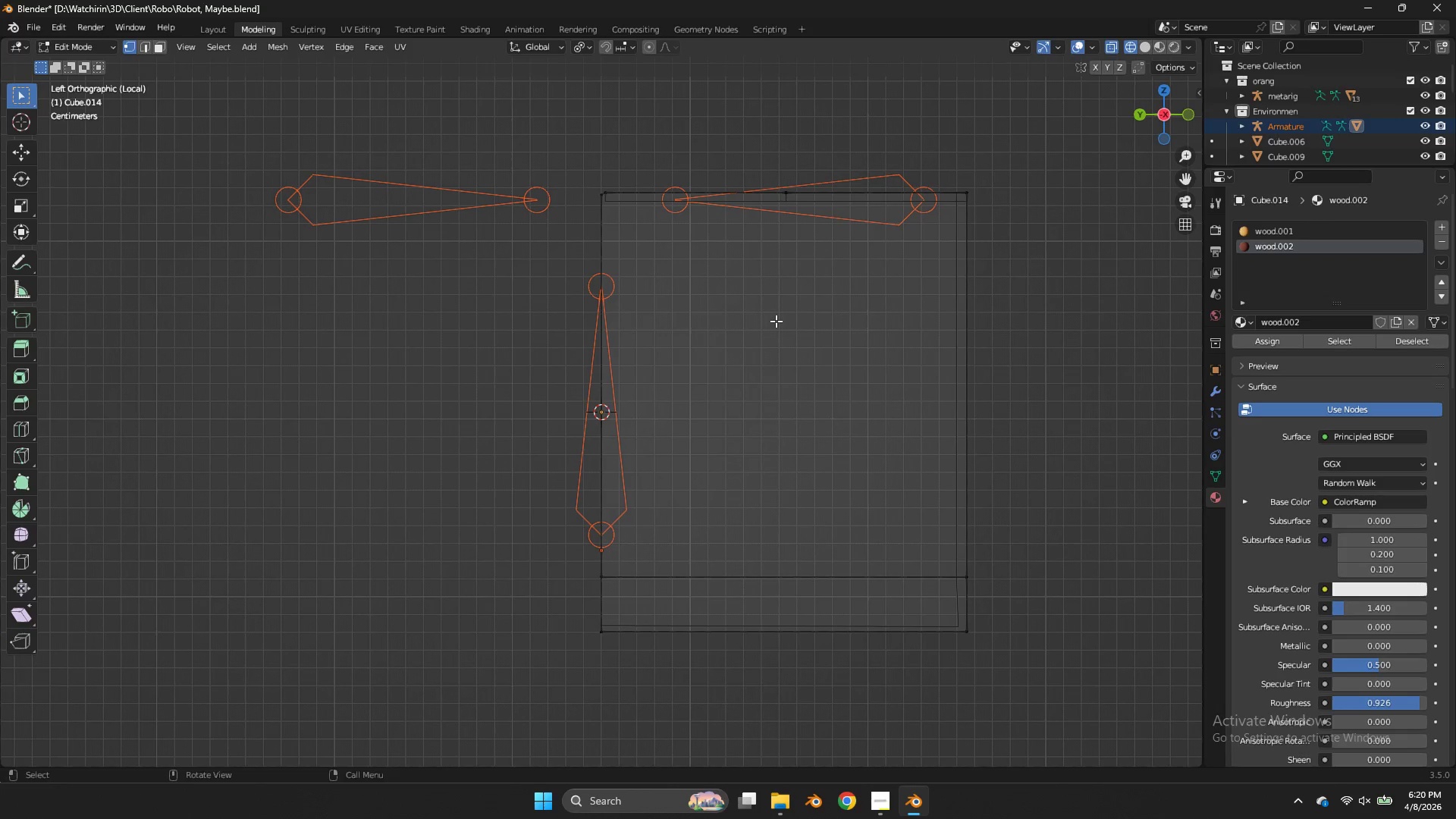 
key(Z)
 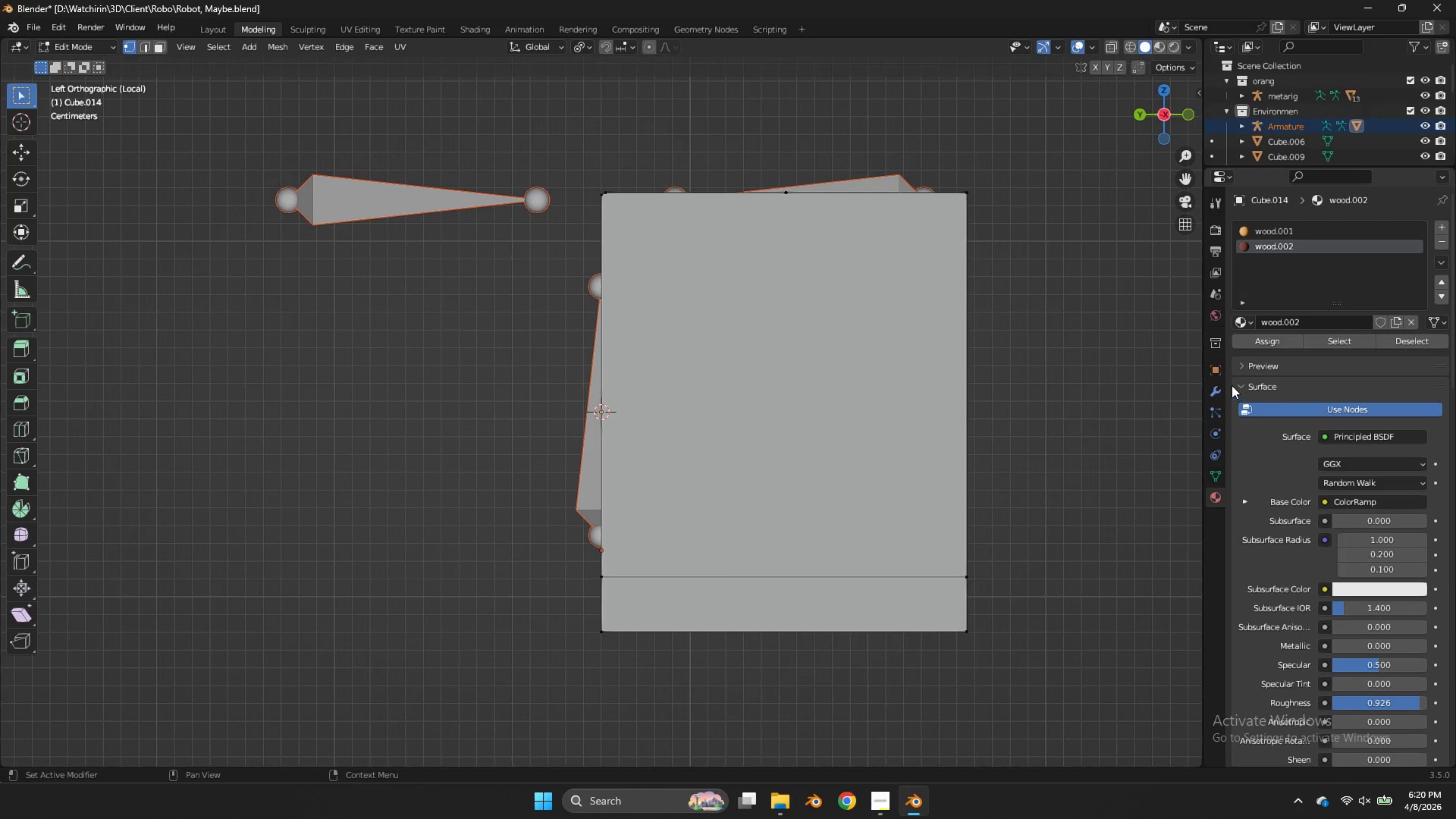 
left_click([1222, 383])
 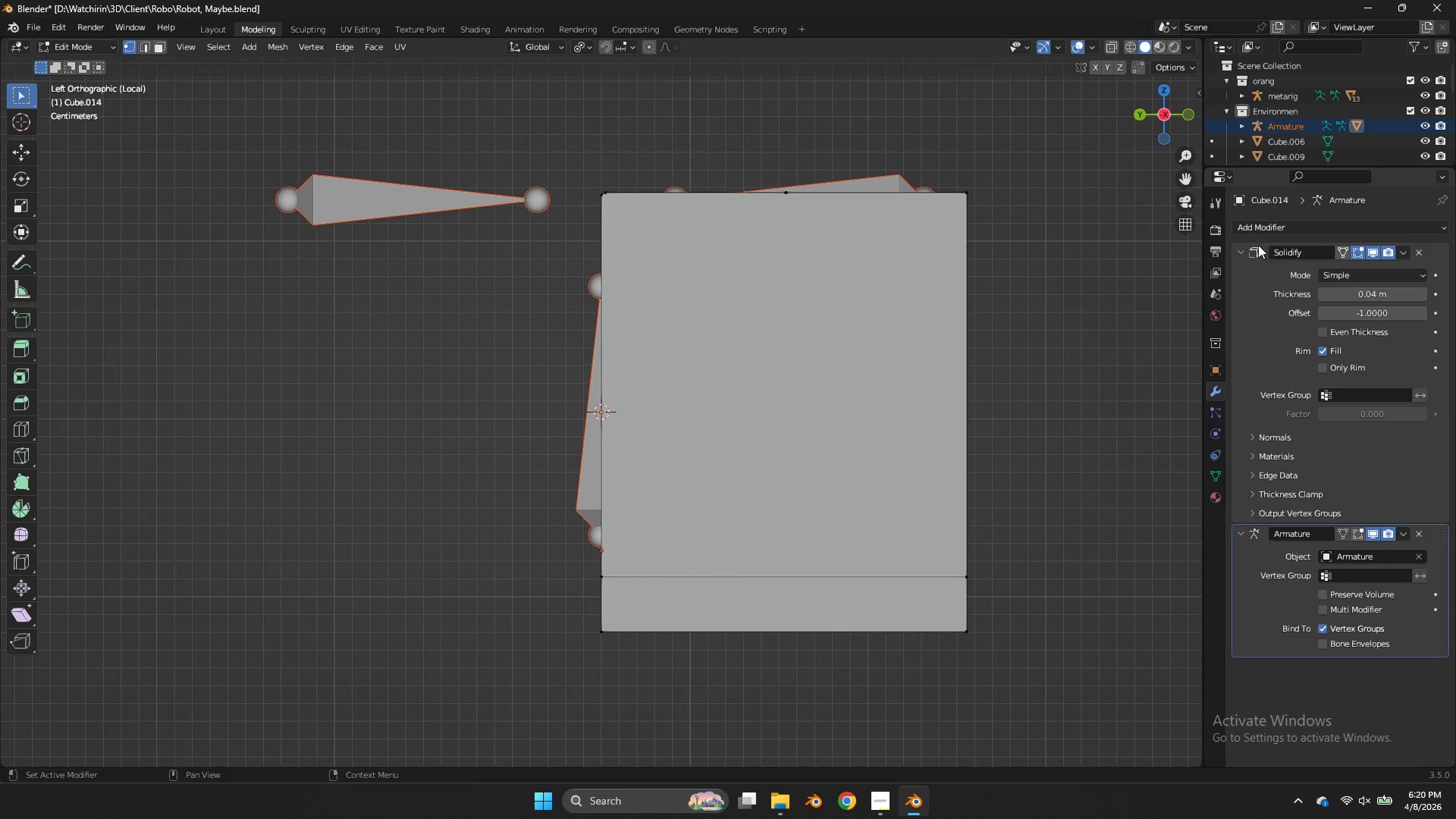 
left_click([1246, 248])
 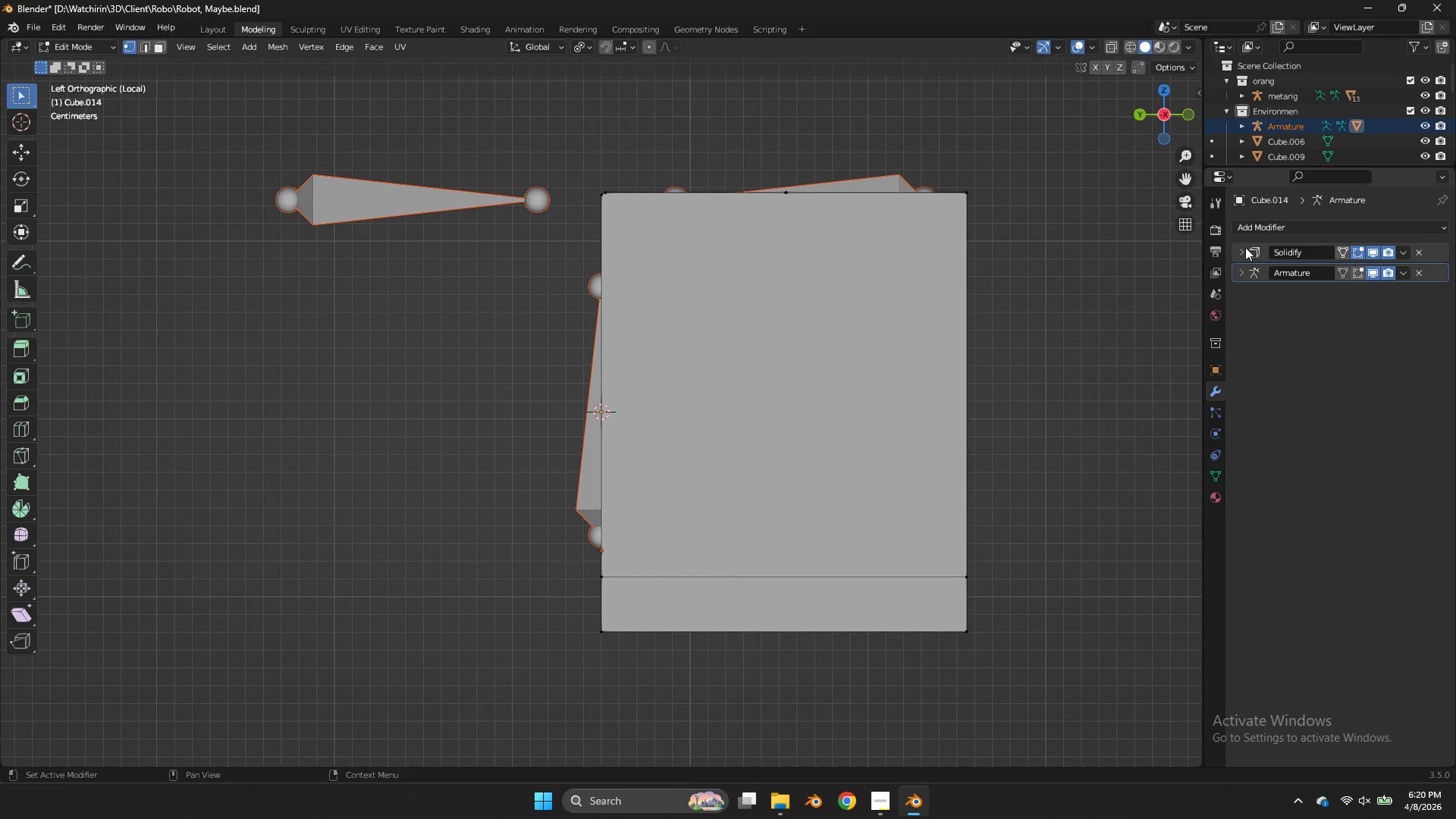 
double_click([1254, 230])
 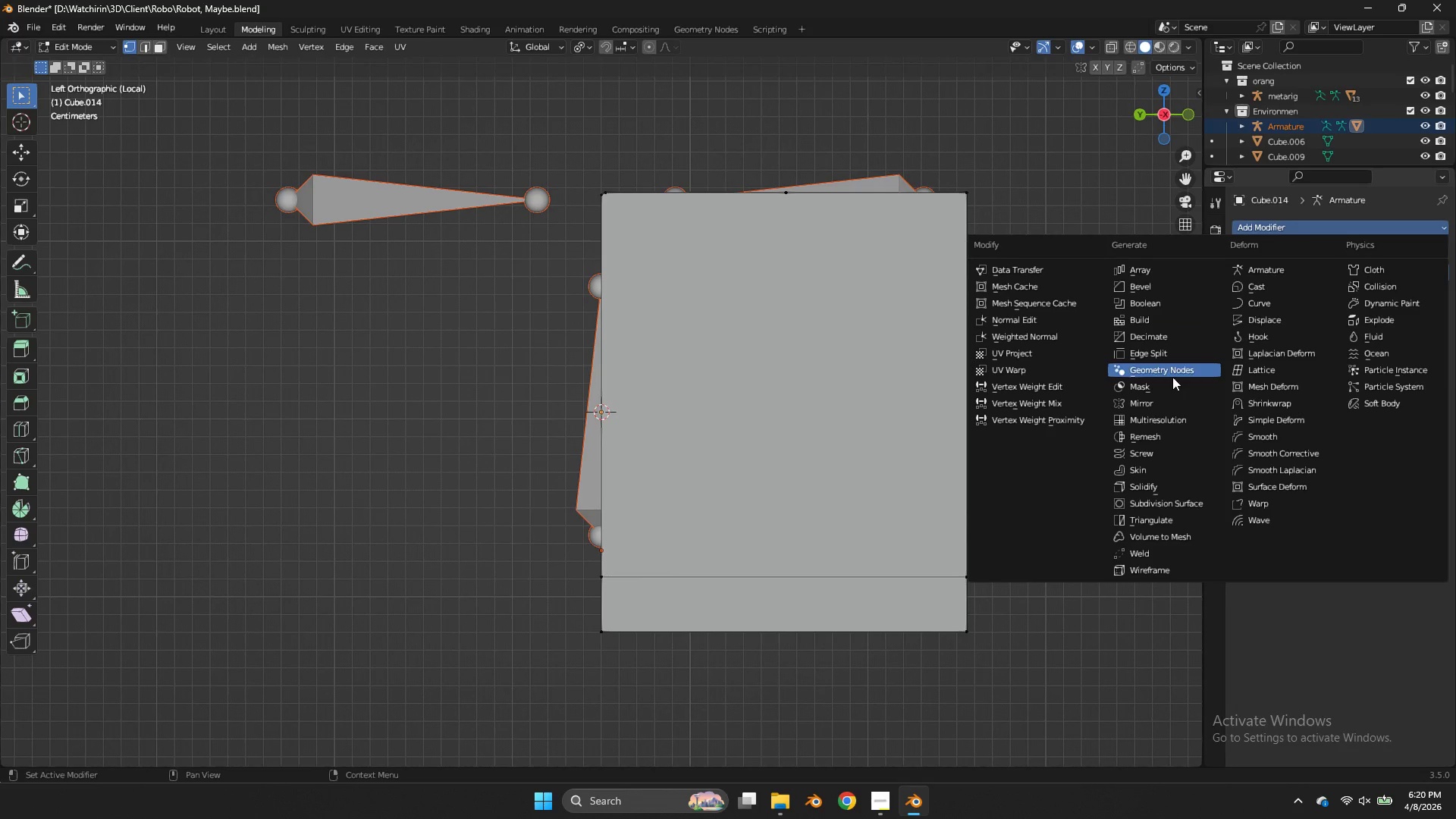 
left_click([1168, 401])
 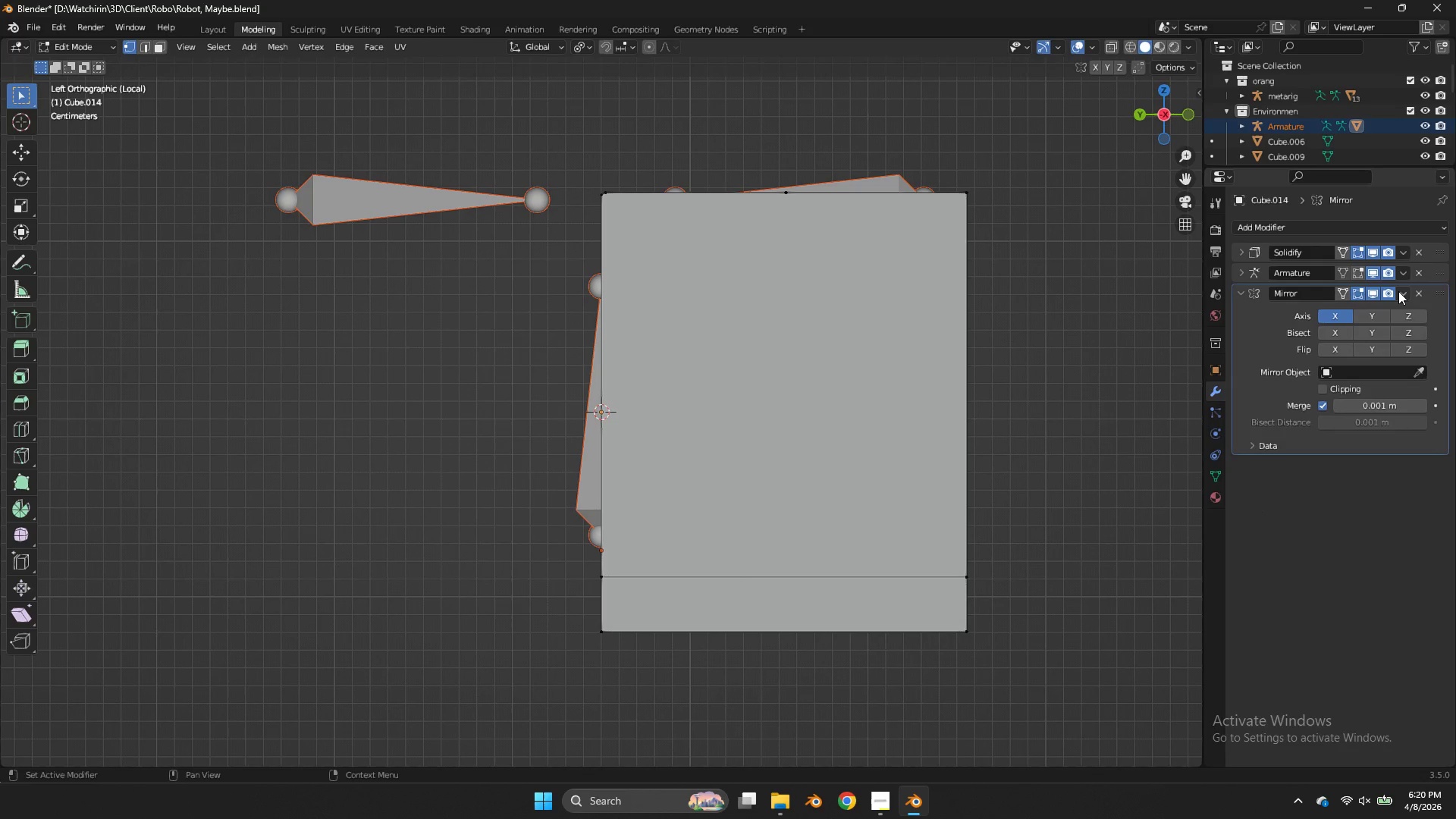 
left_click([1401, 293])
 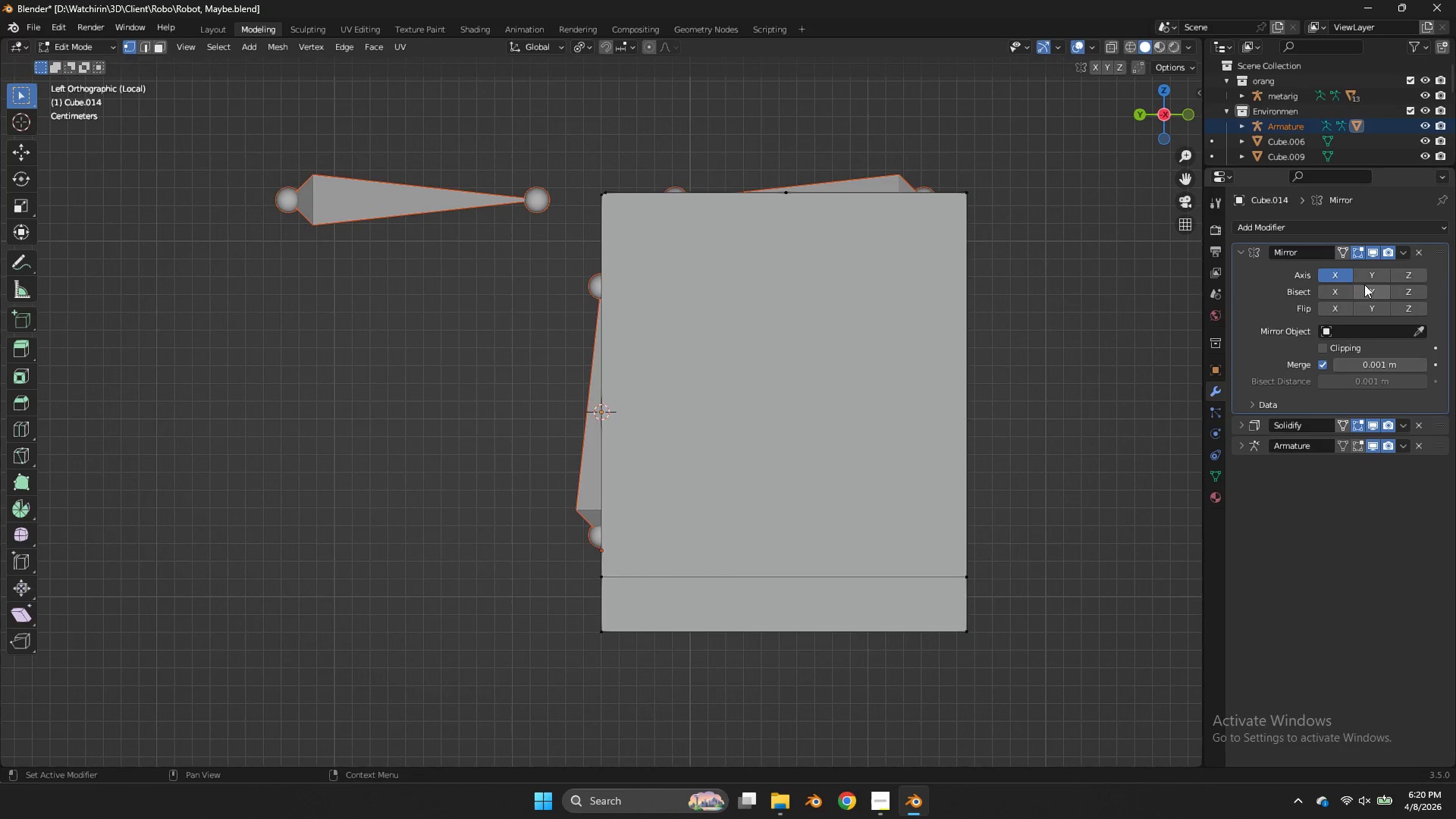 
double_click([1337, 275])
 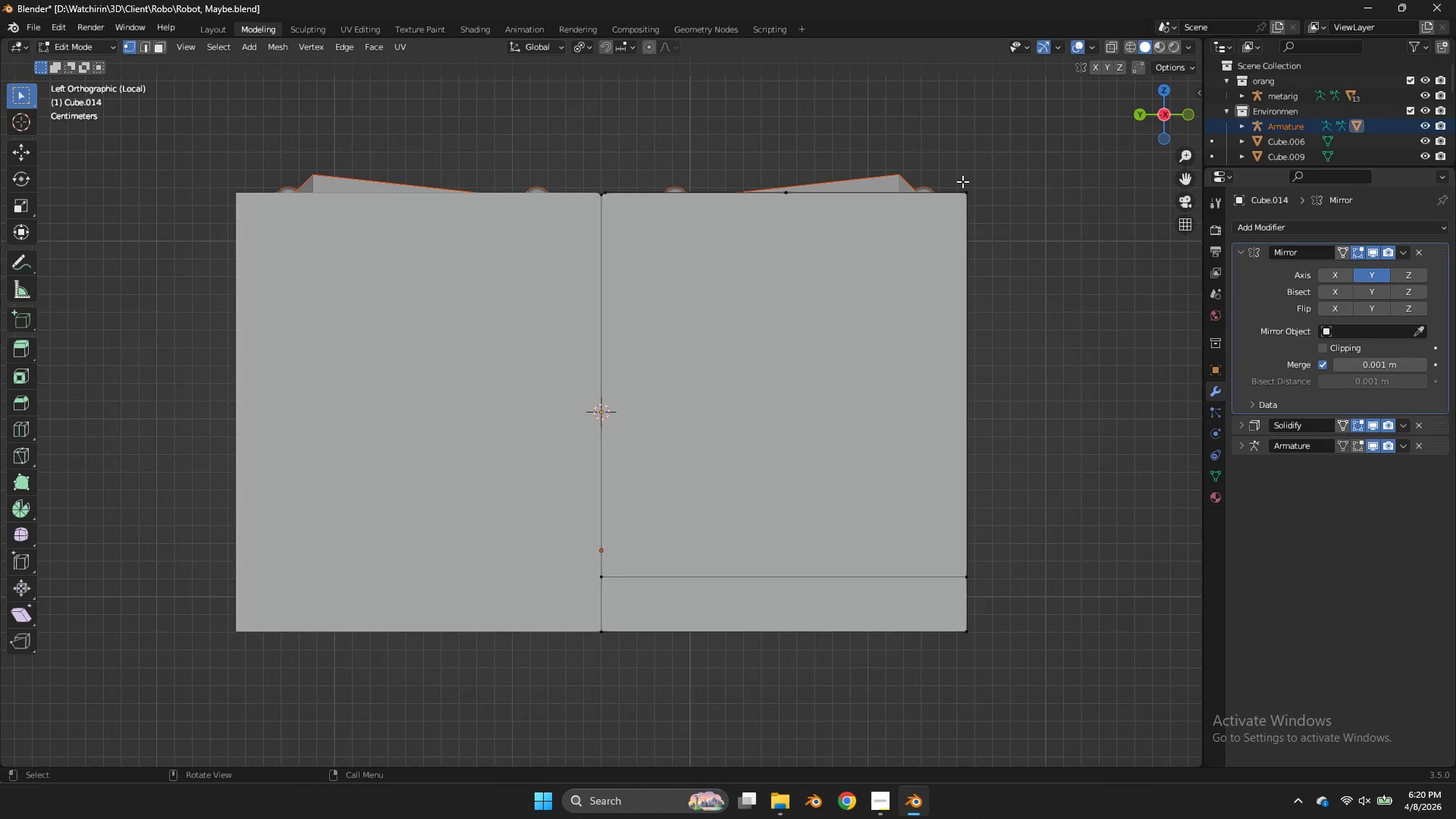 
key(Control+ControlLeft)
 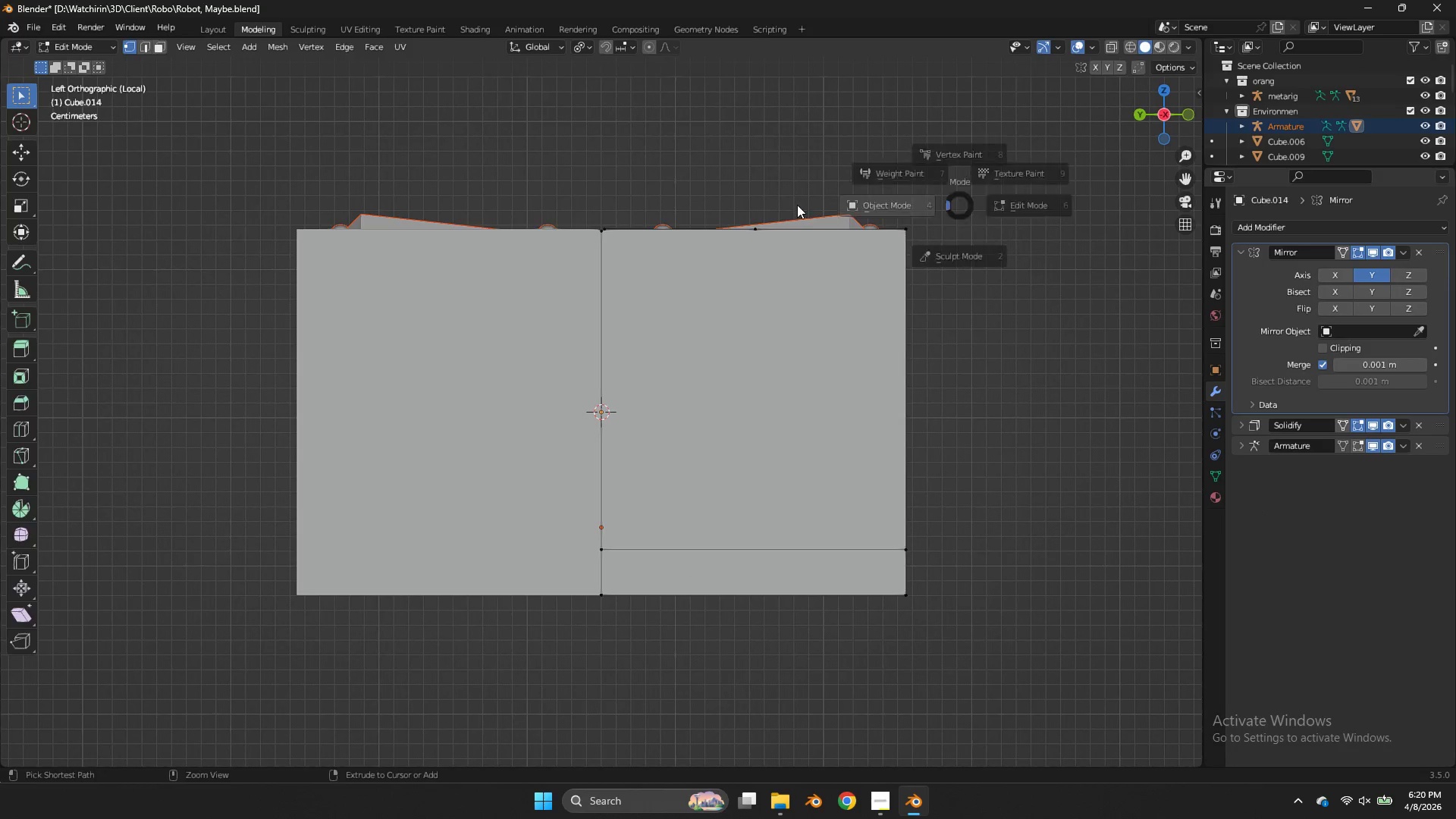 
scroll: coordinate [962, 181], scroll_direction: down, amount: 1.0
 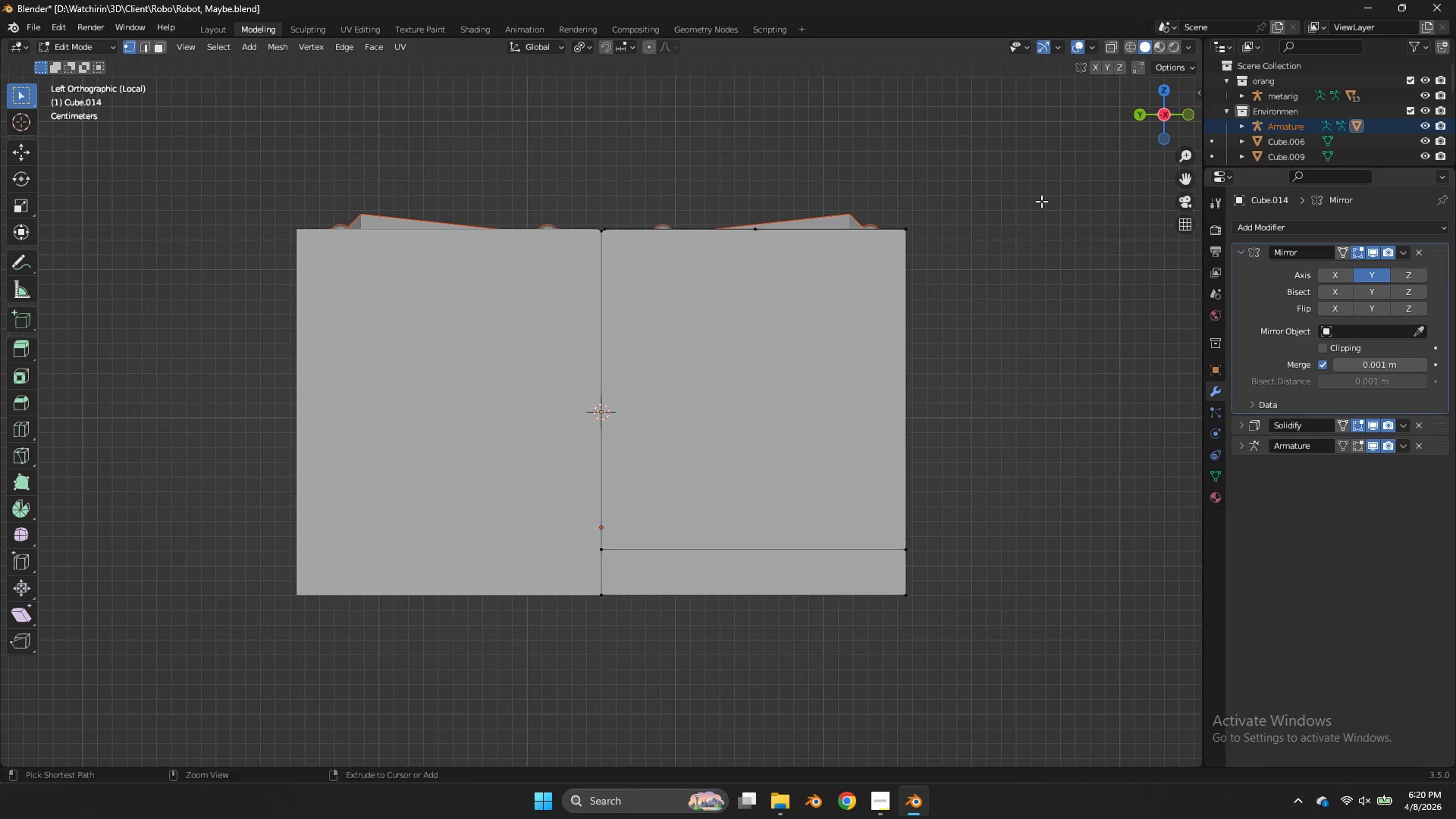 
key(Control+Tab)
 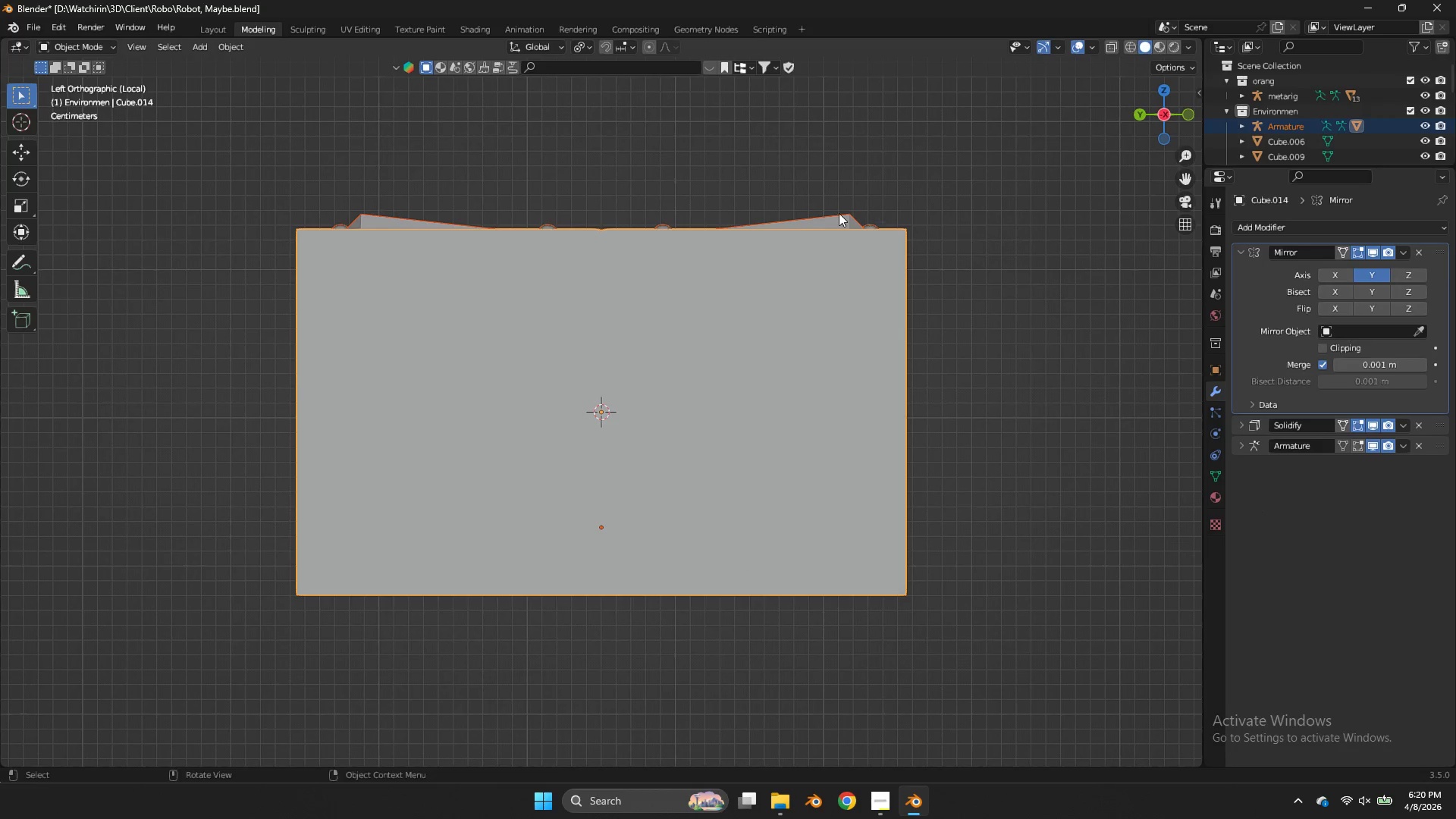 
left_click([836, 213])
 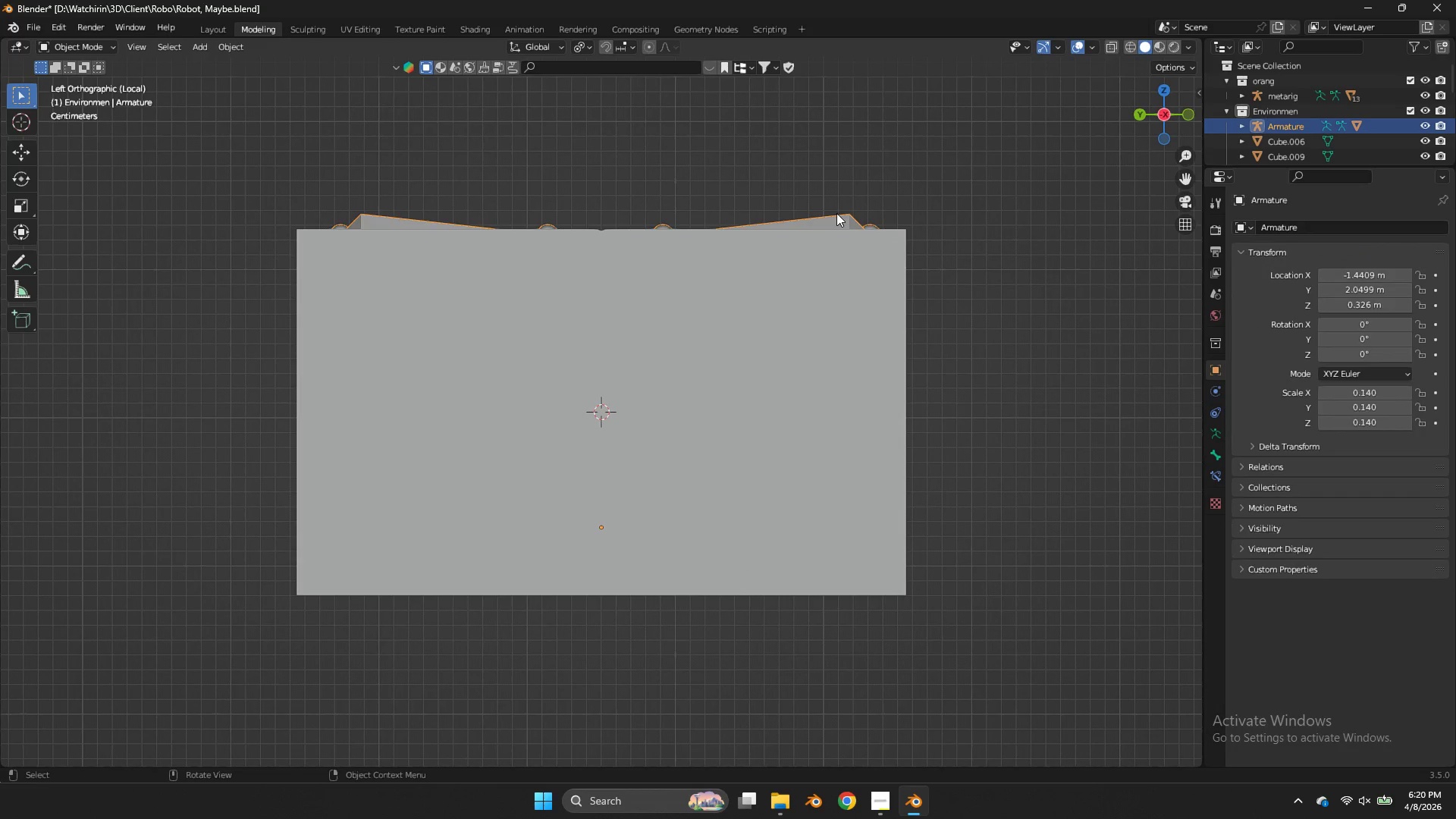 
key(Control+ControlLeft)
 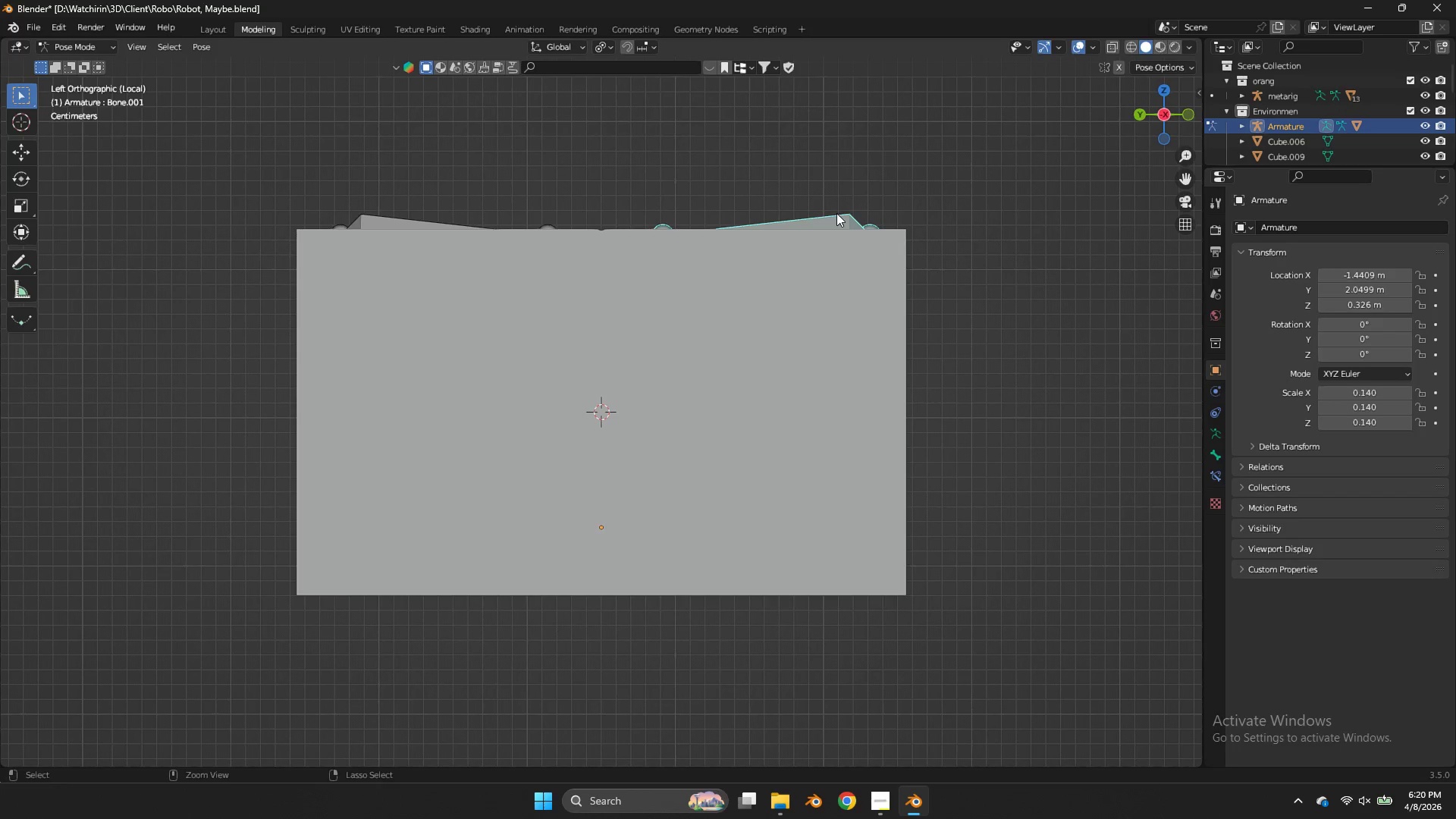 
key(Control+Tab)
 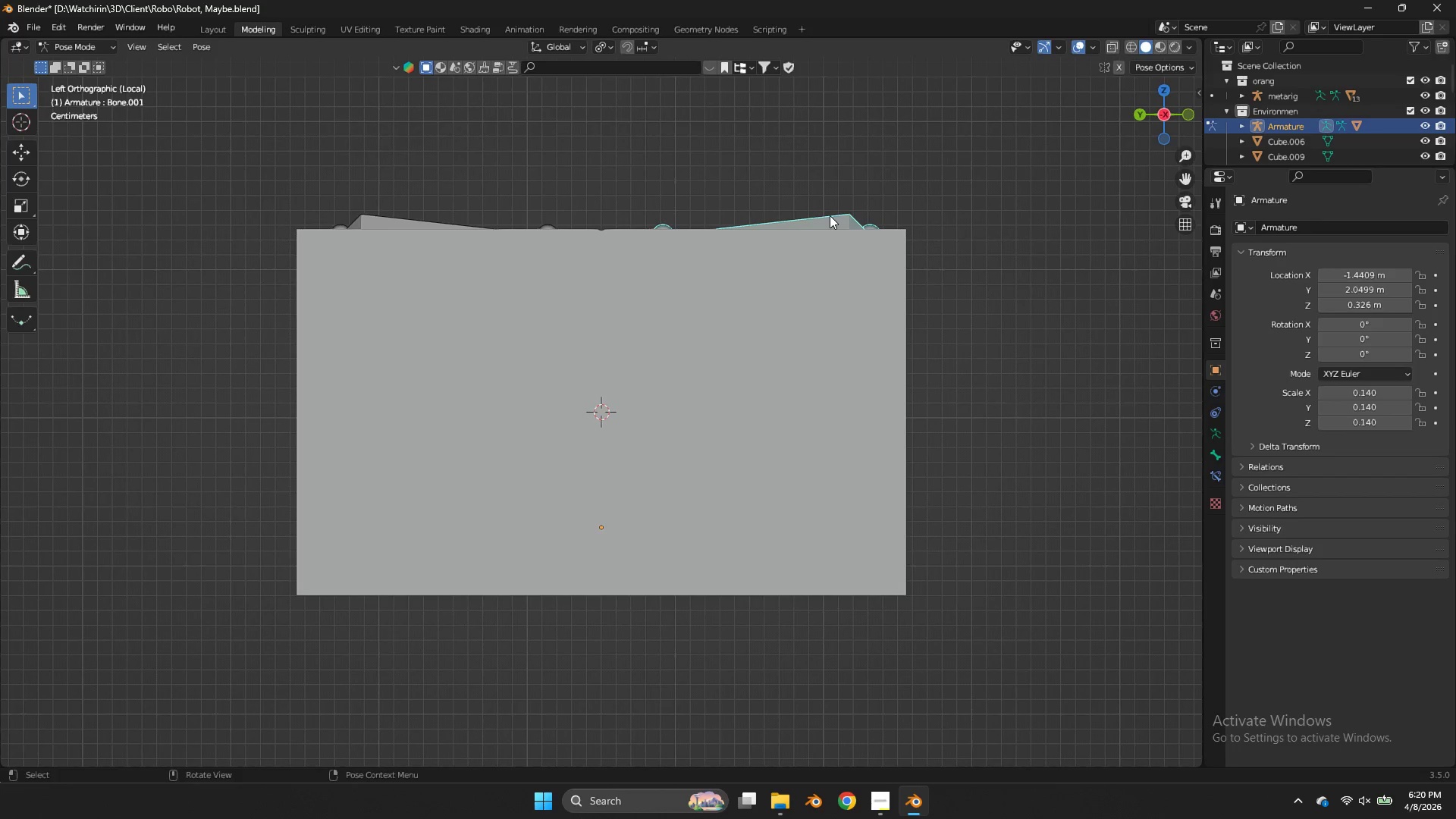 
left_click([830, 215])
 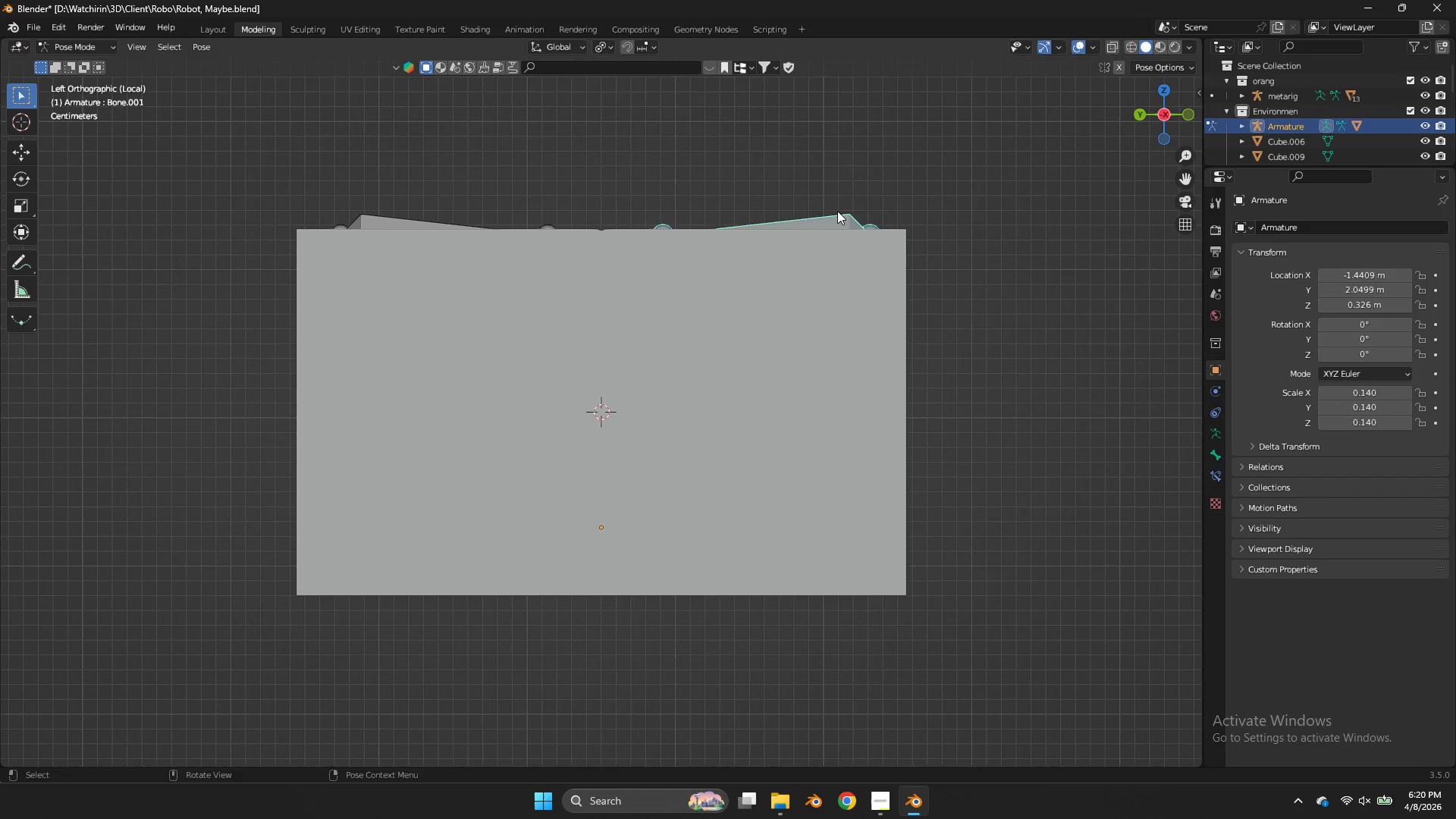 
key(R)
 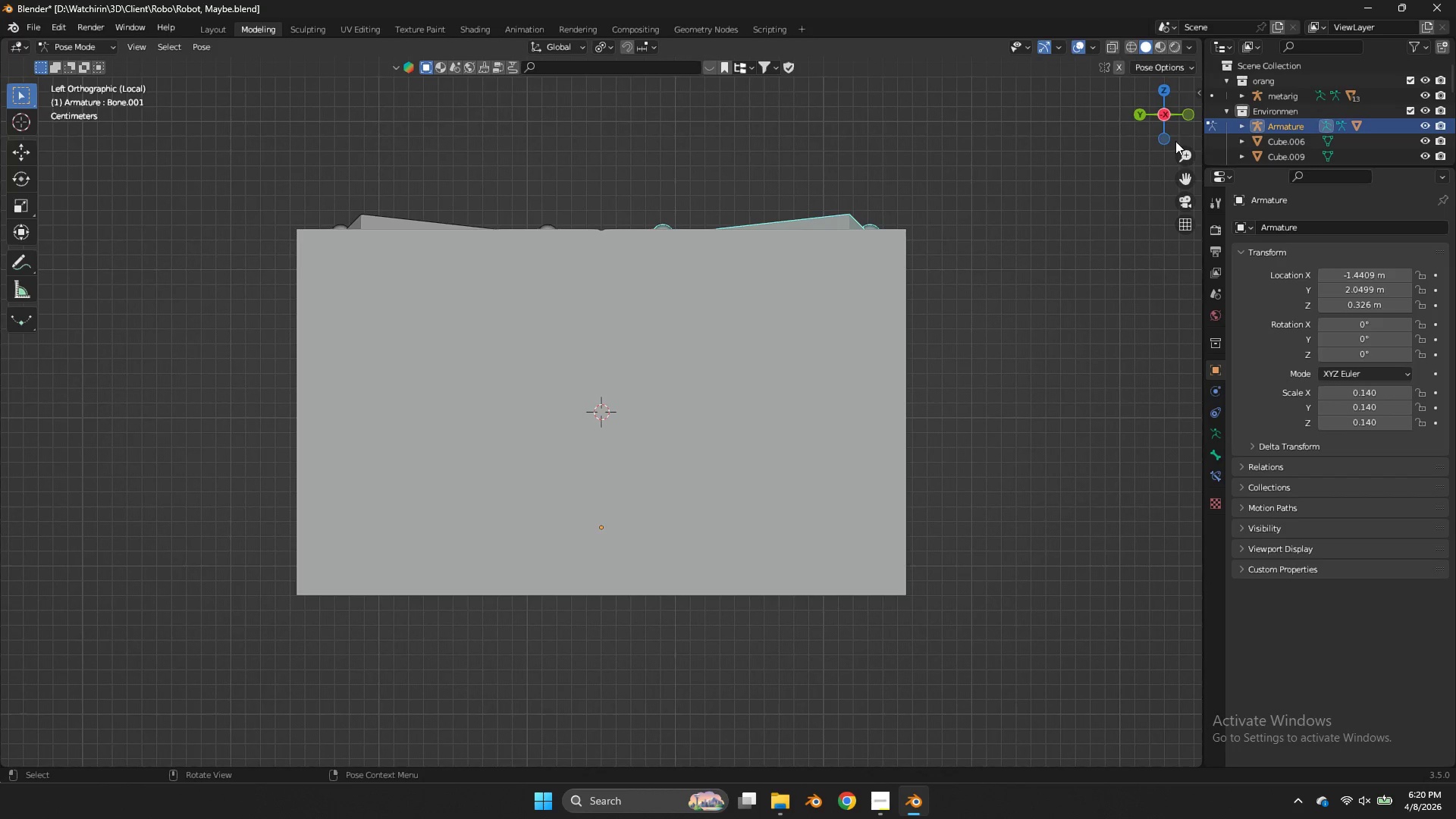 
left_click_drag(start_coordinate=[1181, 118], to_coordinate=[1183, 158])
 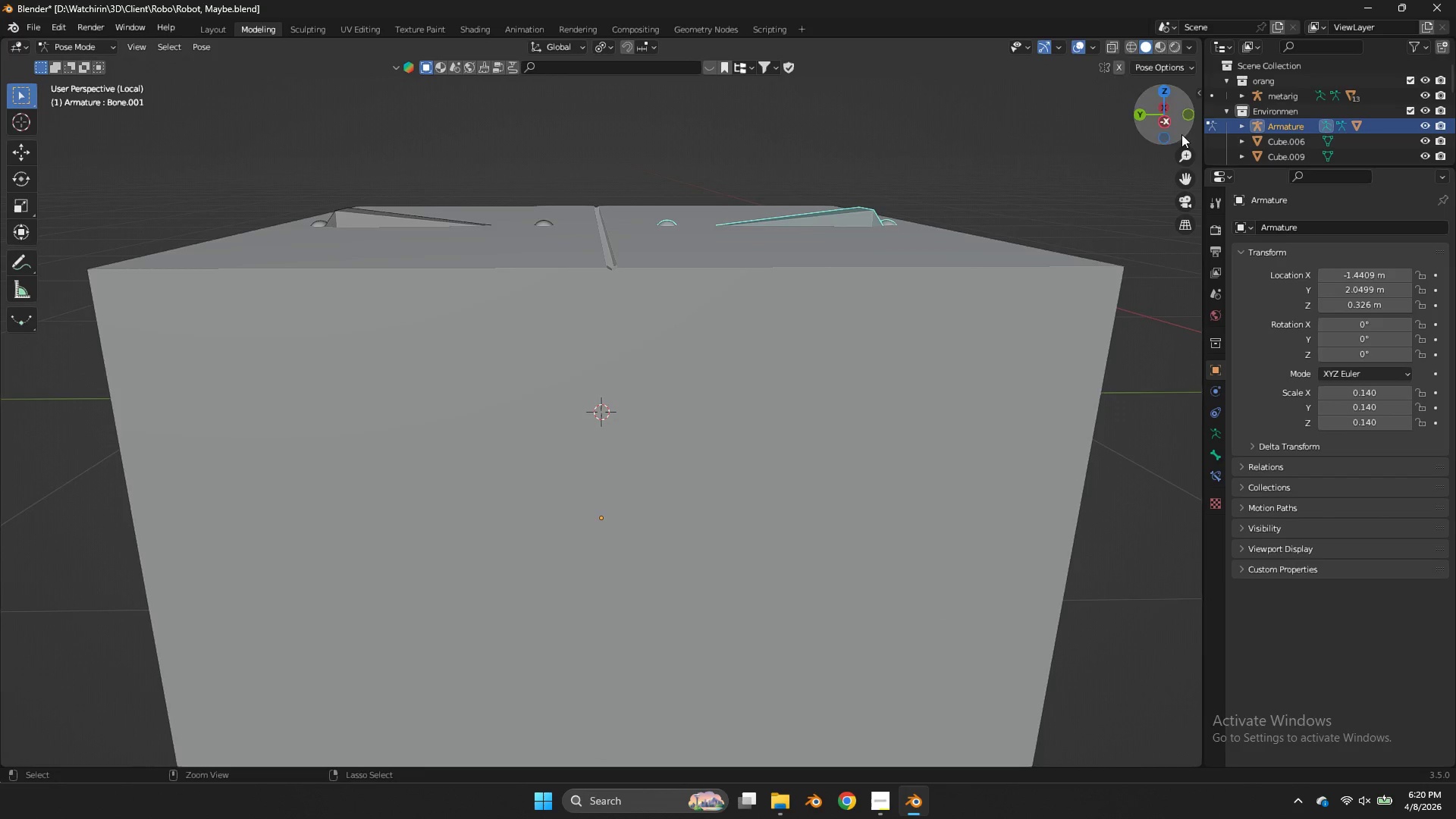 
key(Control+ControlLeft)
 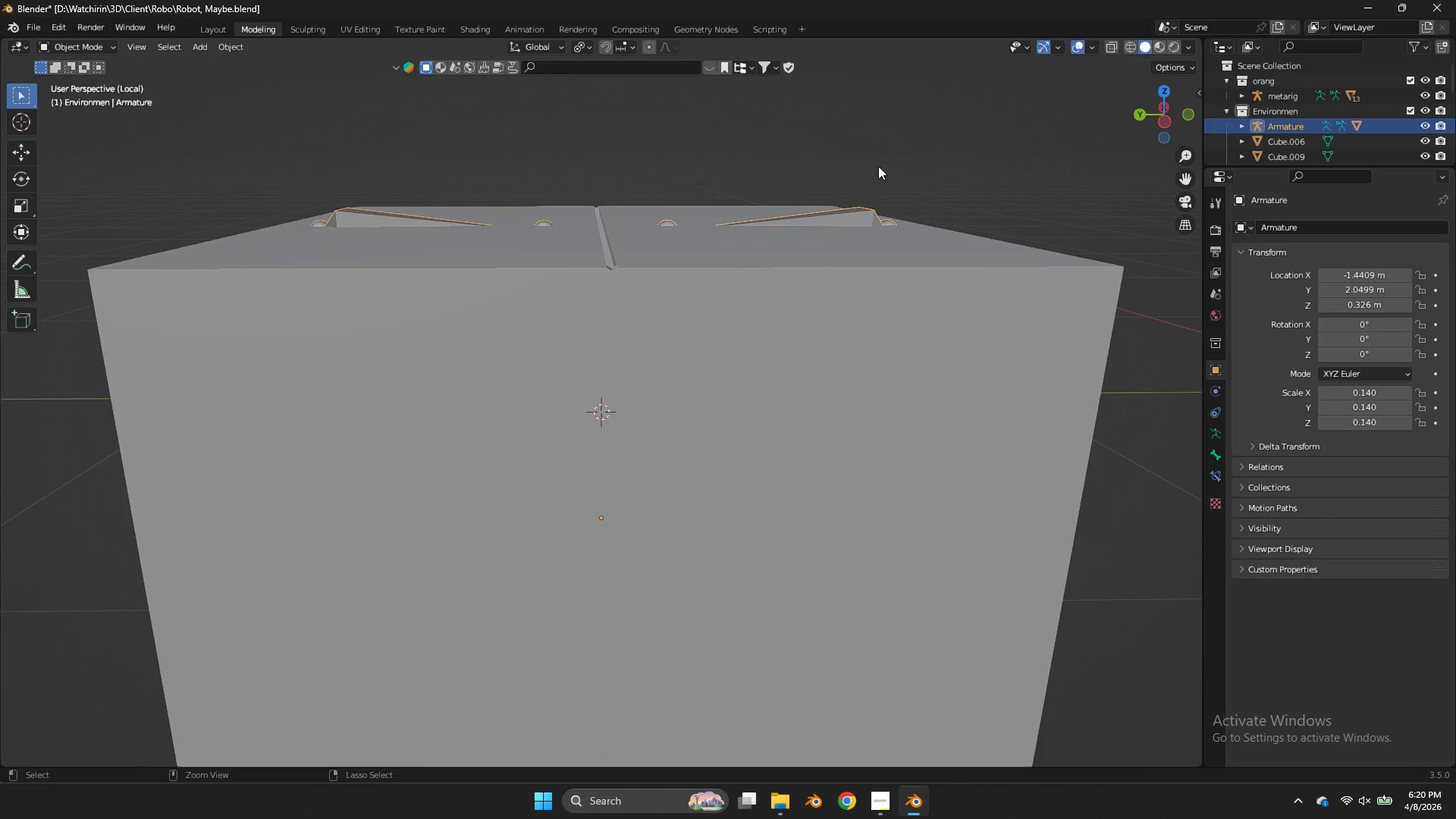 
key(Control+Tab)
 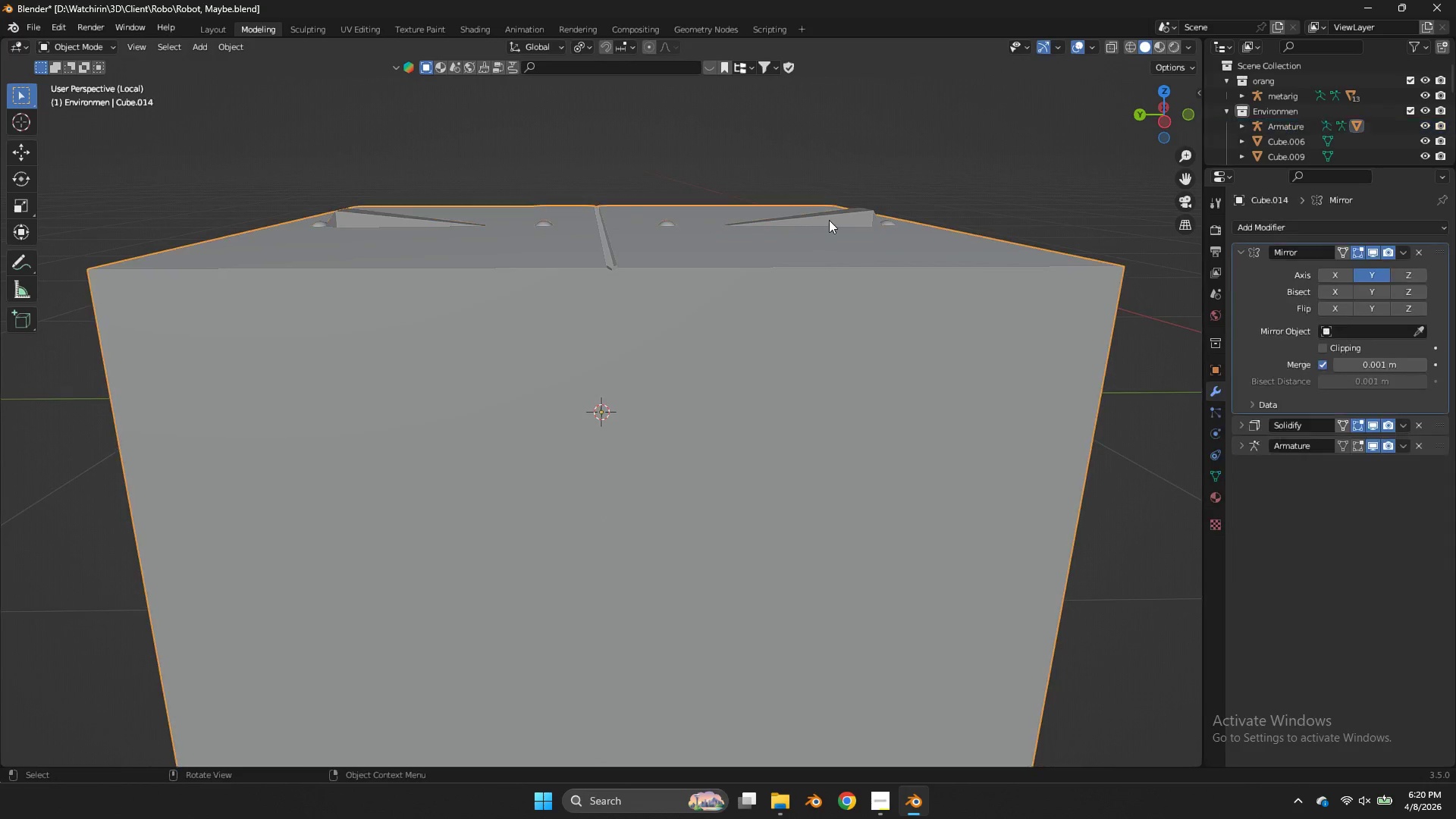 
double_click([833, 216])
 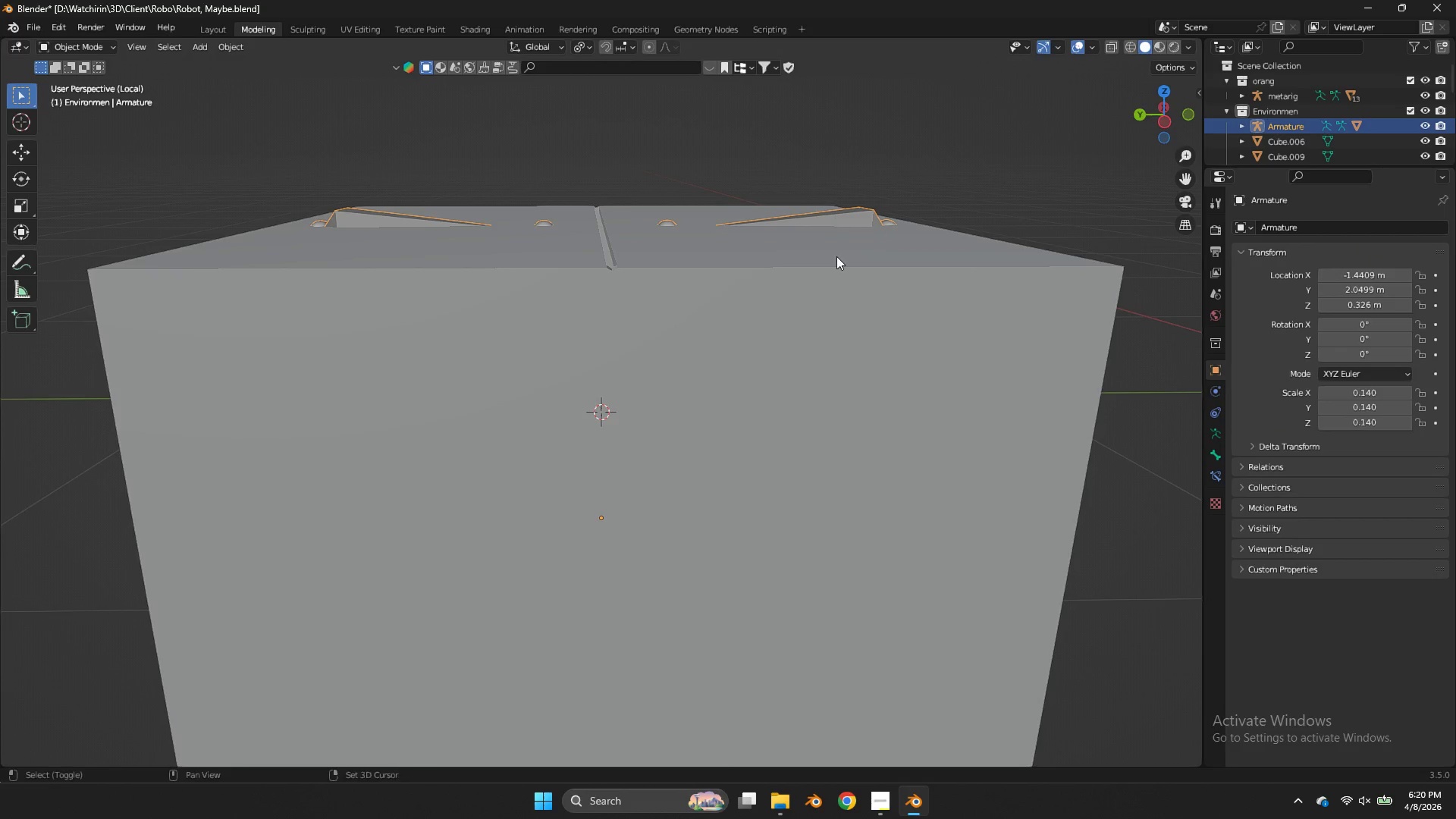 
hold_key(key=ShiftLeft, duration=0.41)
 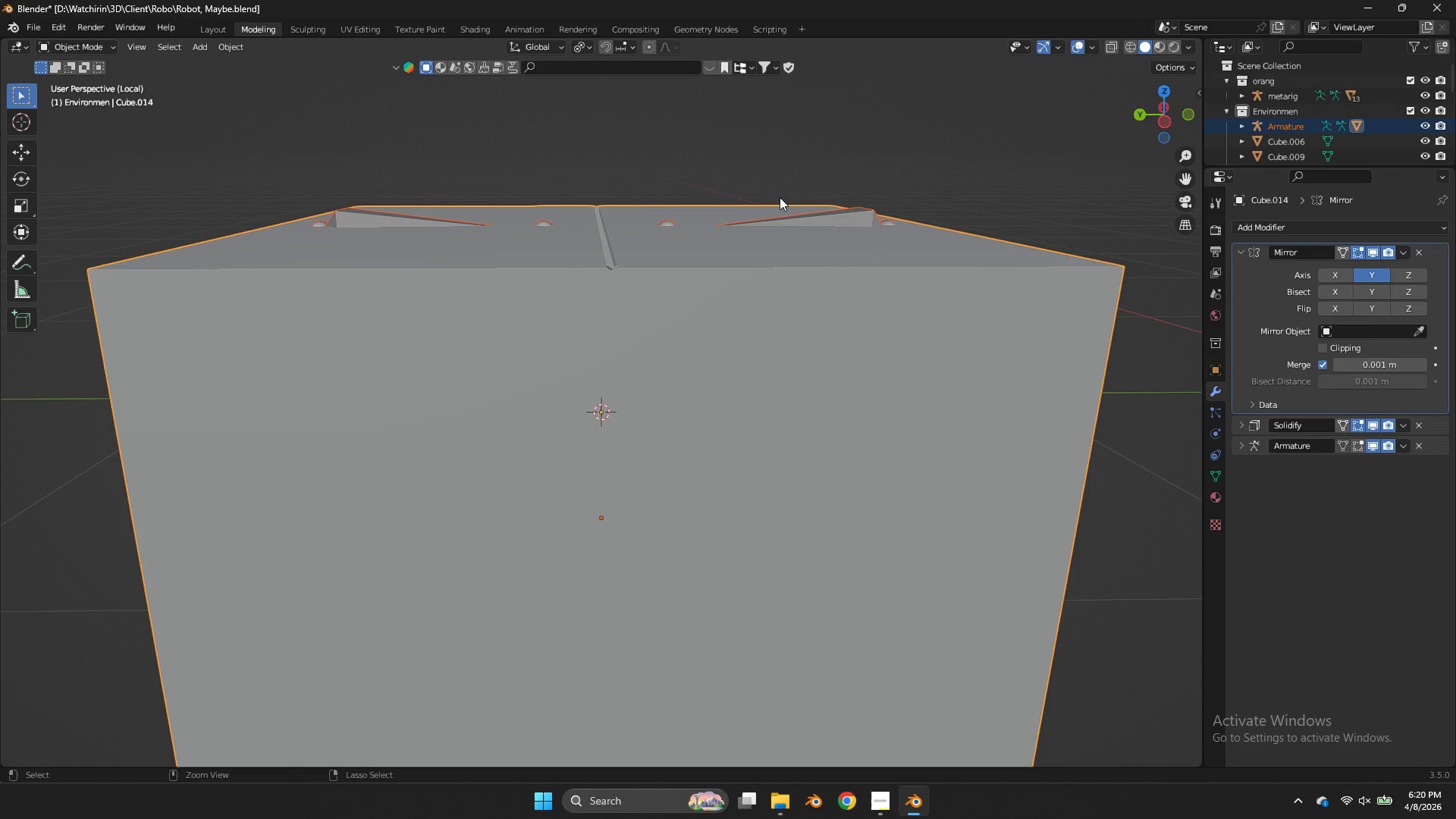 
key(Control+Tab)
 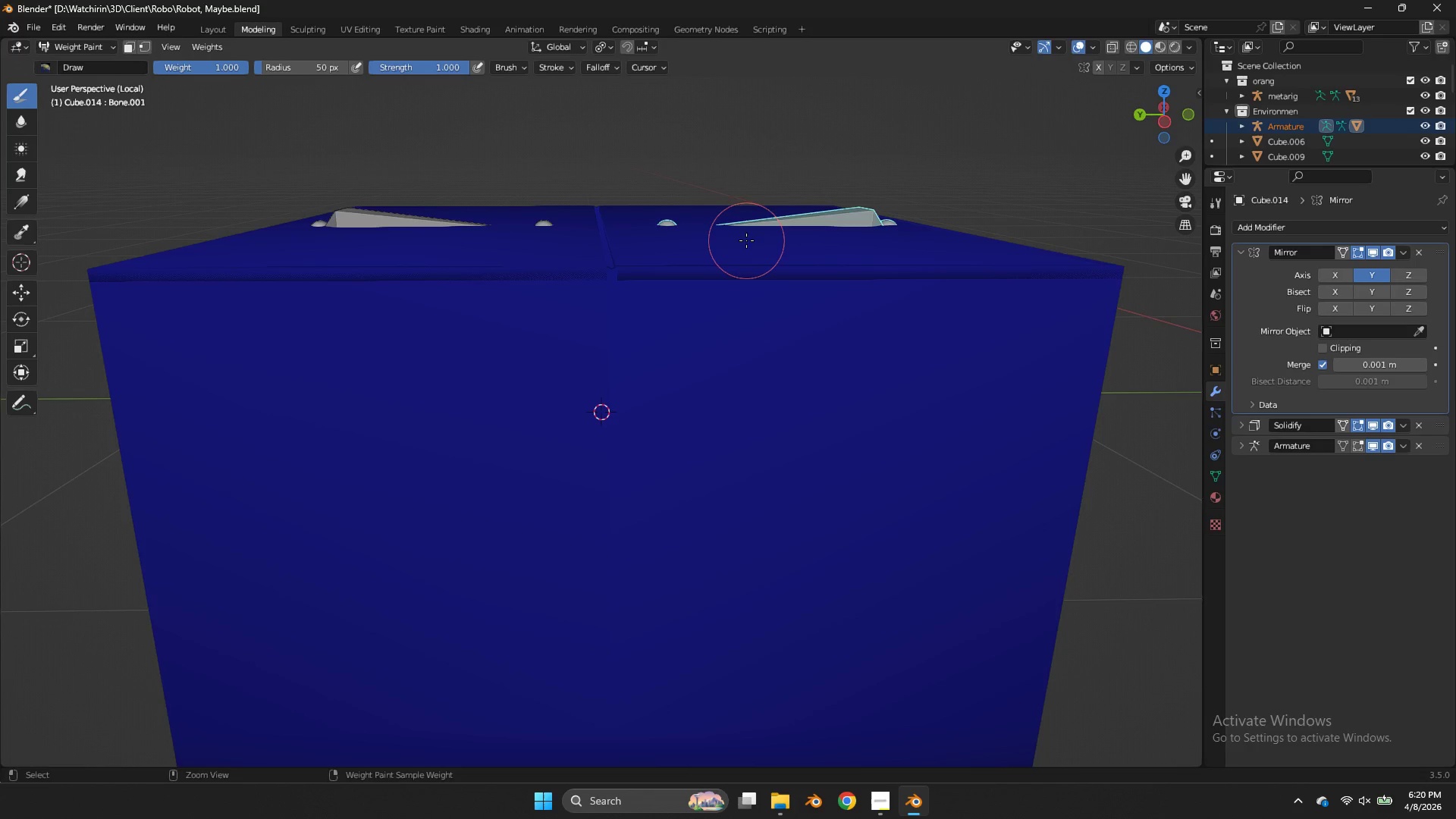 
double_click([784, 215])
 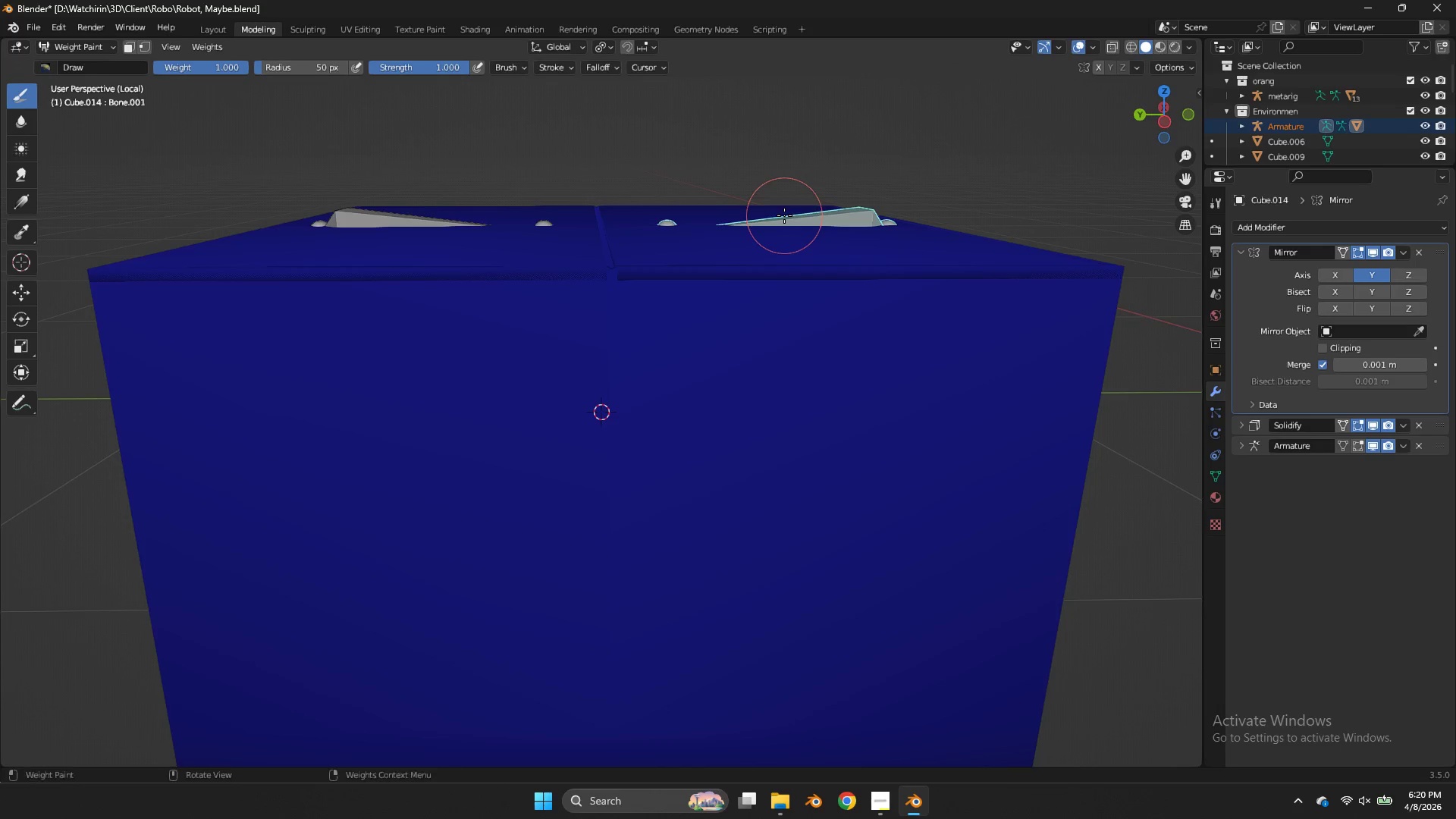 
key(Tab)
 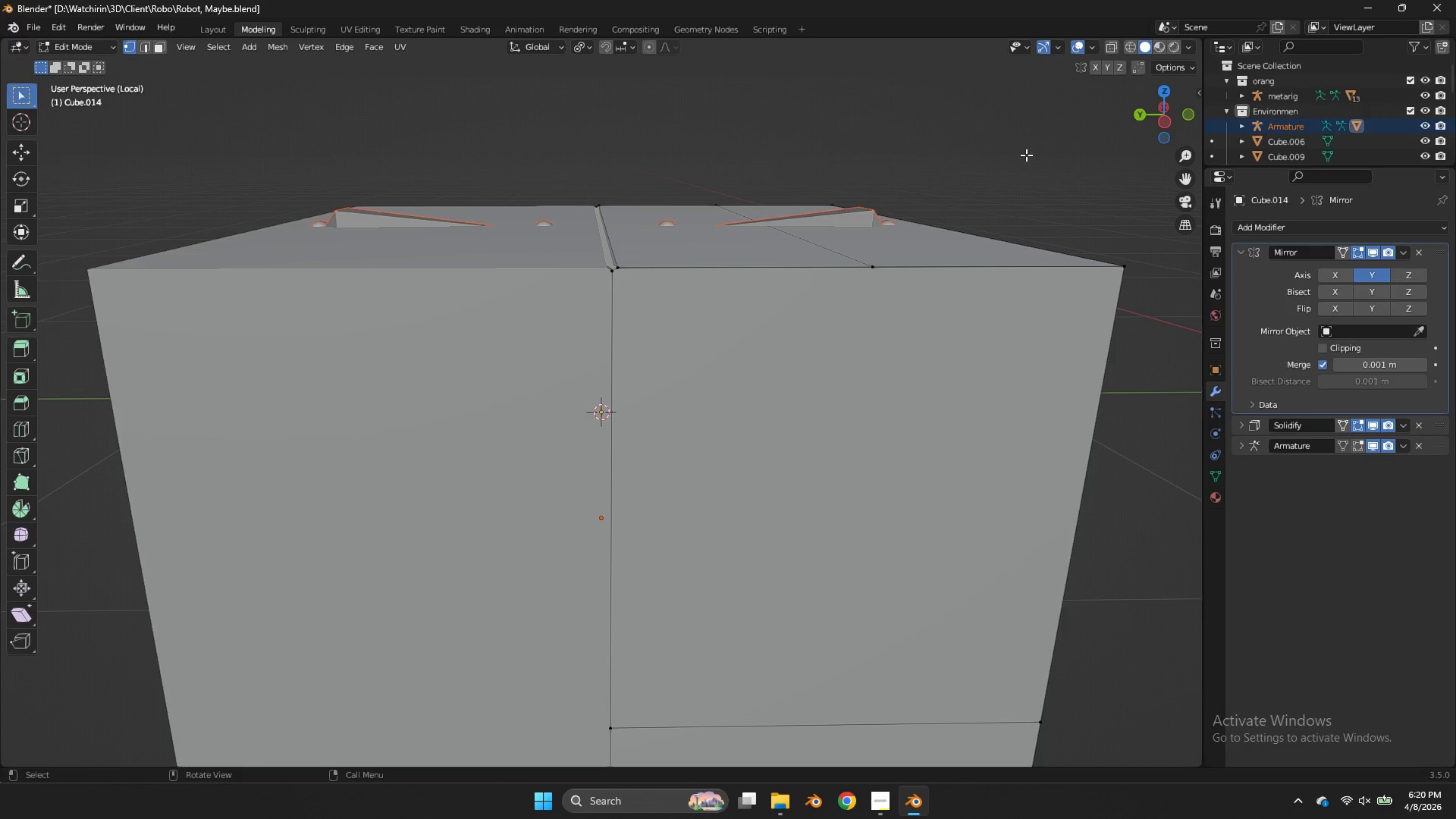 
hold_key(key=AltLeft, duration=0.53)
left_click([821, 228])
 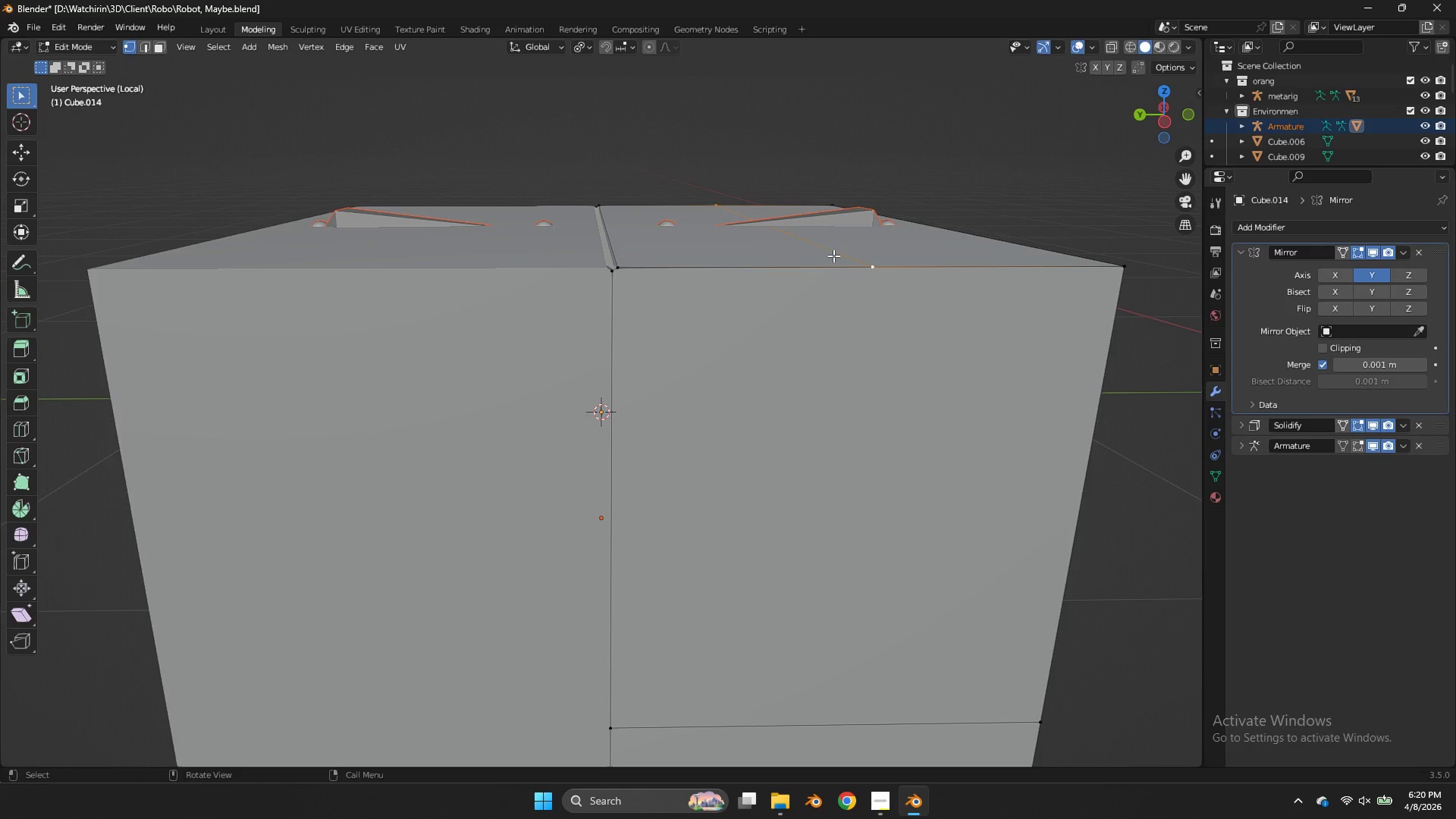 
left_click([861, 261])
 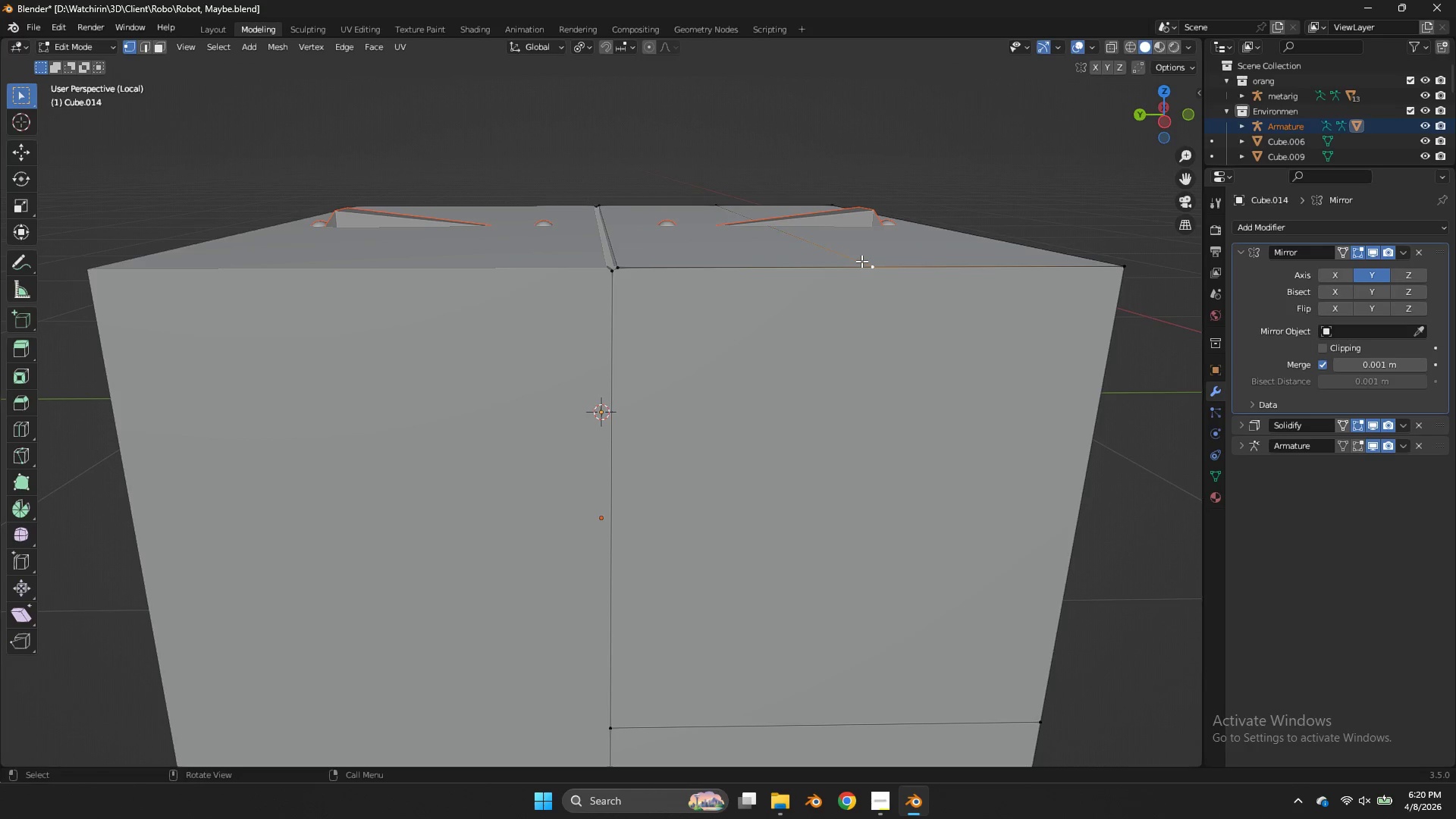 
key(L)
 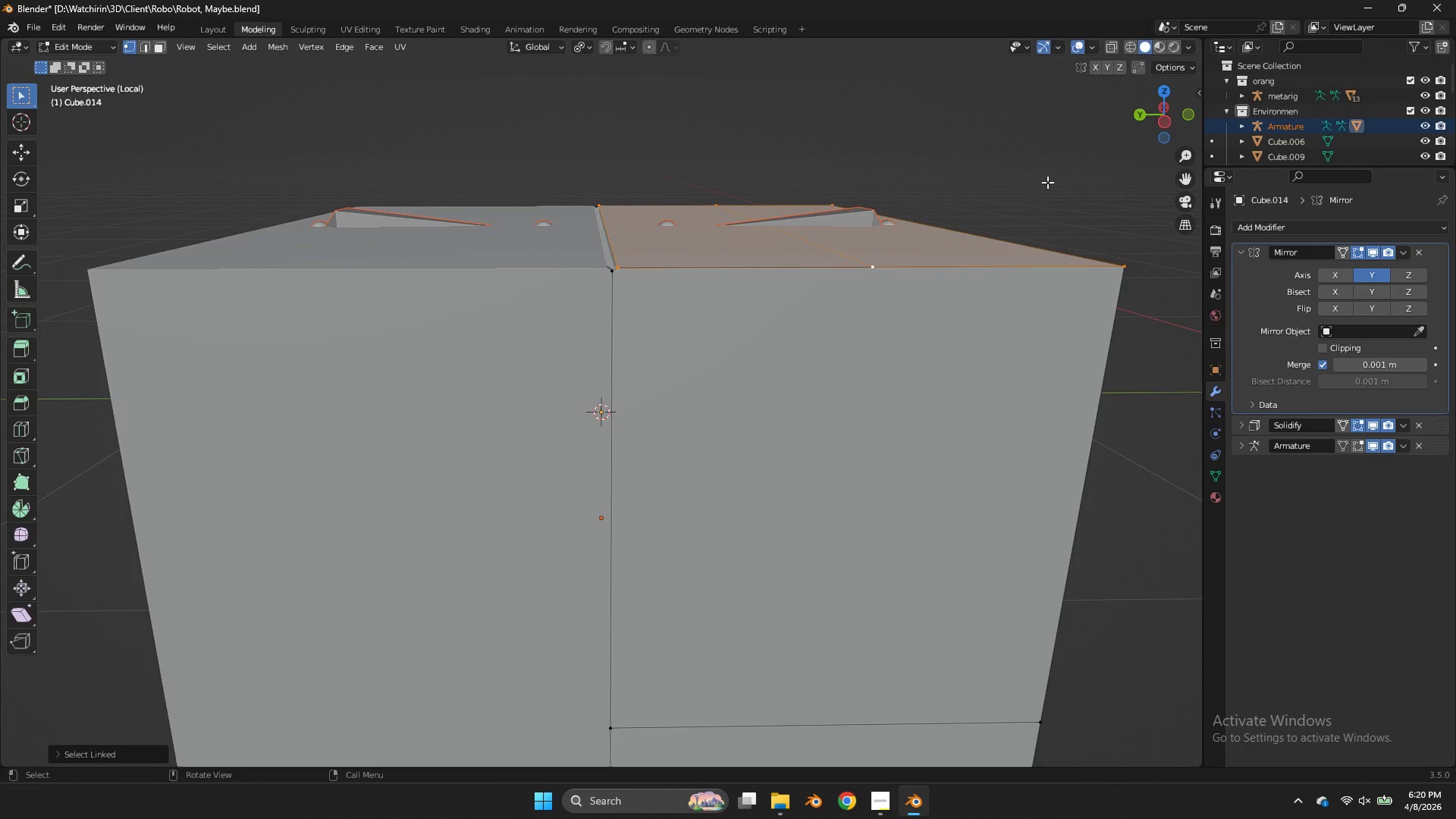 
type(gz)
 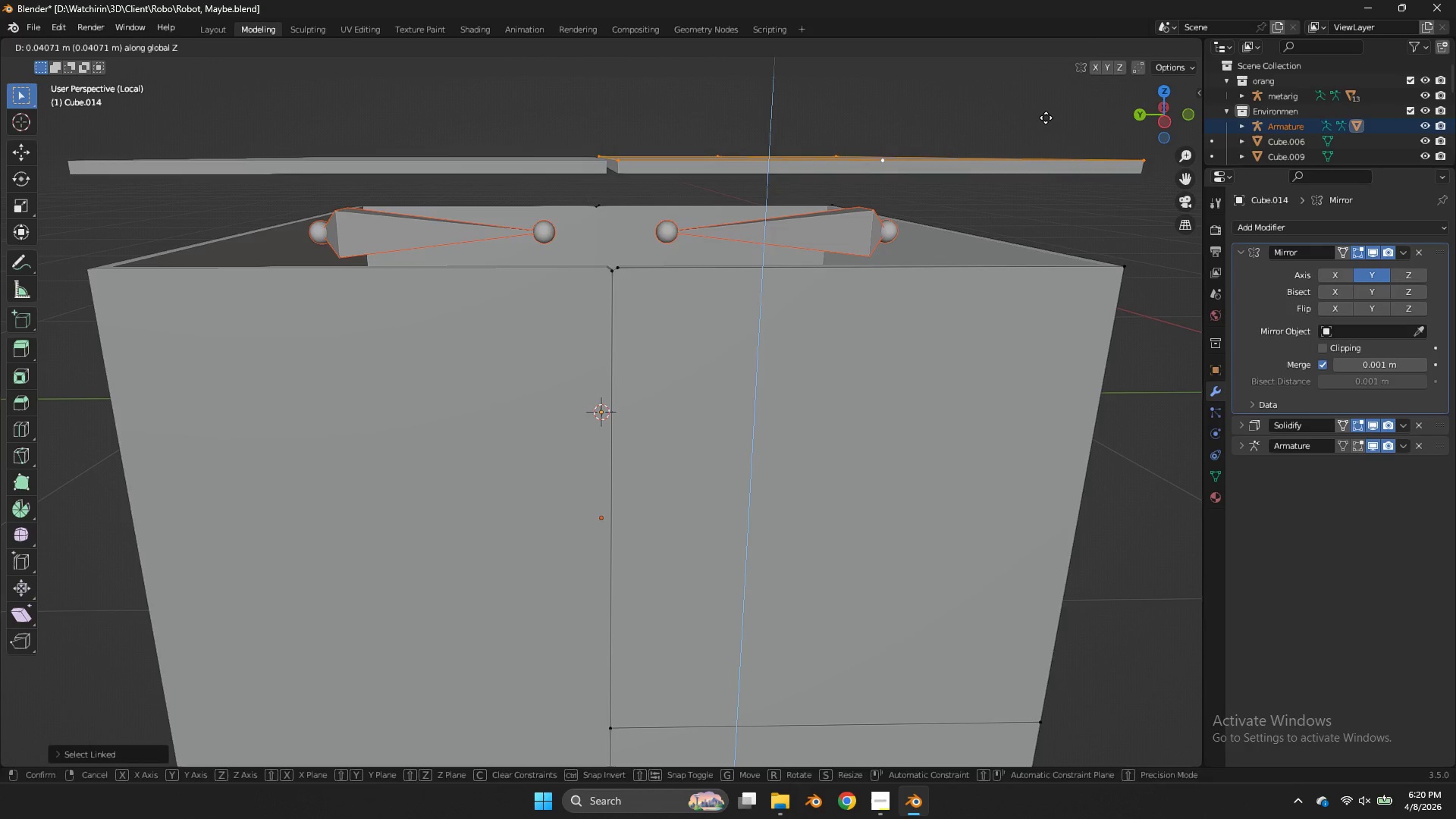 
right_click([1046, 118])
 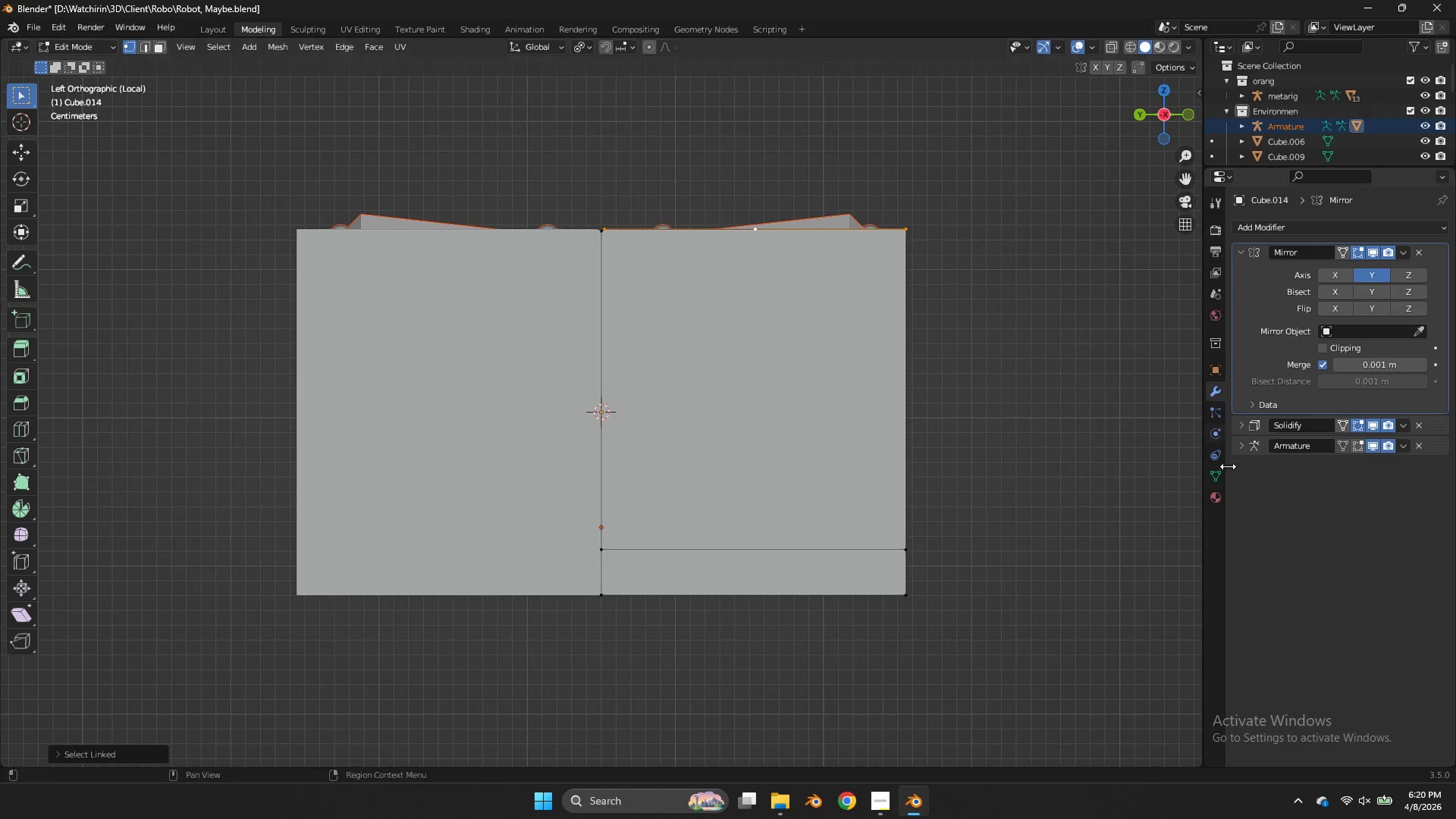 
double_click([1219, 477])
 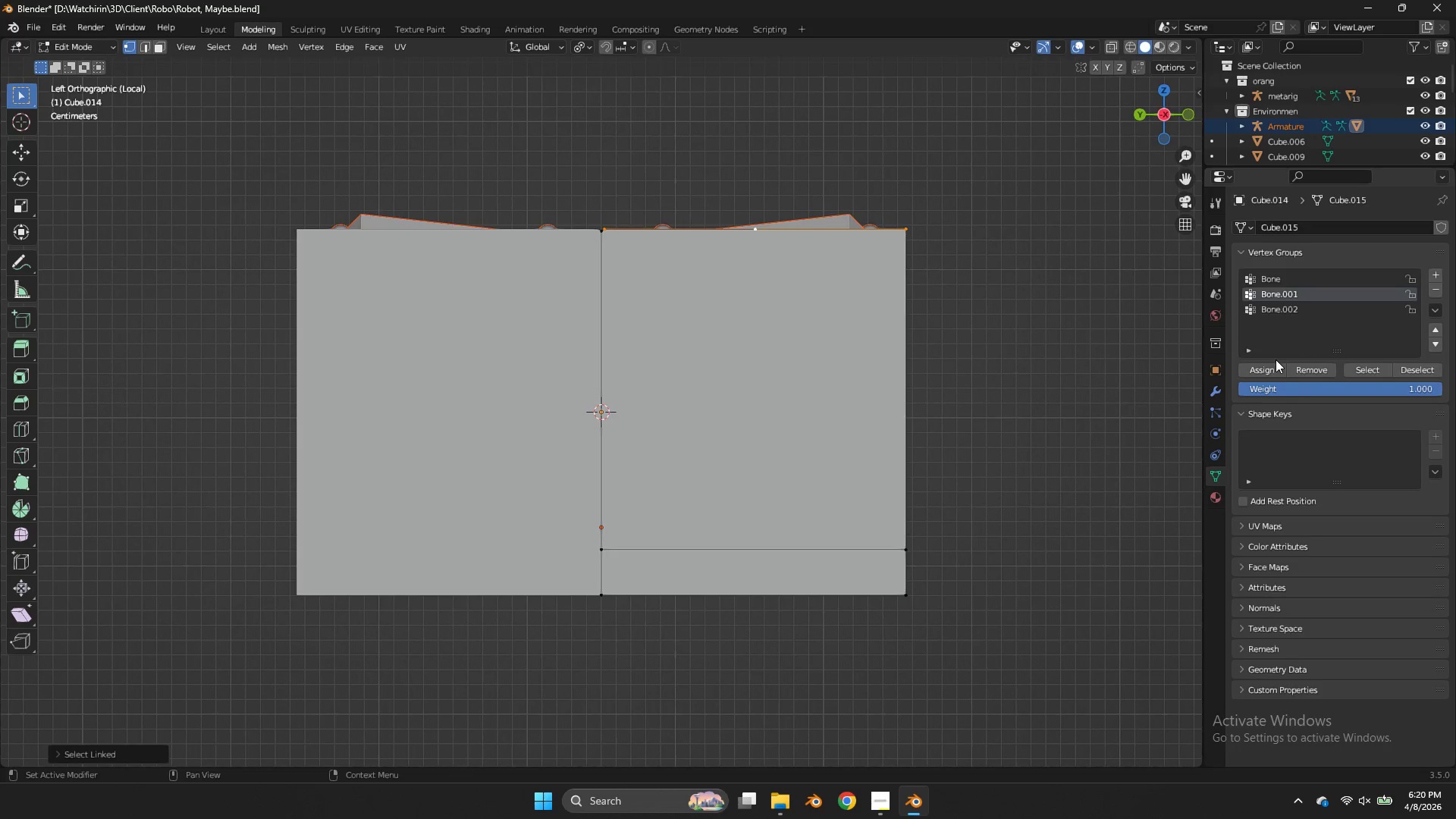 
left_click([1277, 364])
 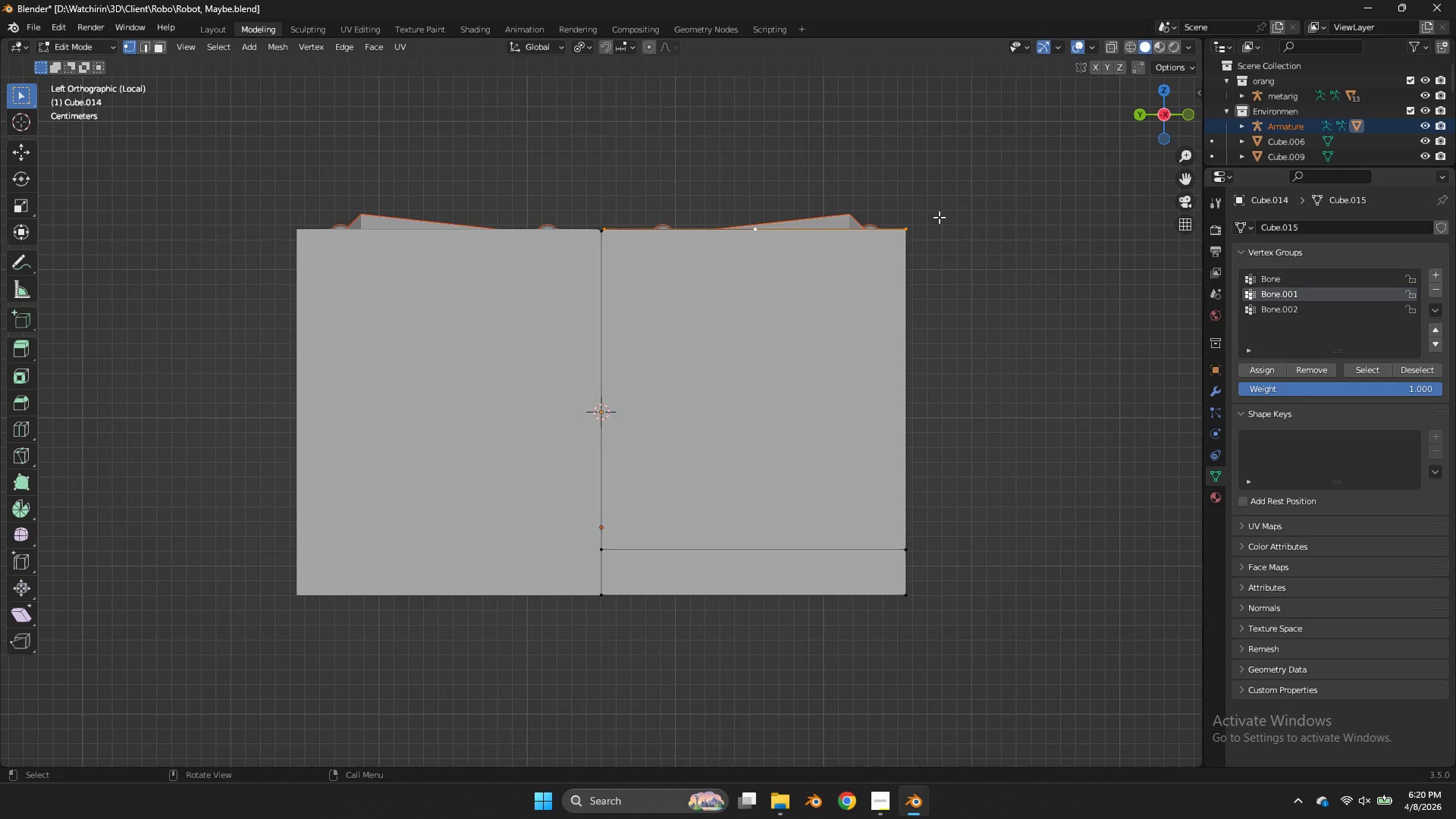 
key(Tab)
 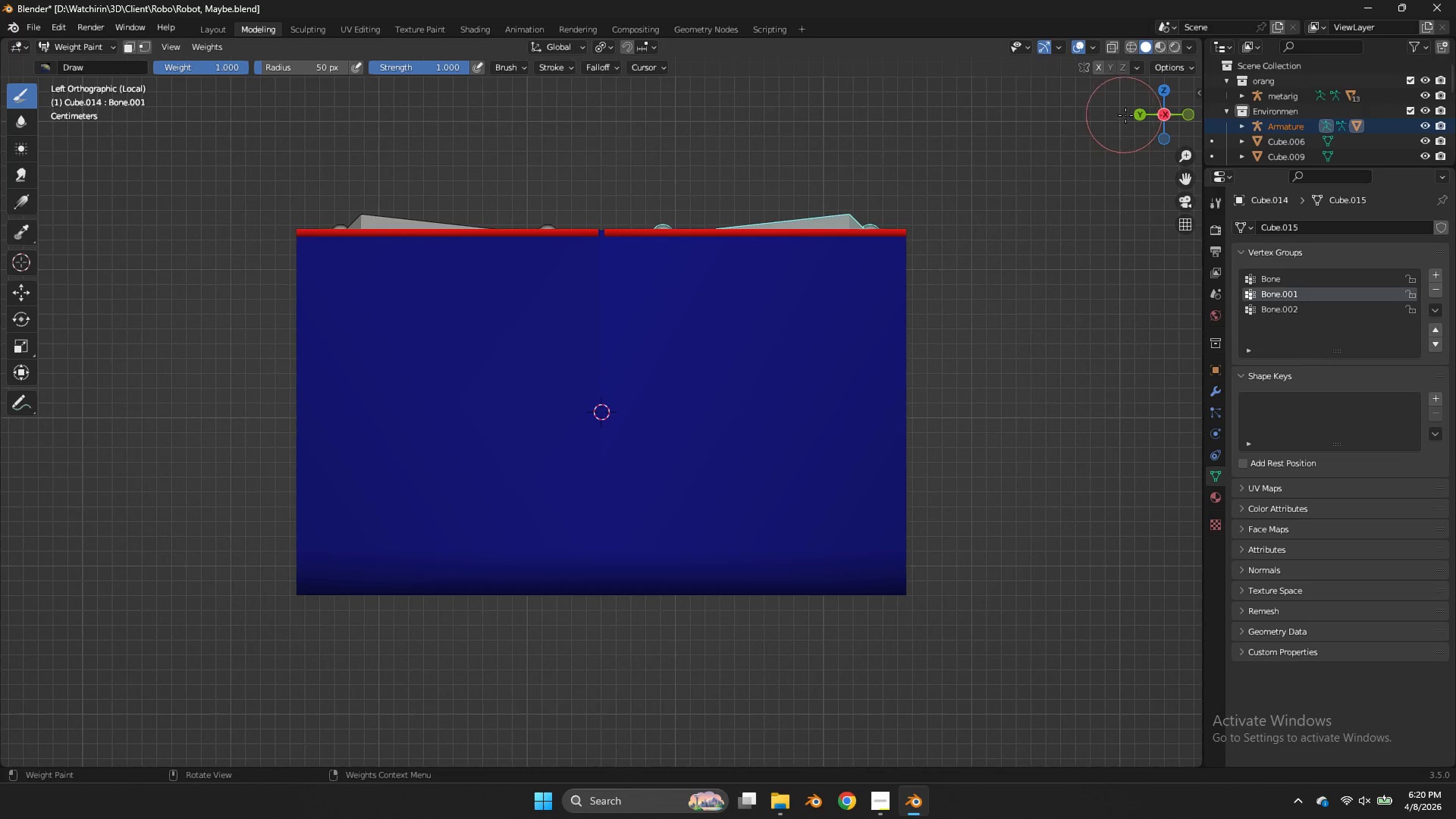 
left_click_drag(start_coordinate=[1136, 115], to_coordinate=[1141, 142])
 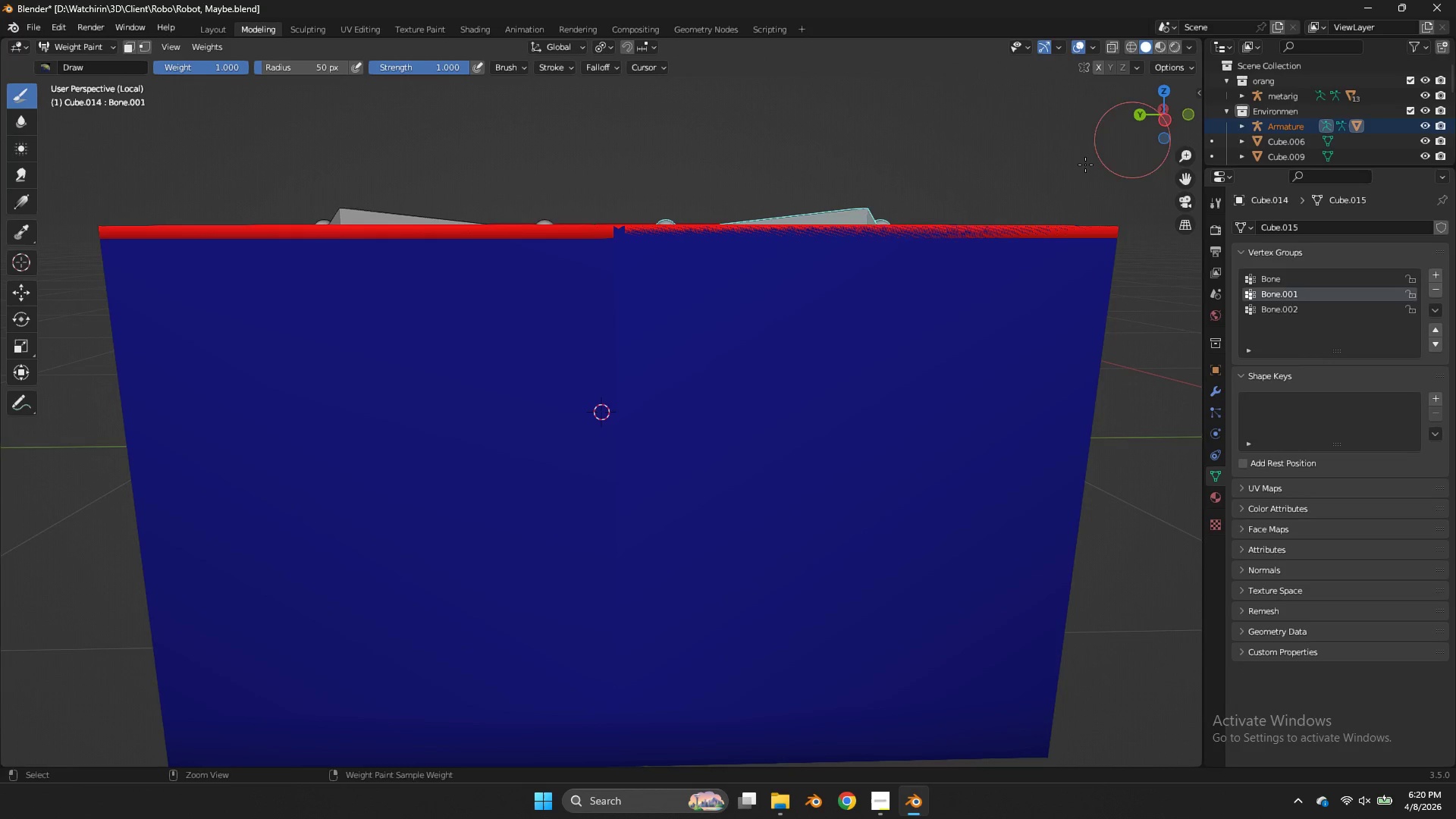 
key(Control+ControlLeft)
 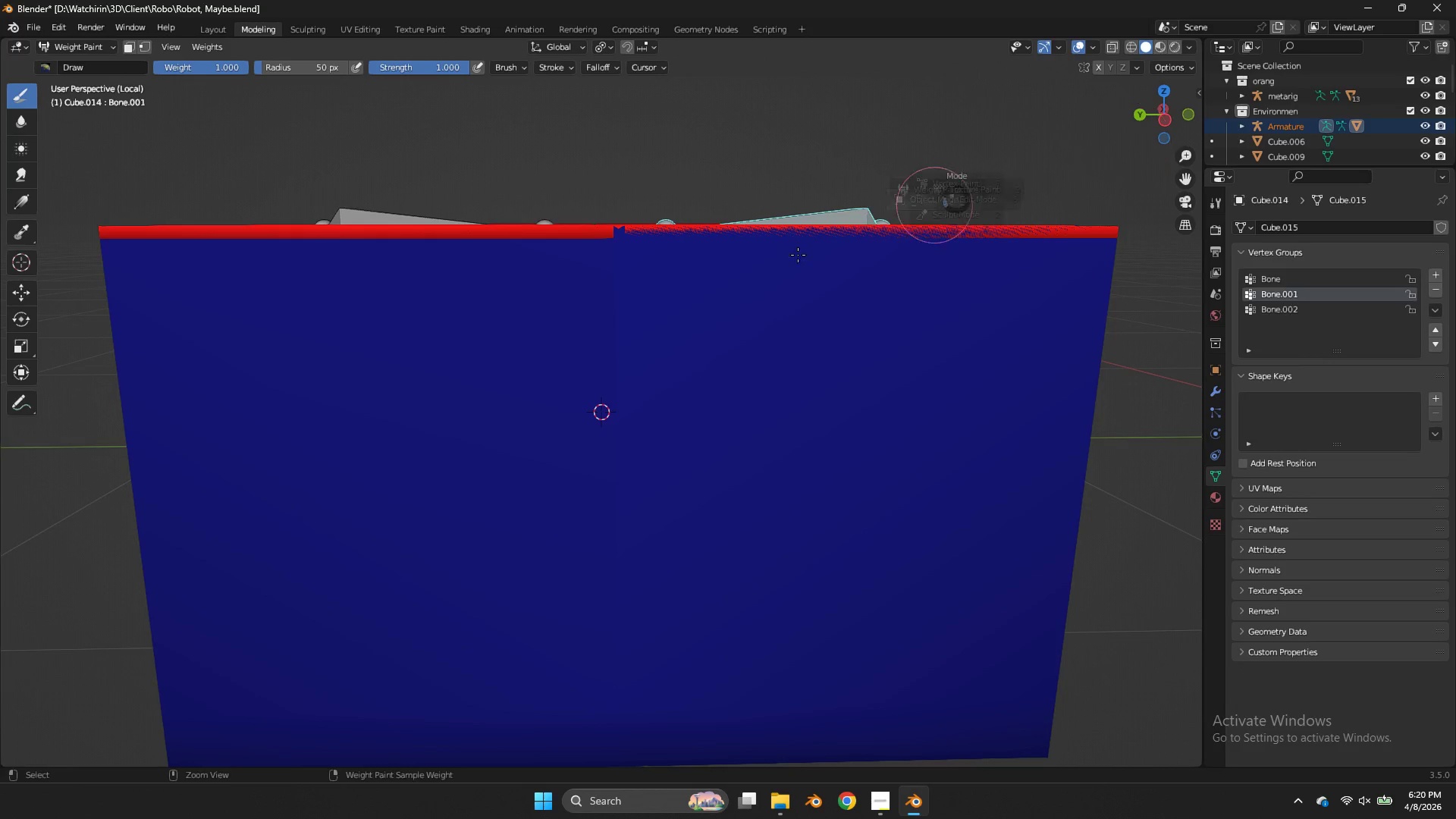 
key(Control+Tab)
 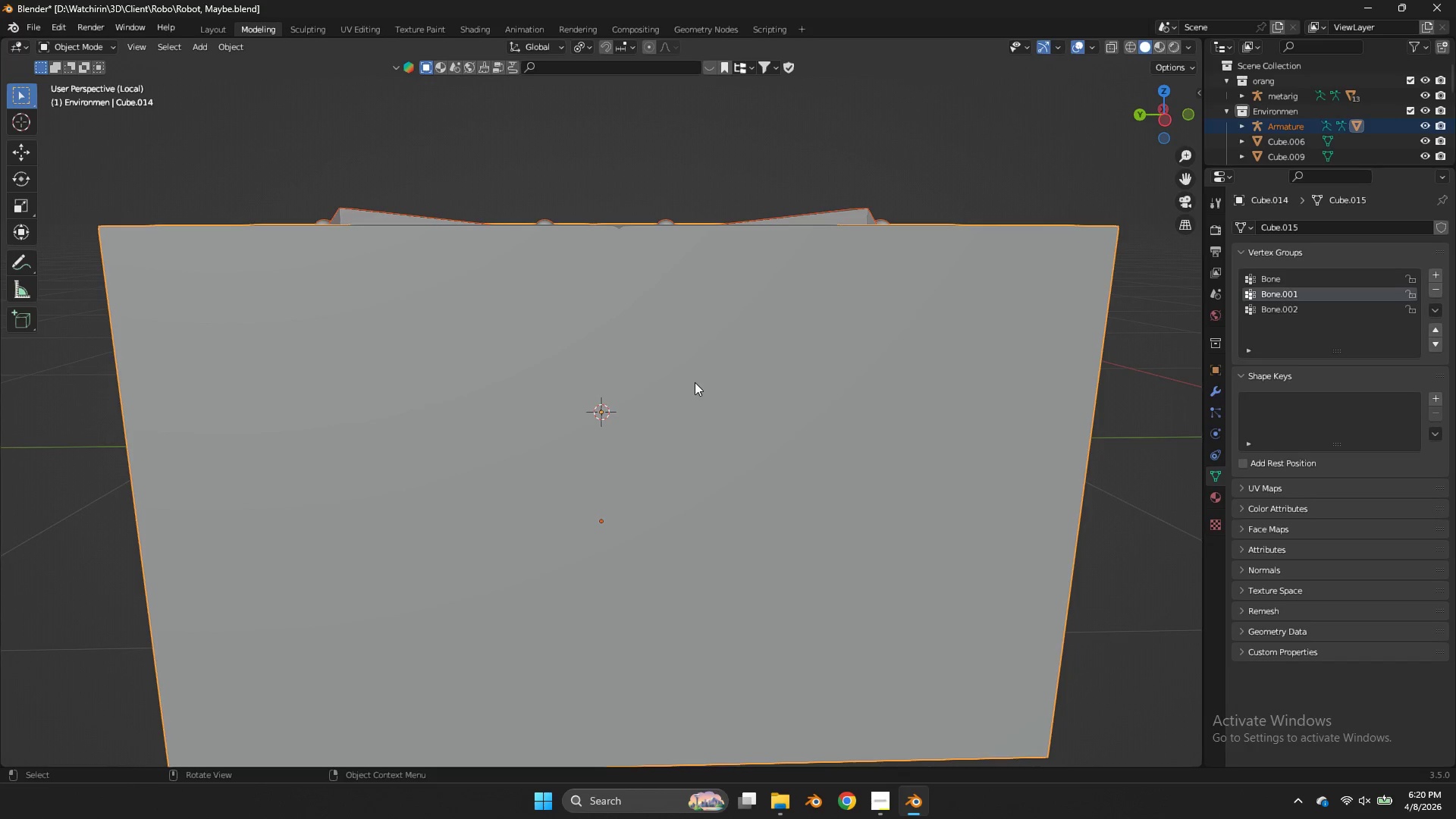 
key(Z)
 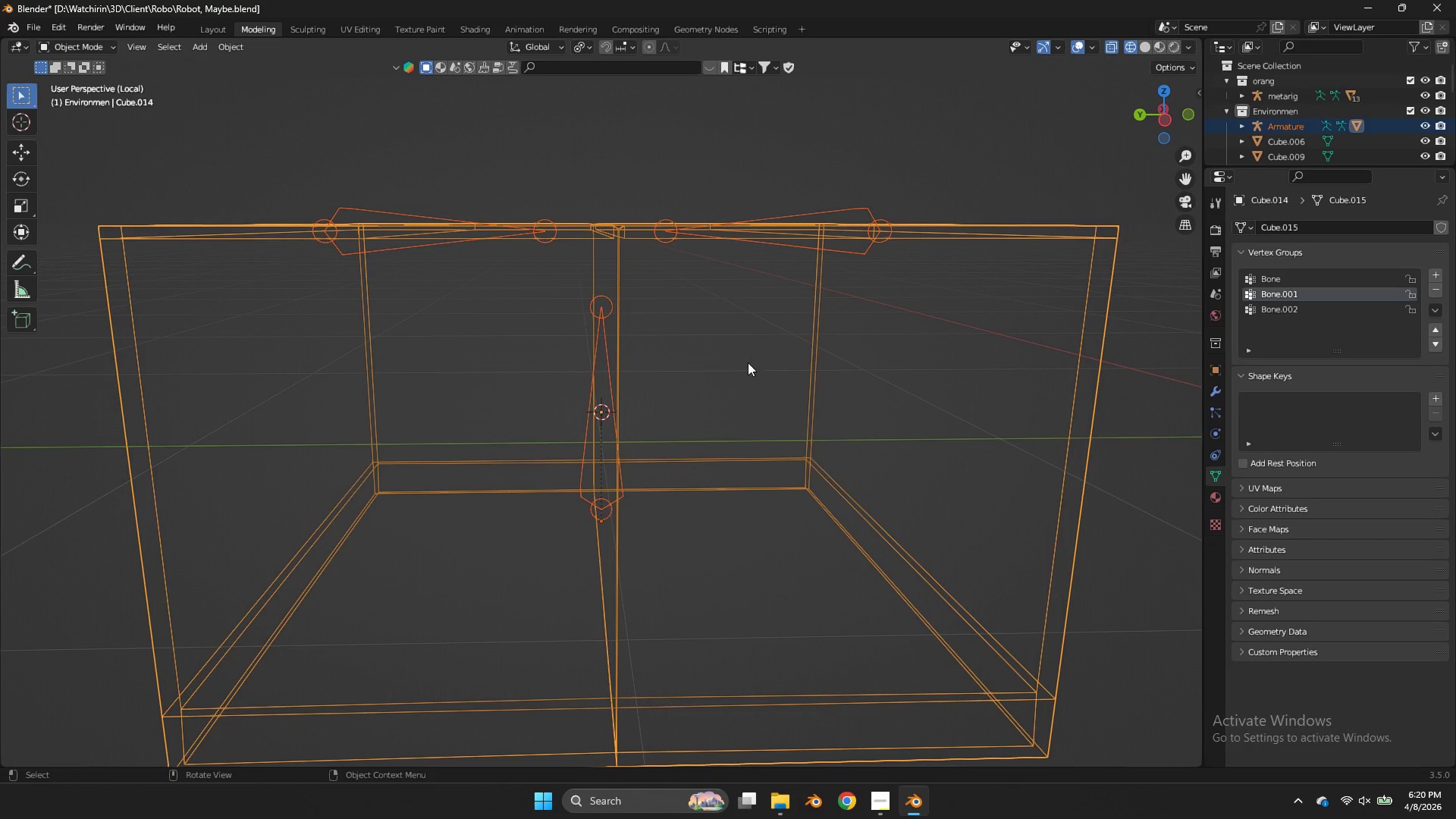 
key(Tab)
 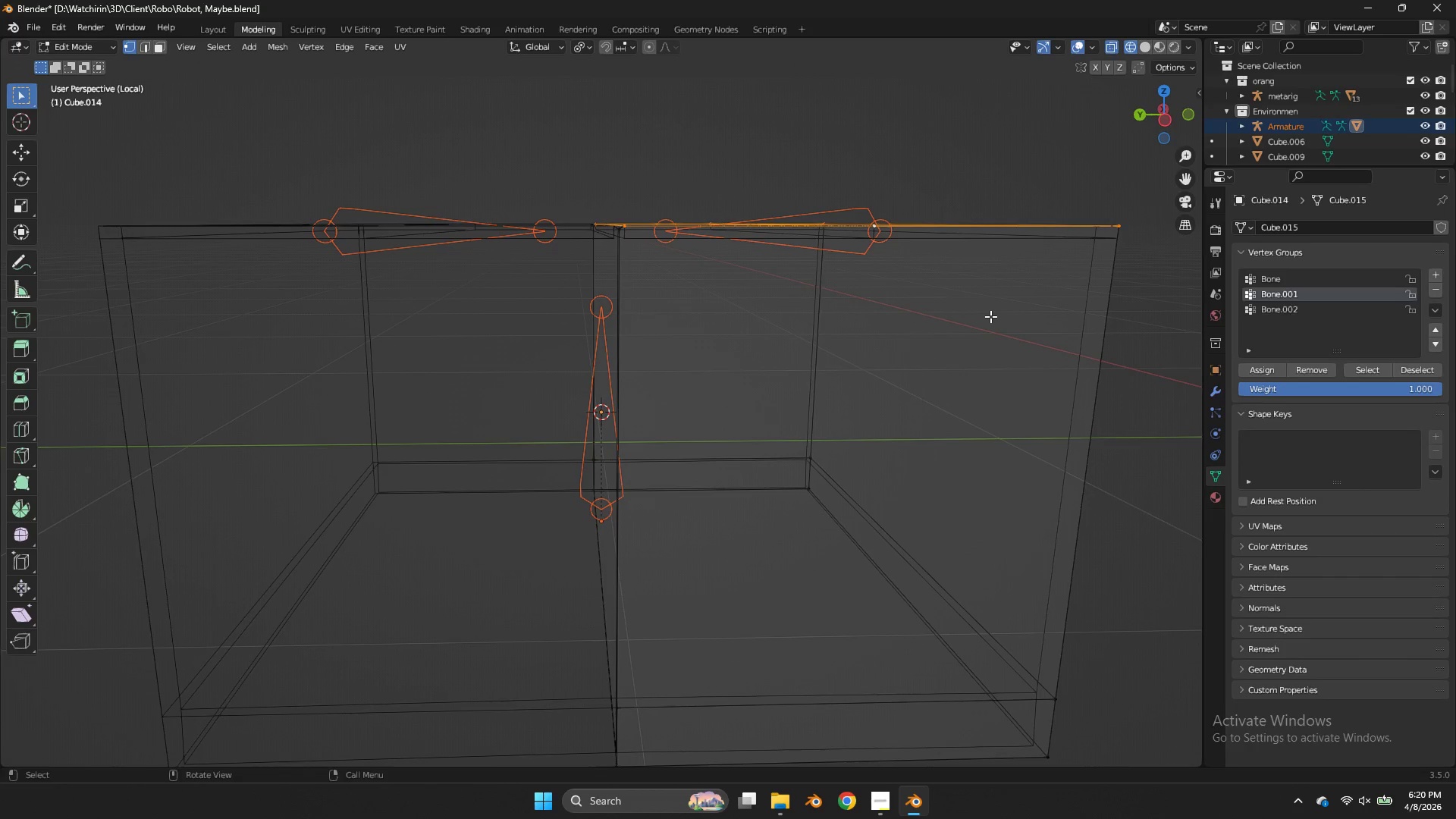 
key(Control+I)
 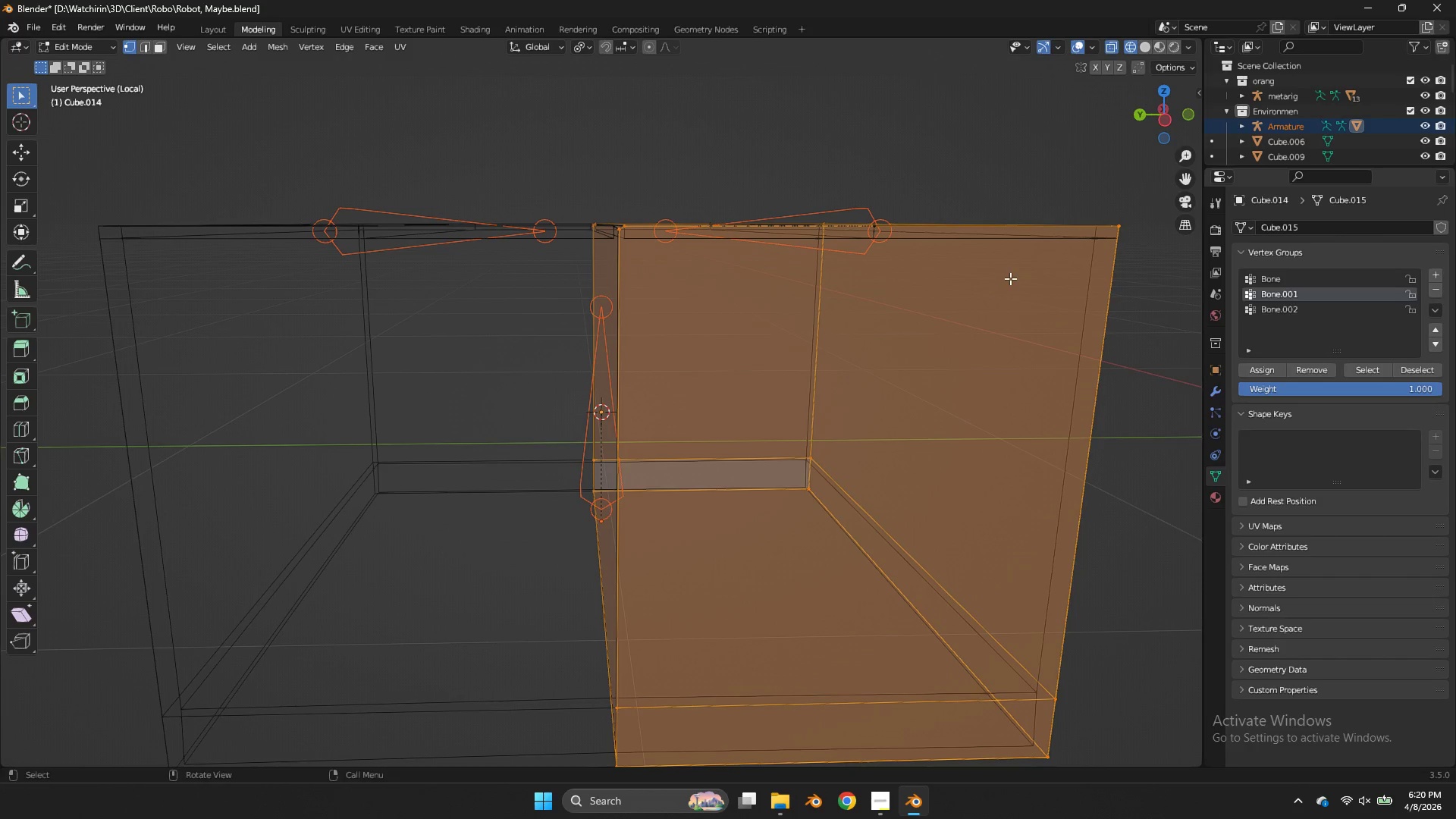 
key(Tab)
 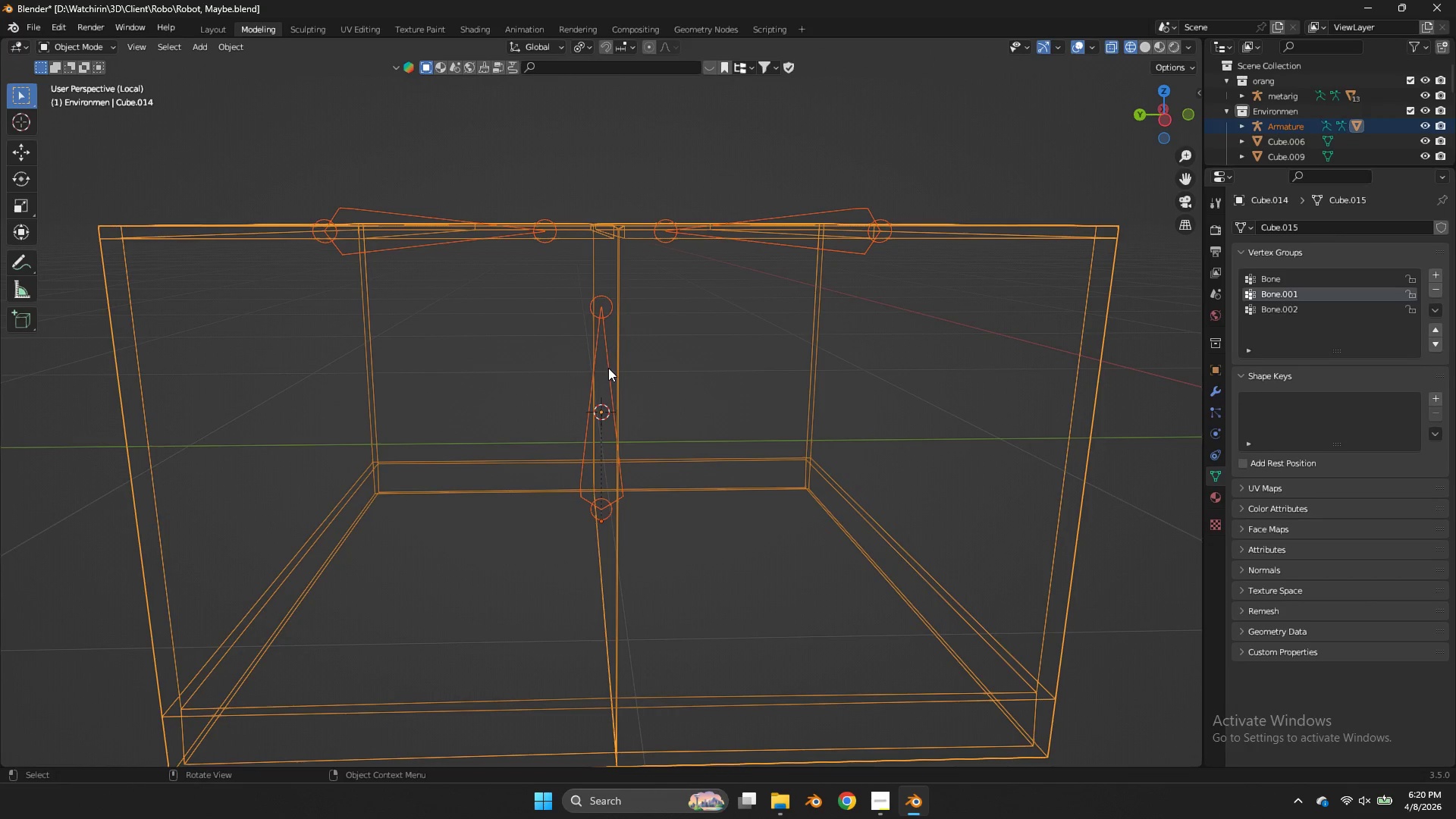 
key(Control+ControlLeft)
 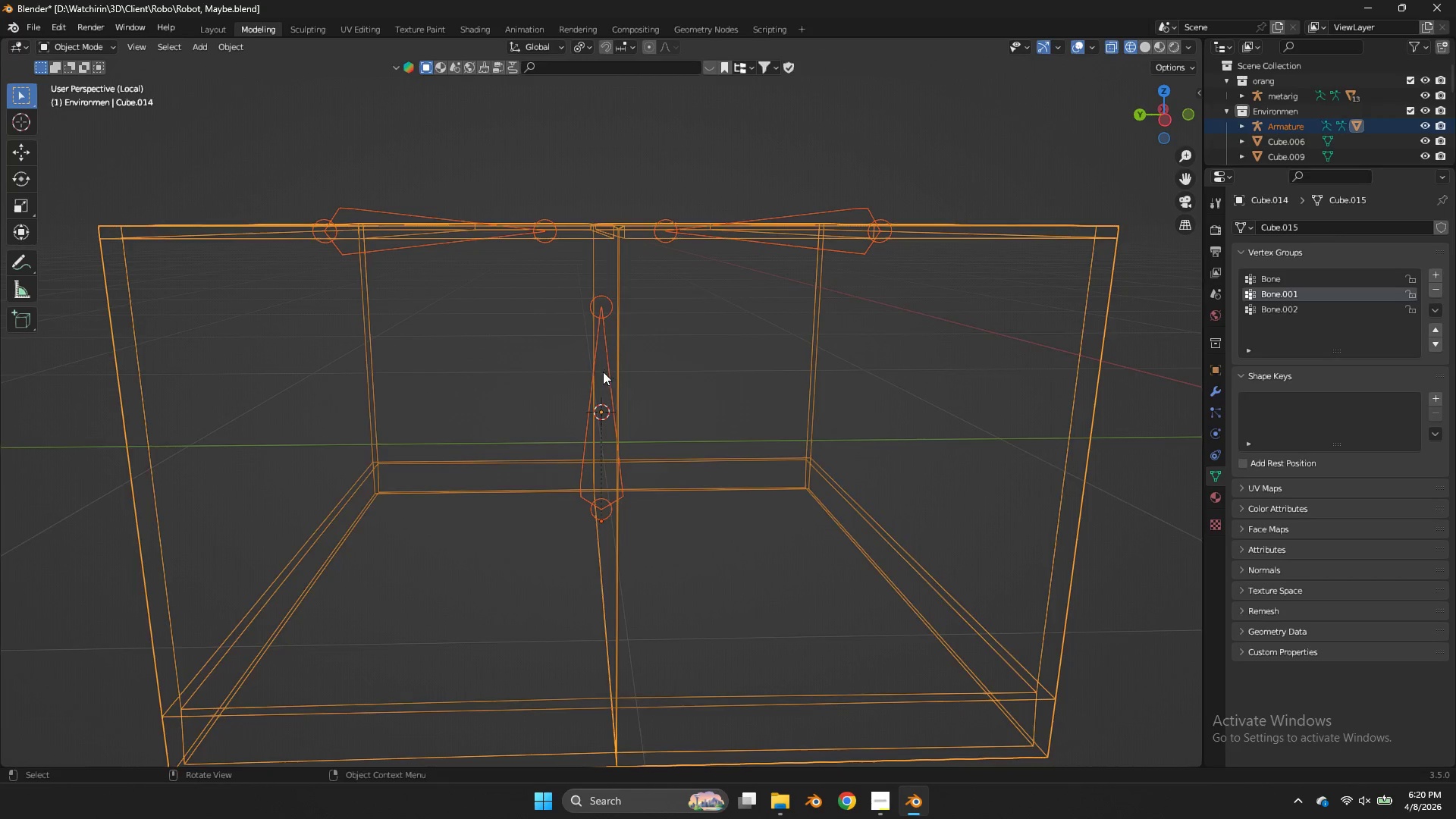 
key(Tab)
 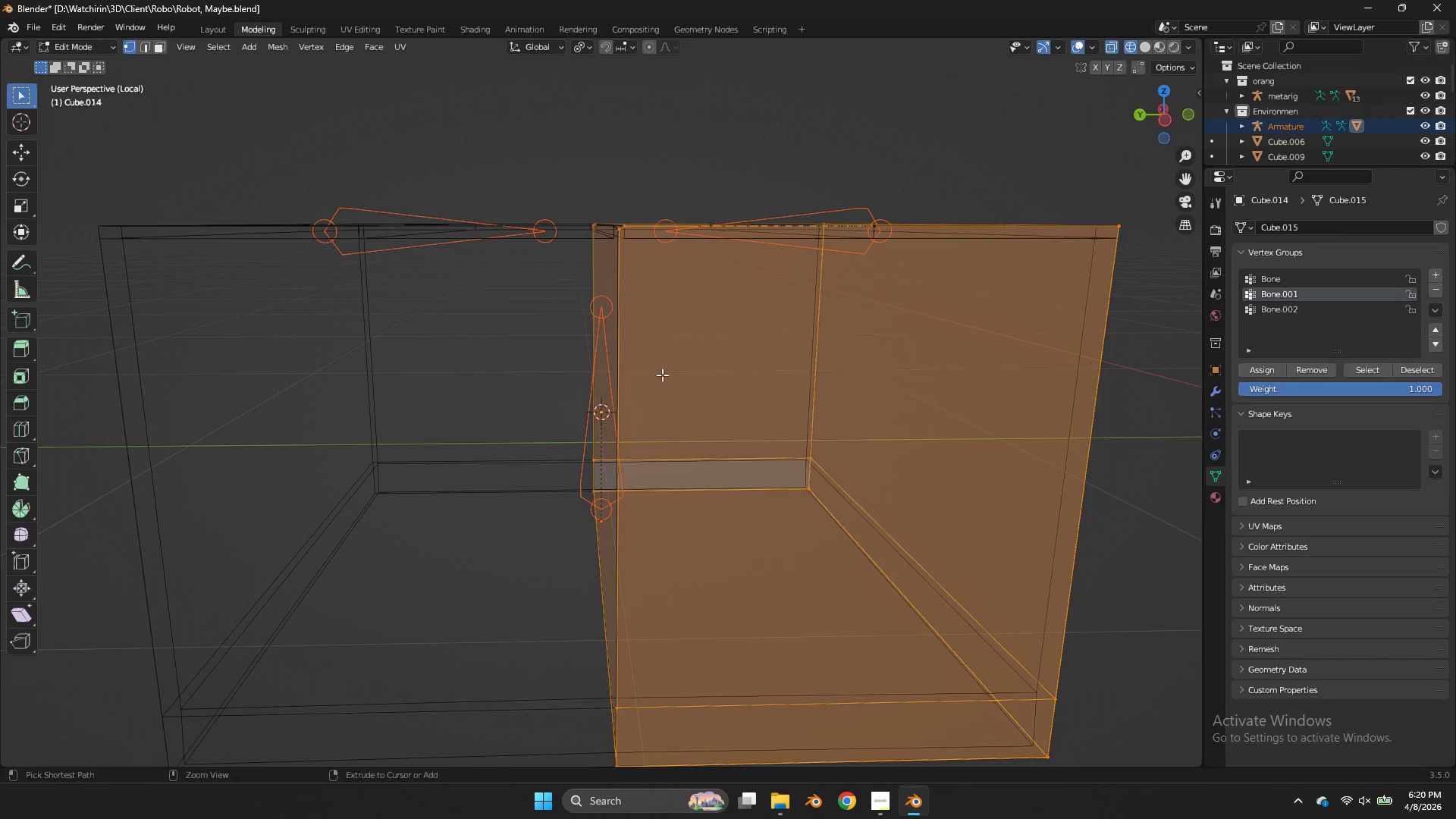 
hold_key(key=ControlLeft, duration=3.41)
 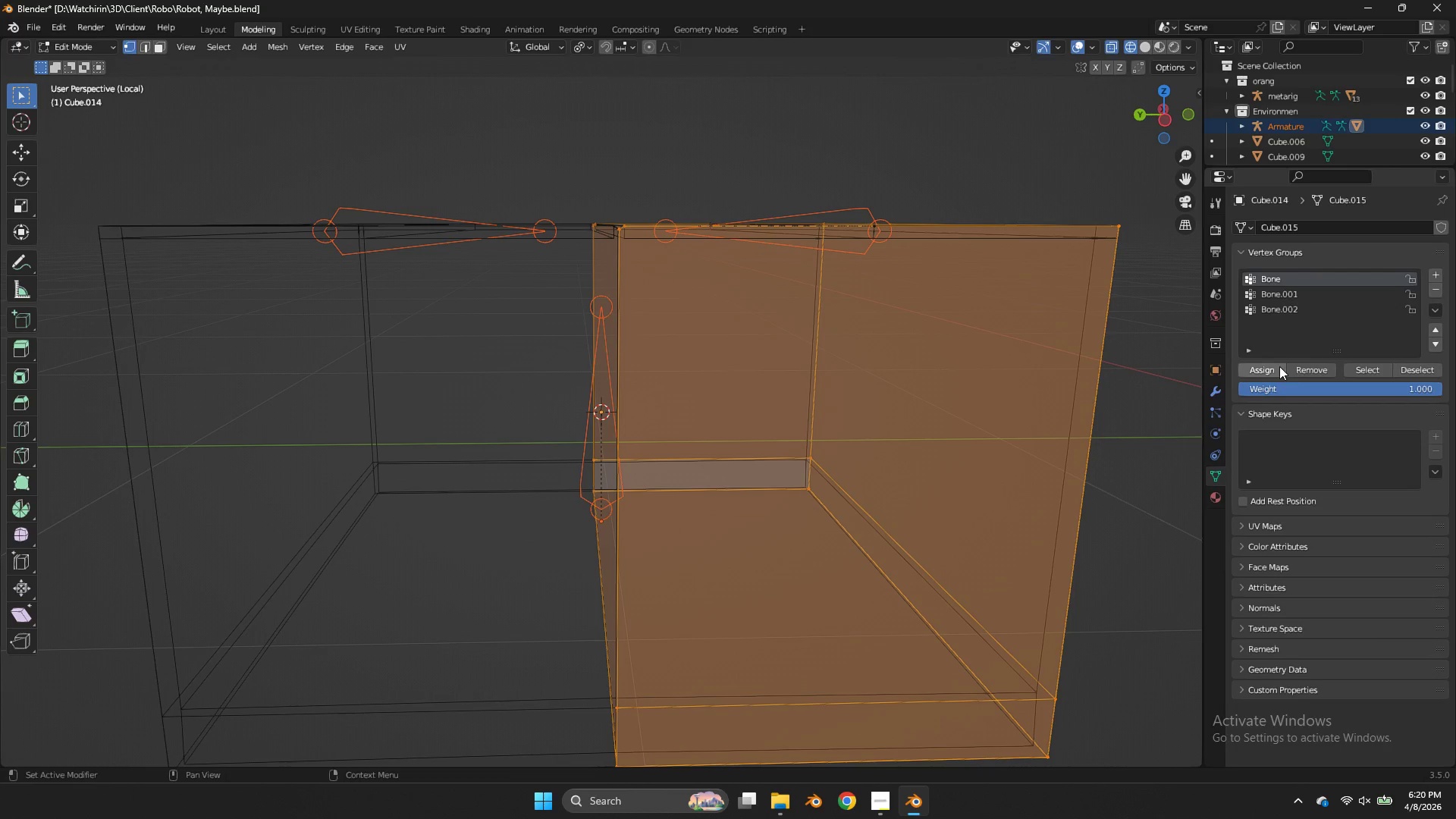 
hold_key(key=Tab, duration=1.51)
 